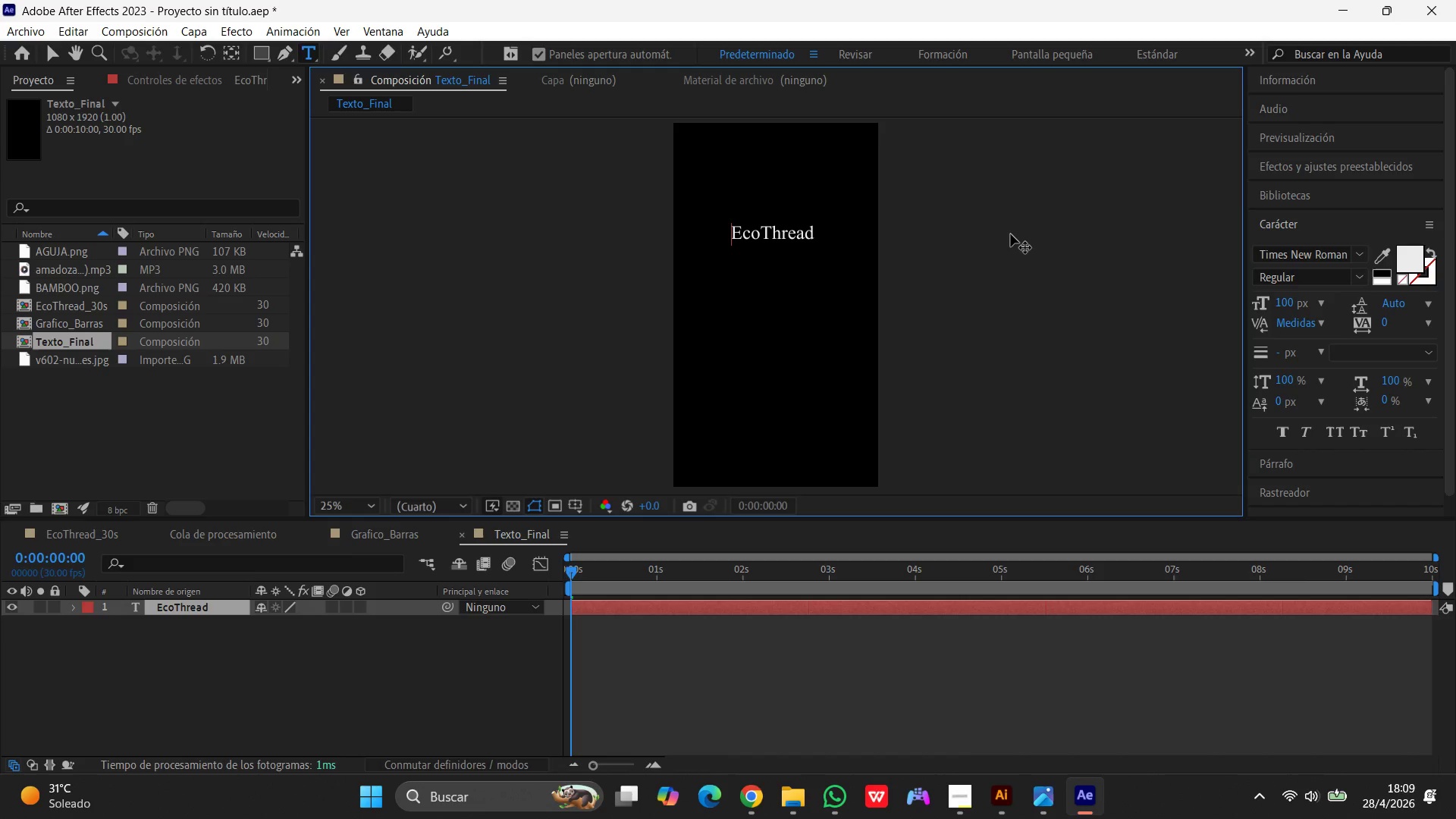 
key(Space)
 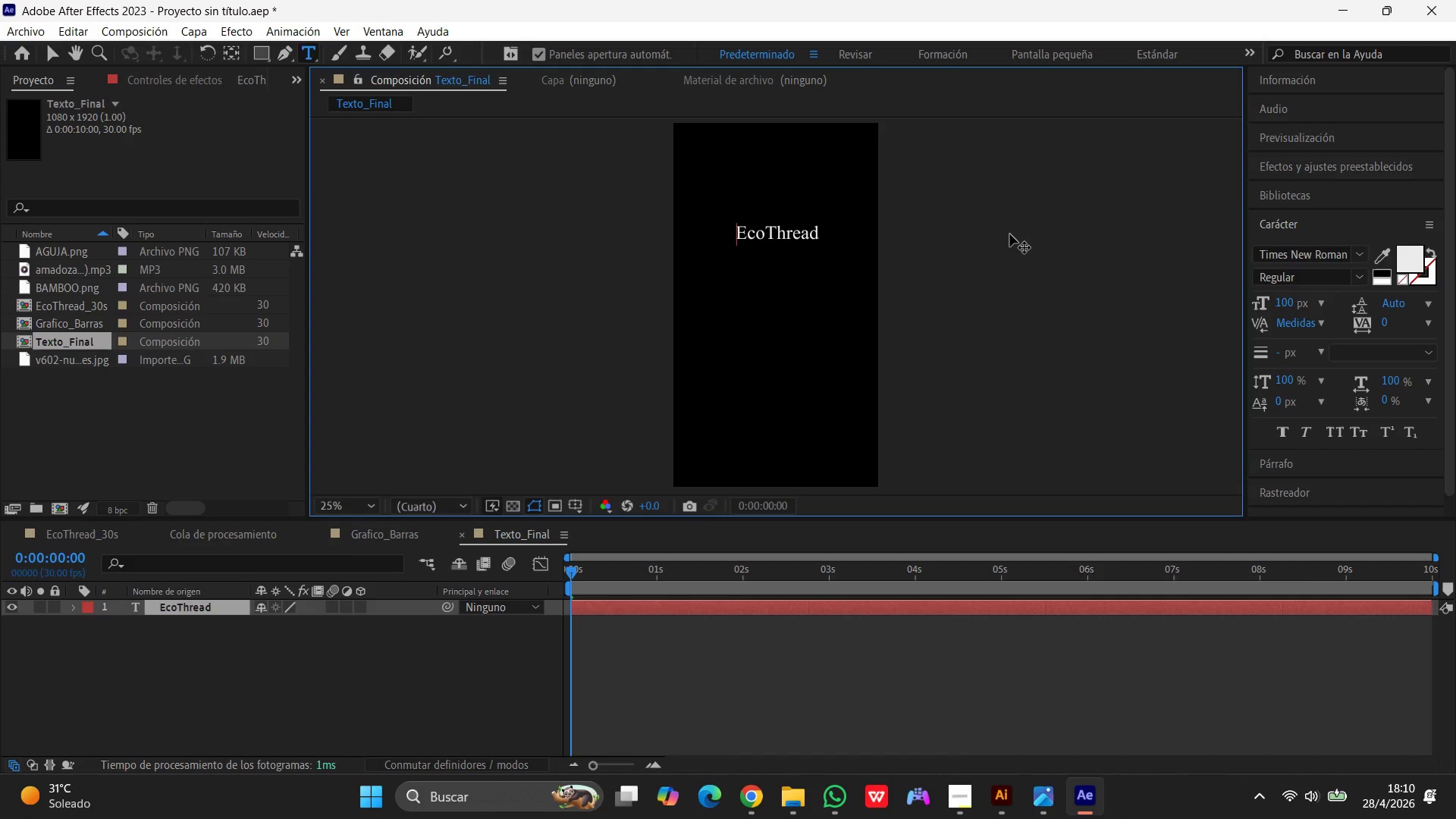 
key(Backspace)
 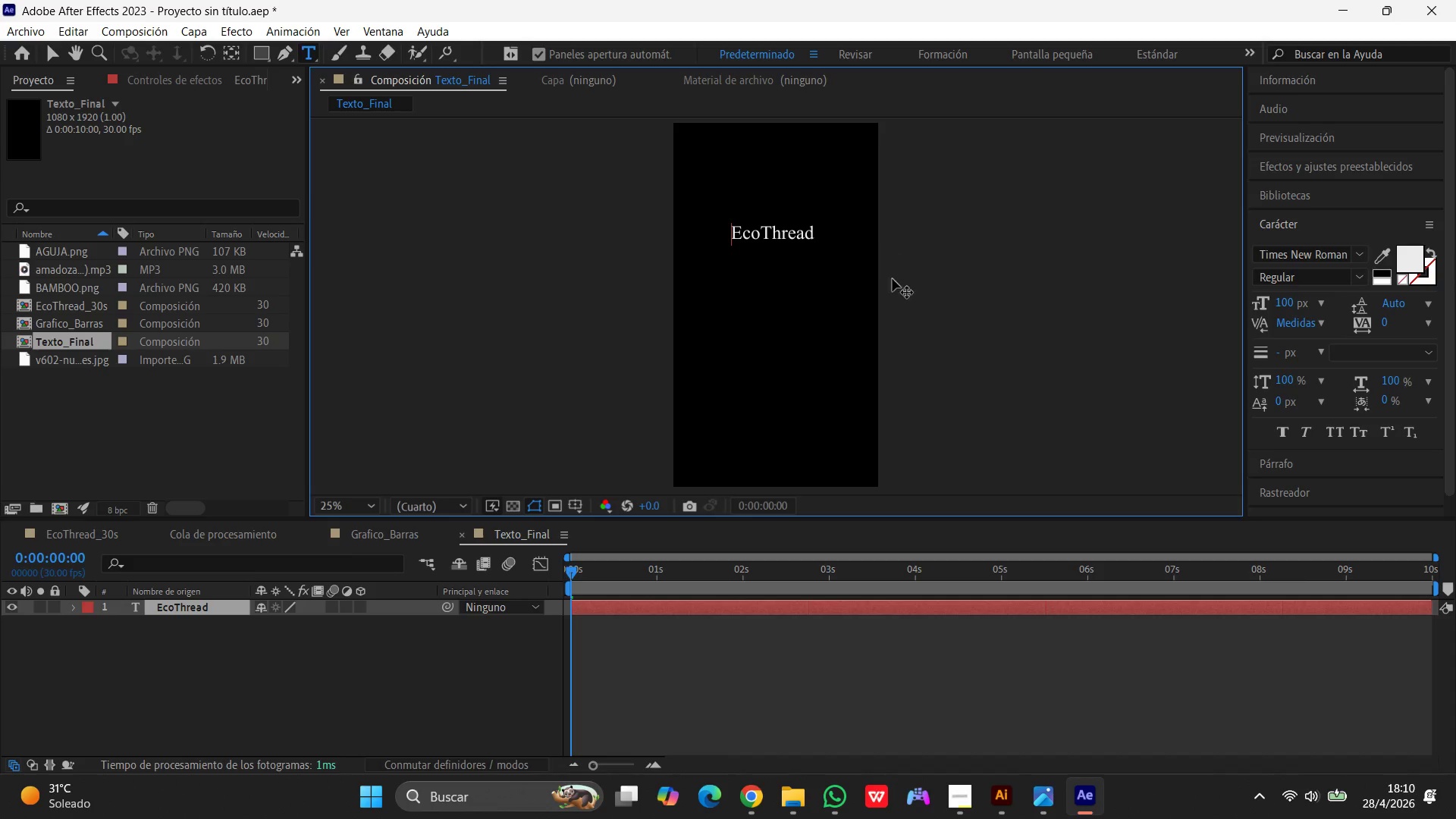 
wait(5.78)
 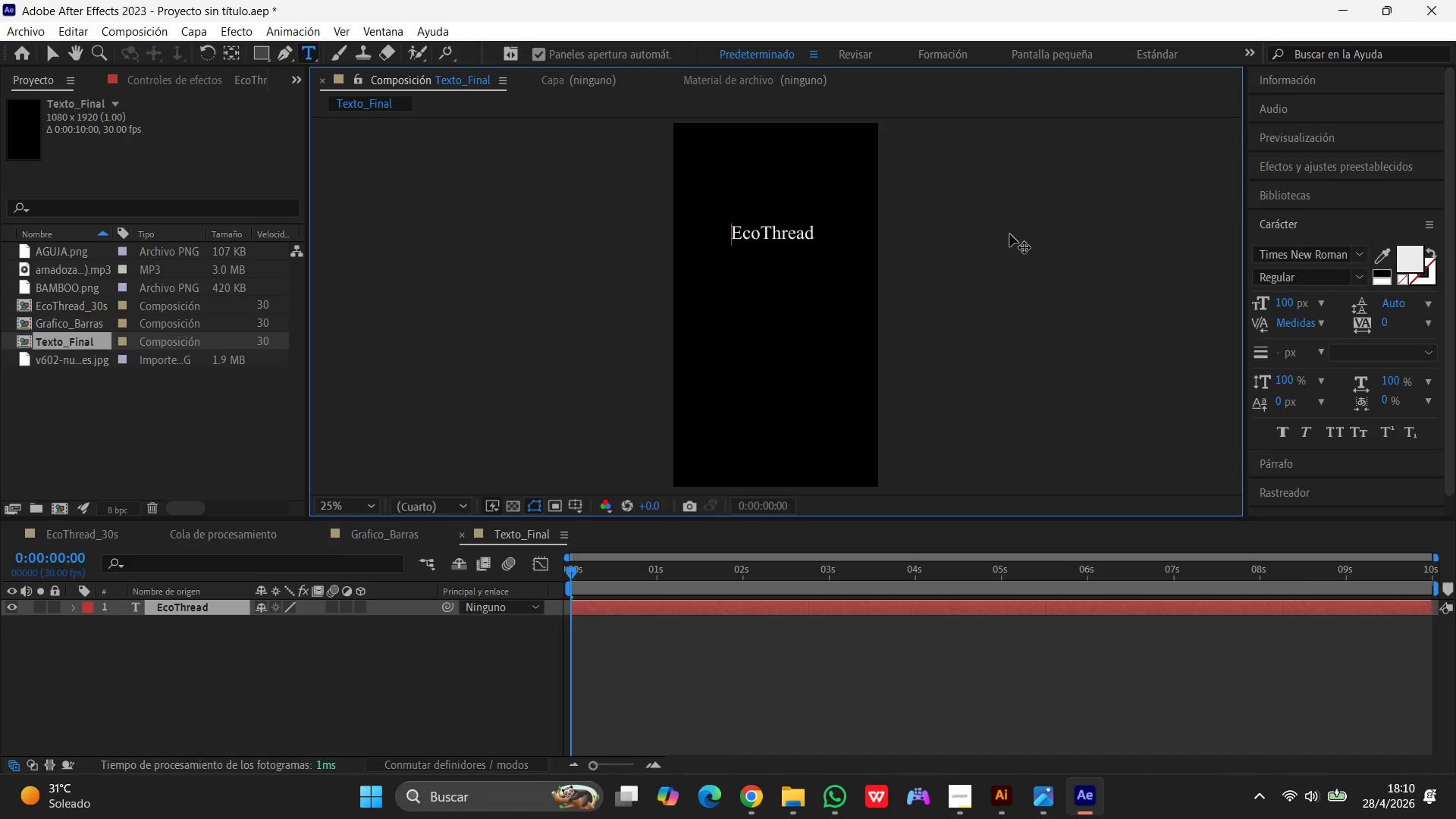 
left_click_drag(start_coordinate=[566, 568], to_coordinate=[557, 575])
 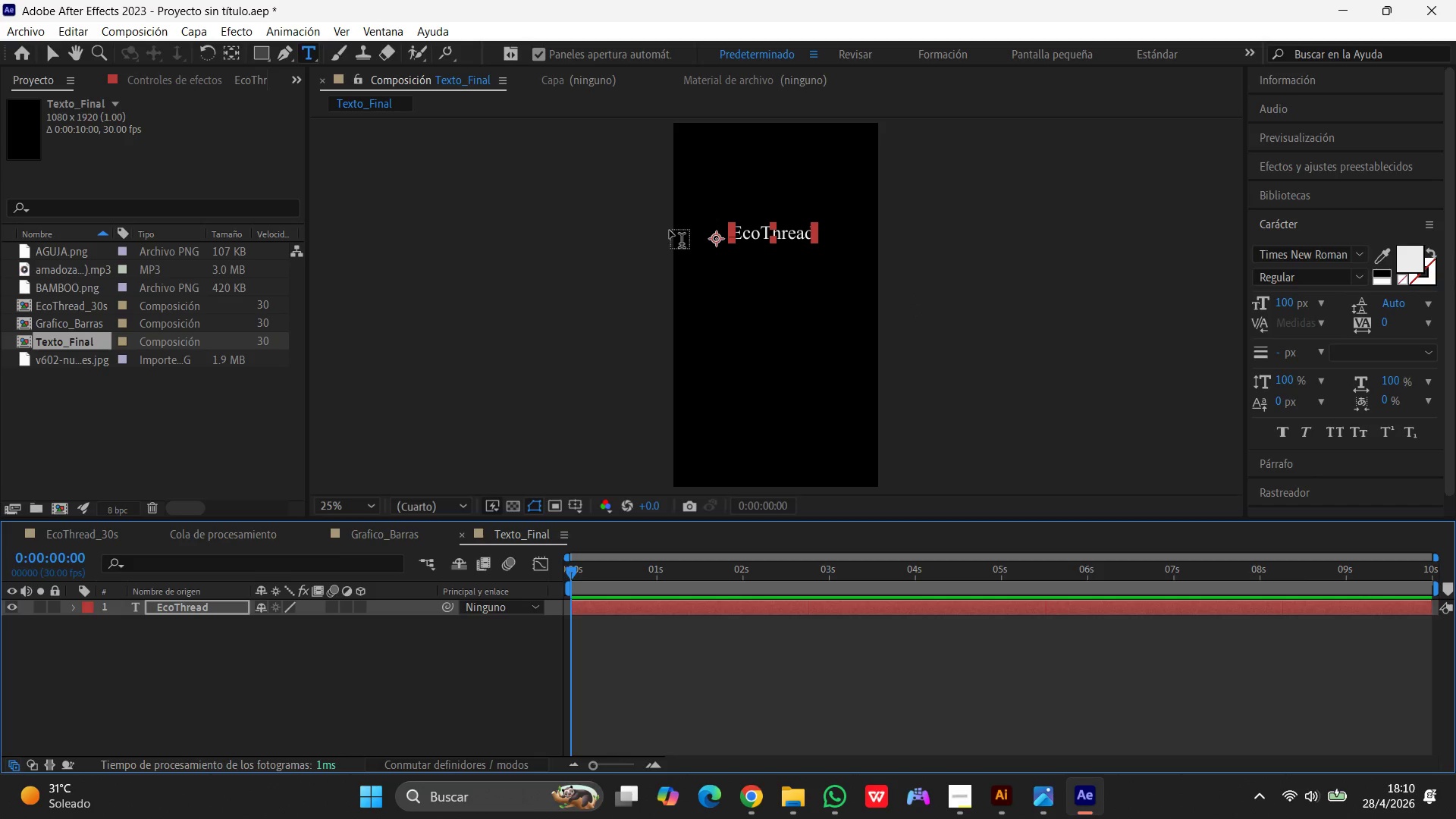 
wait(14.52)
 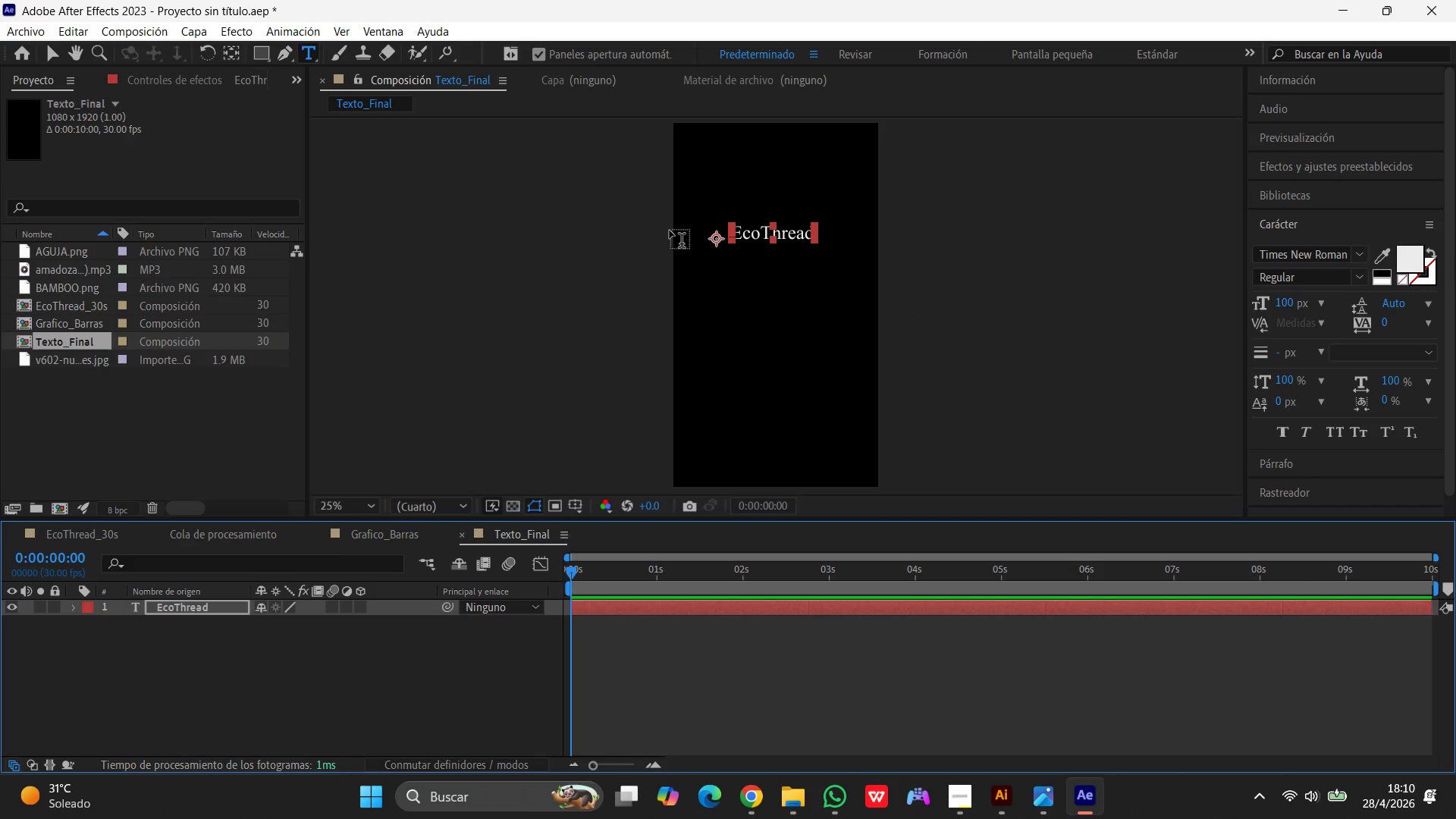 
key(T)
 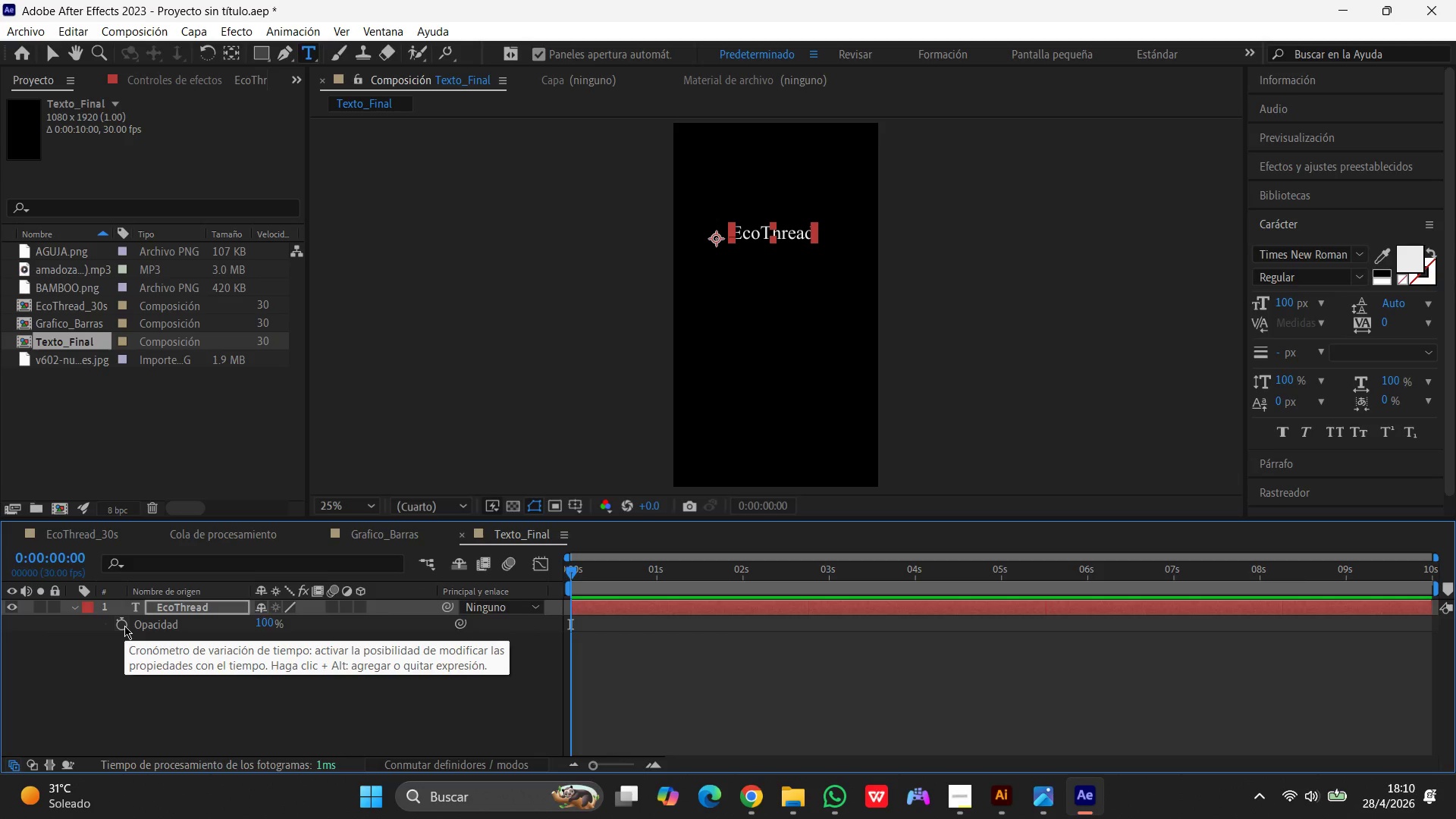 
wait(7.27)
 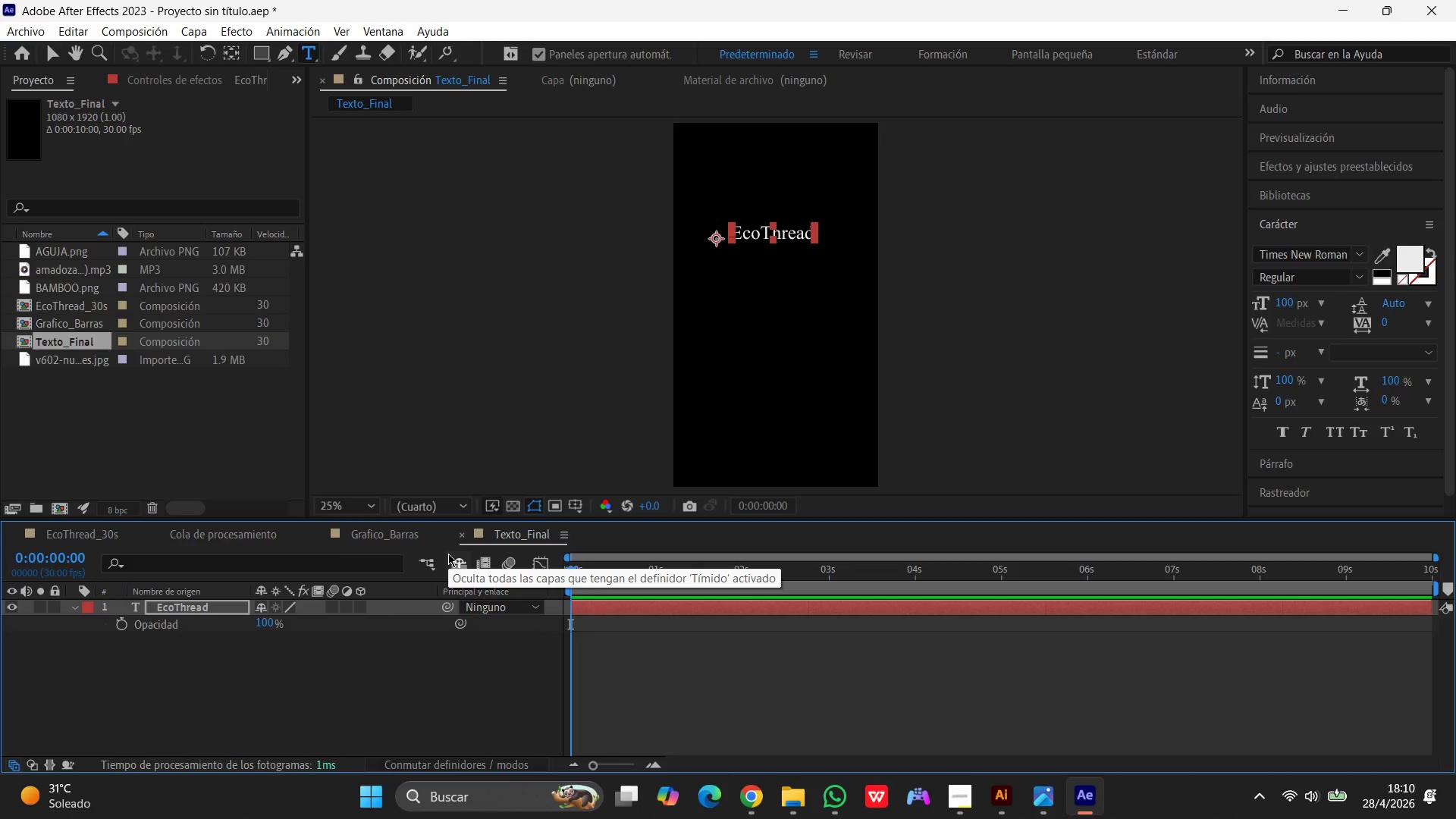 
left_click([124, 626])
 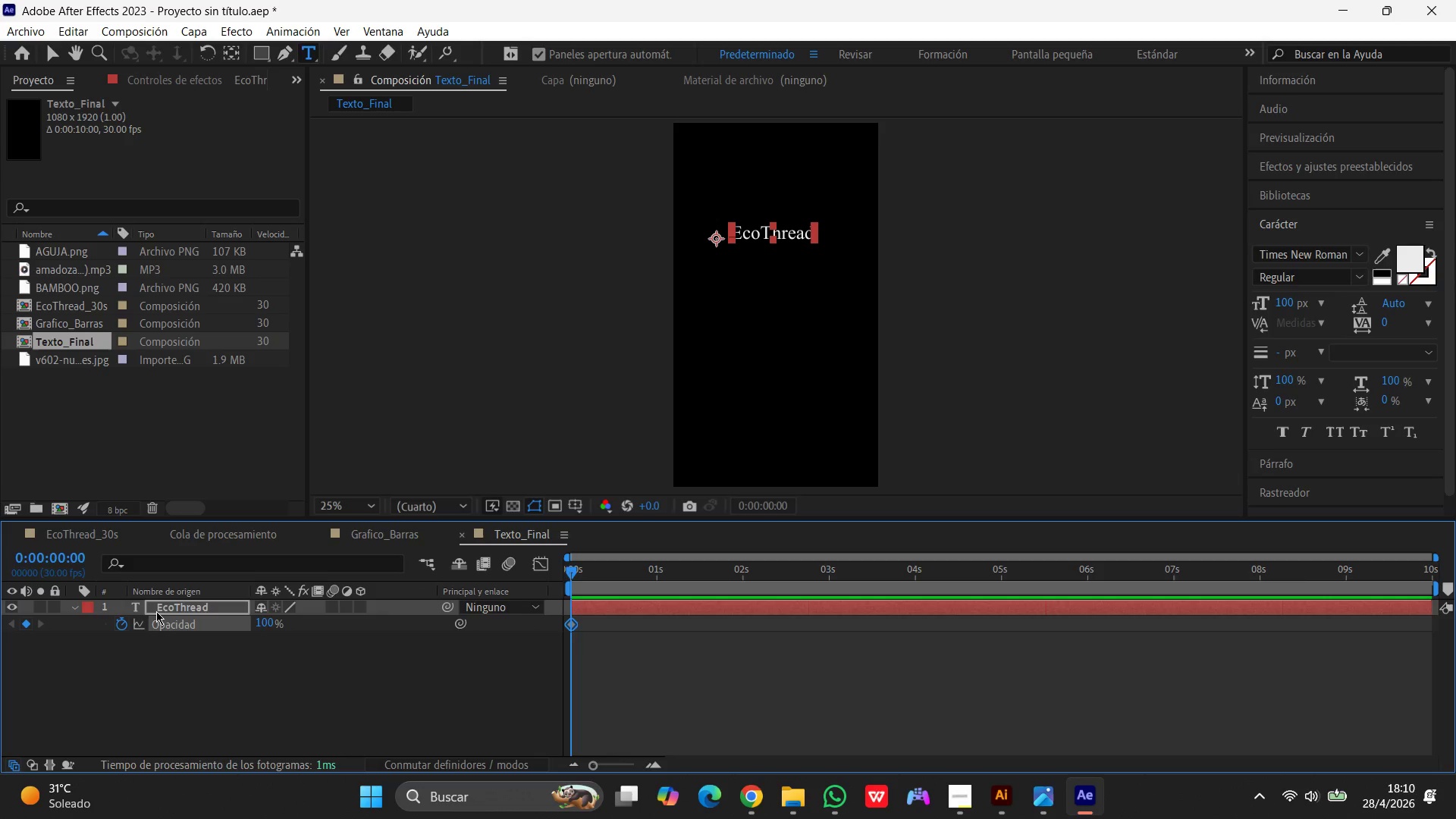 
left_click([268, 621])
 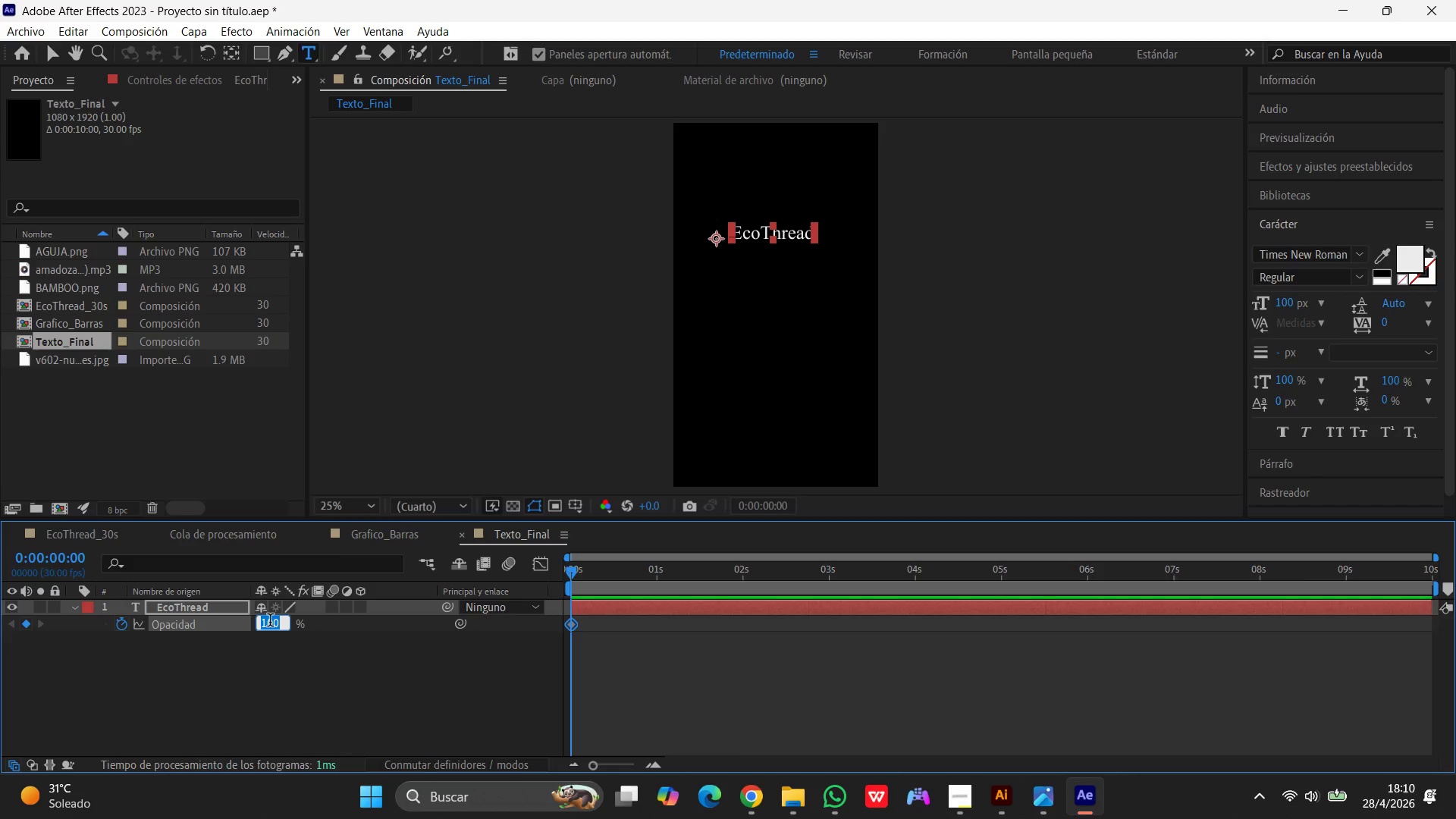 
key(Numpad0)
 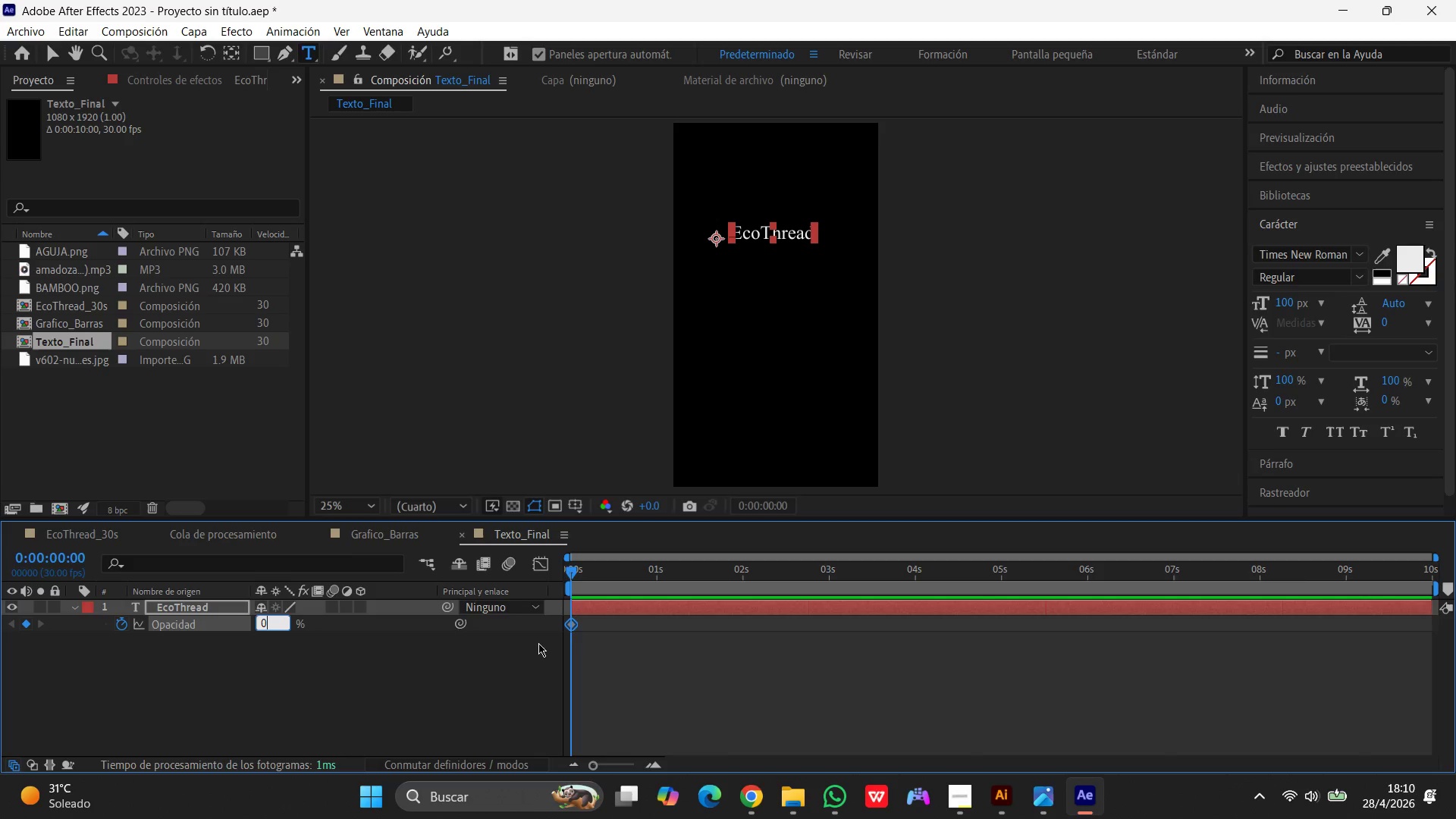 
key(Enter)
 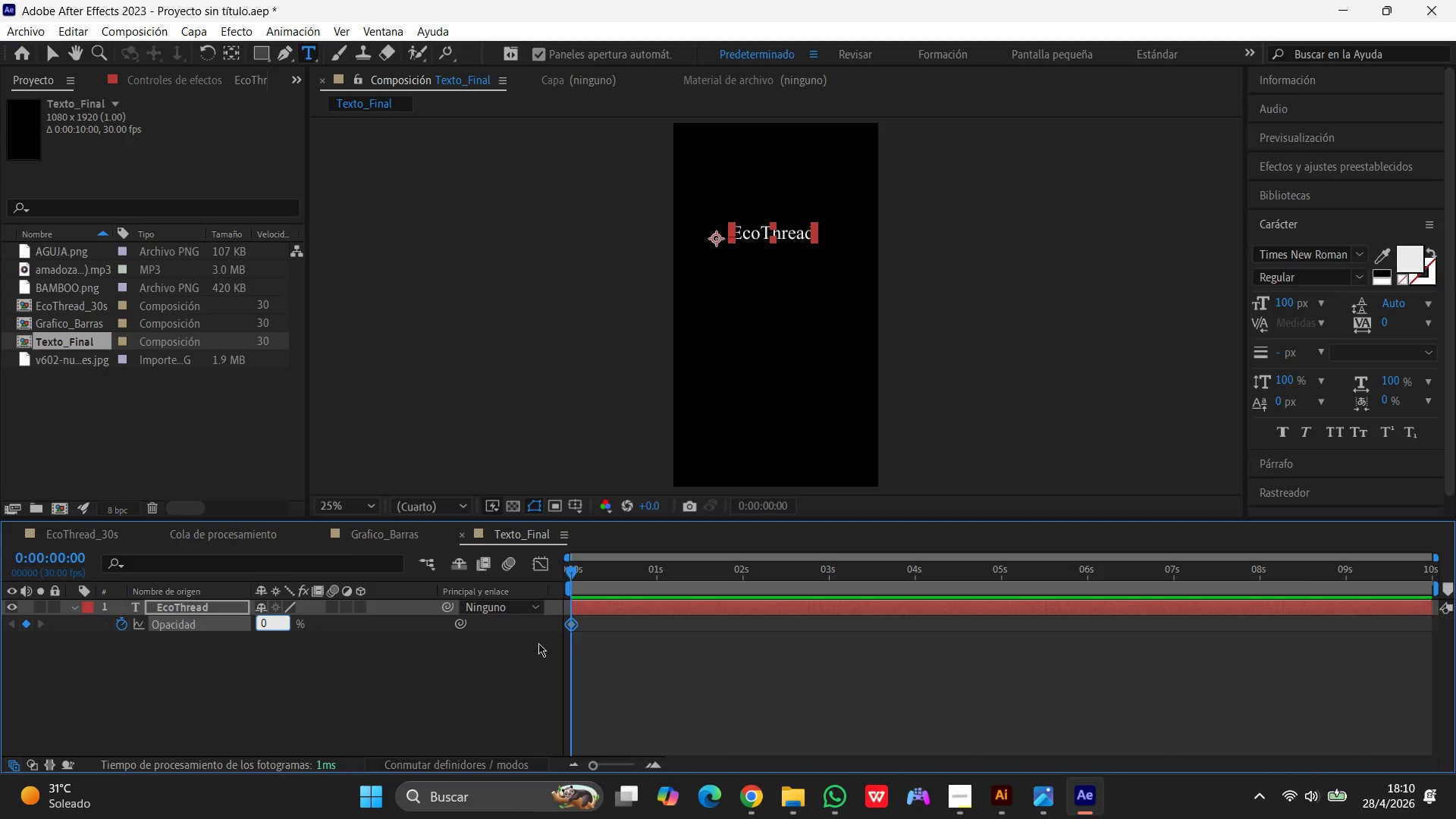 
key(Shift+ShiftRight)
 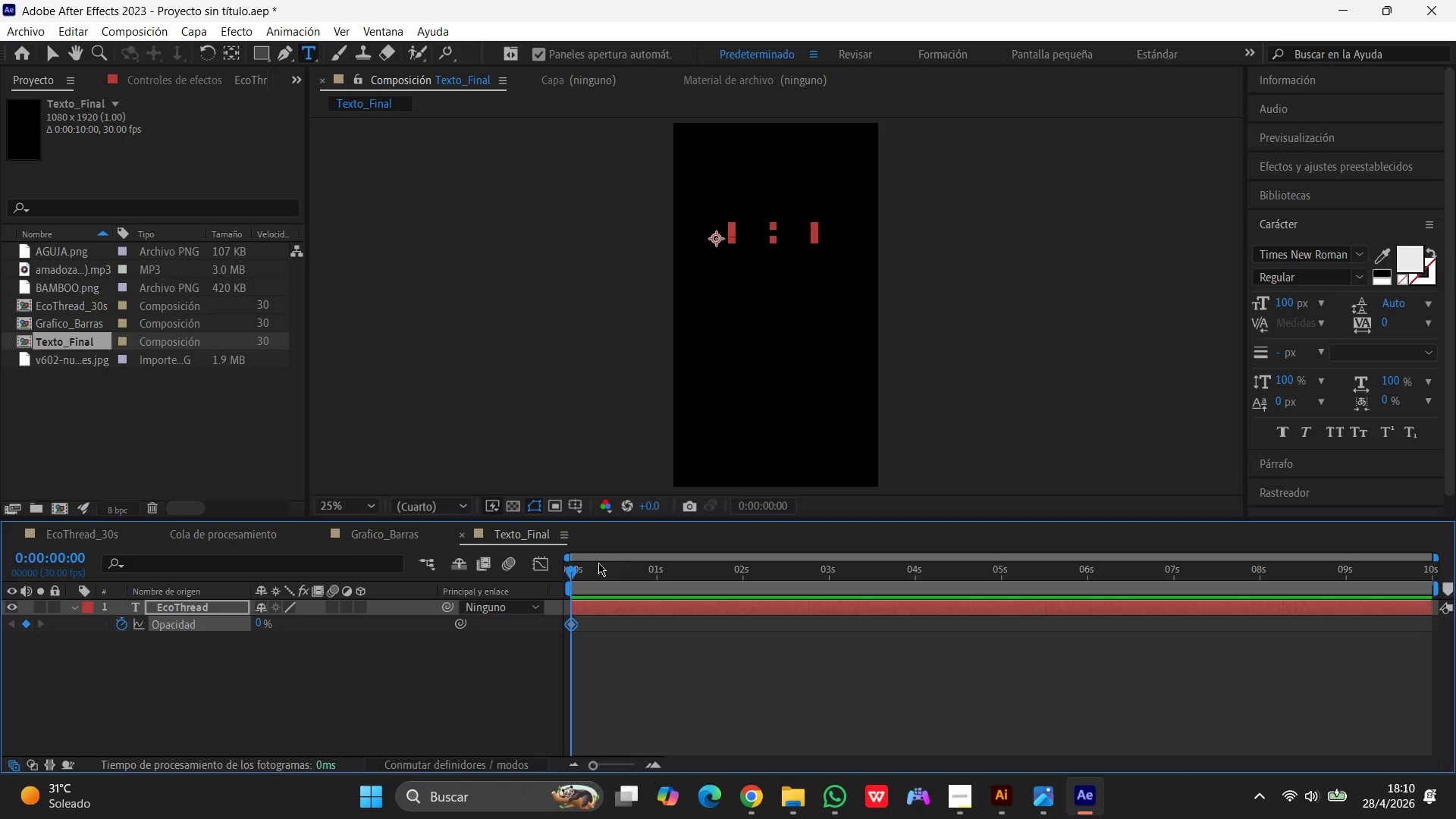 
left_click_drag(start_coordinate=[573, 570], to_coordinate=[658, 559])
 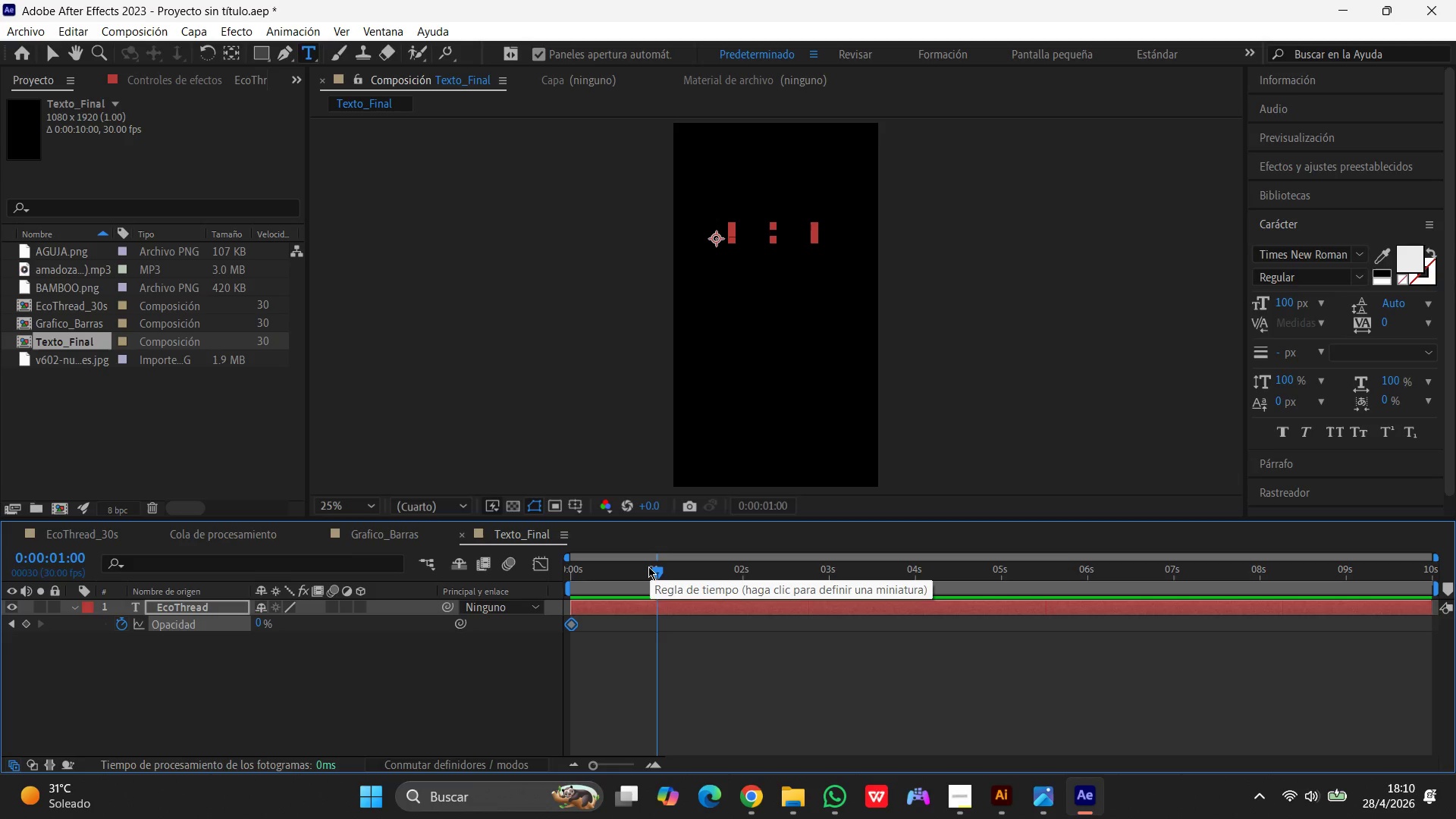 
type(tt)
 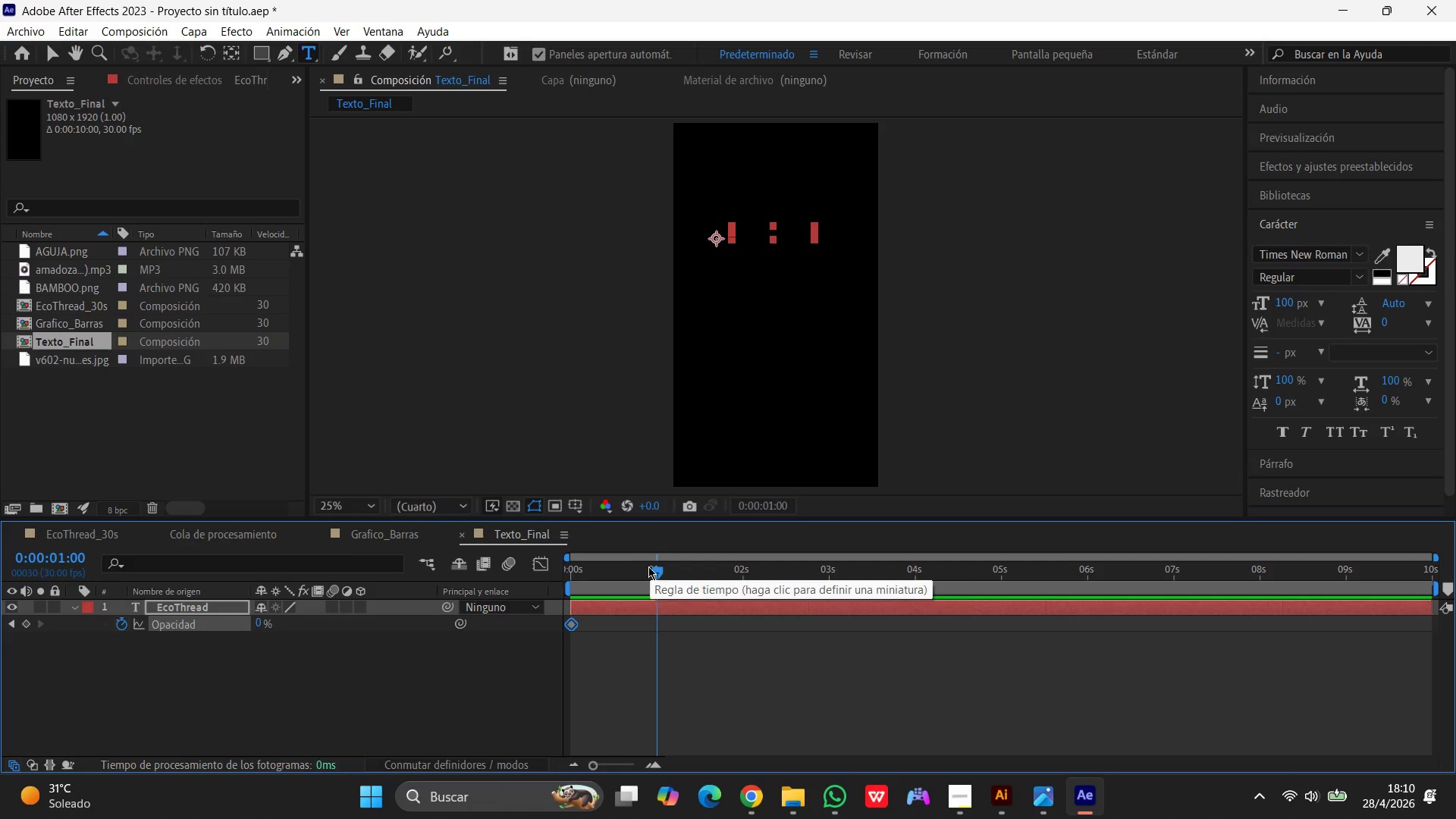 
left_click([258, 622])
 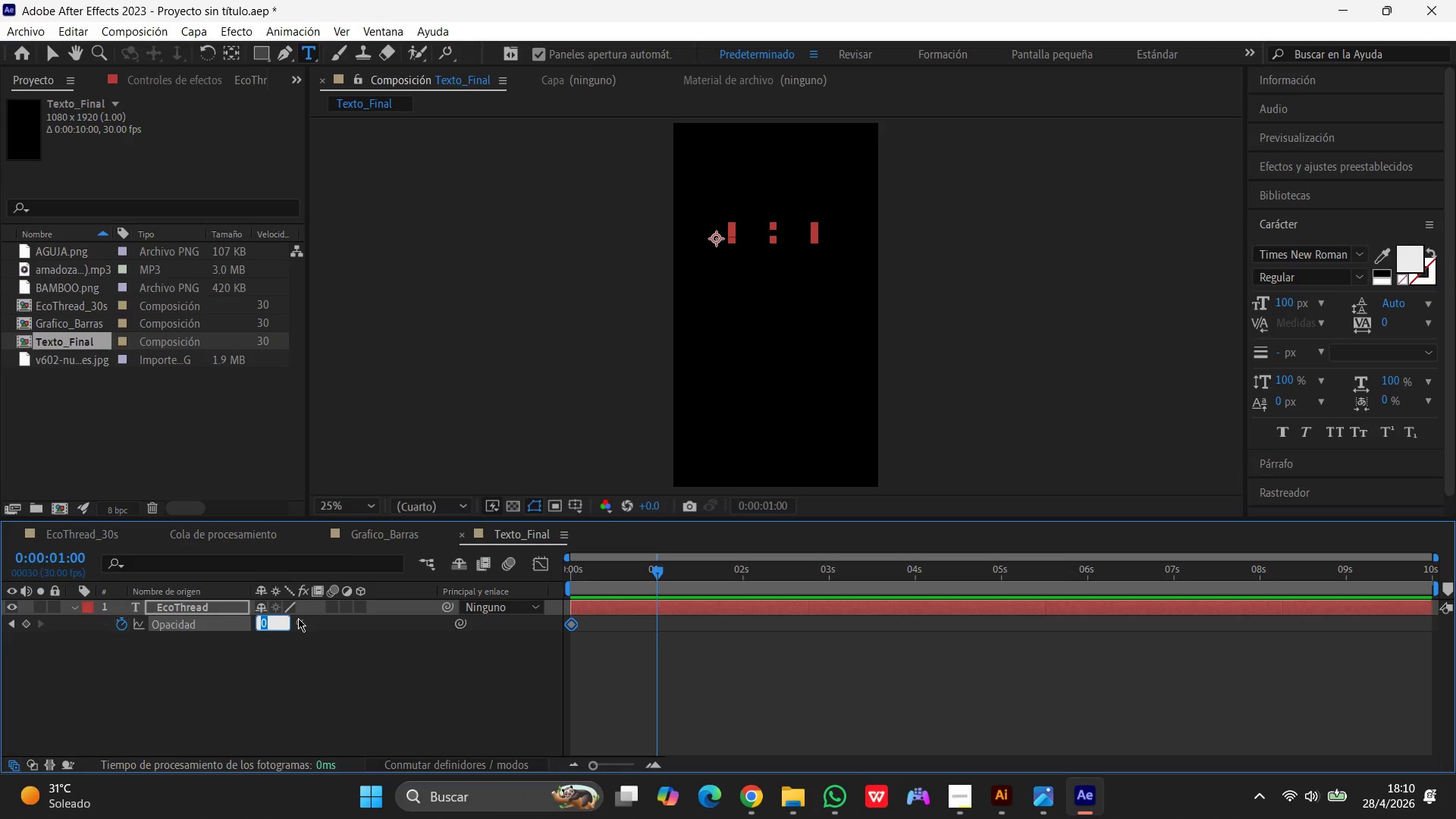 
key(Numpad1)
 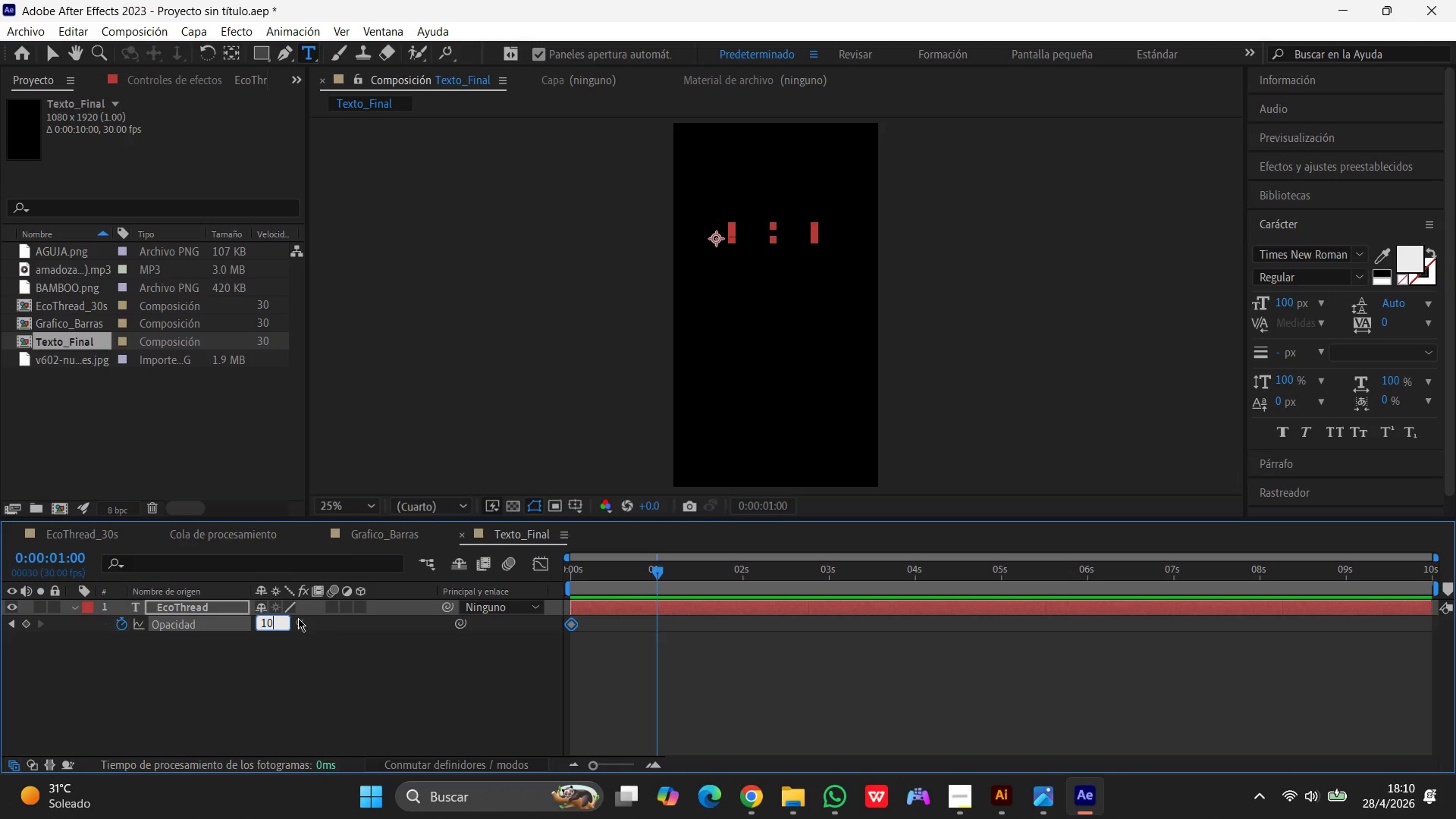 
key(Numpad0)
 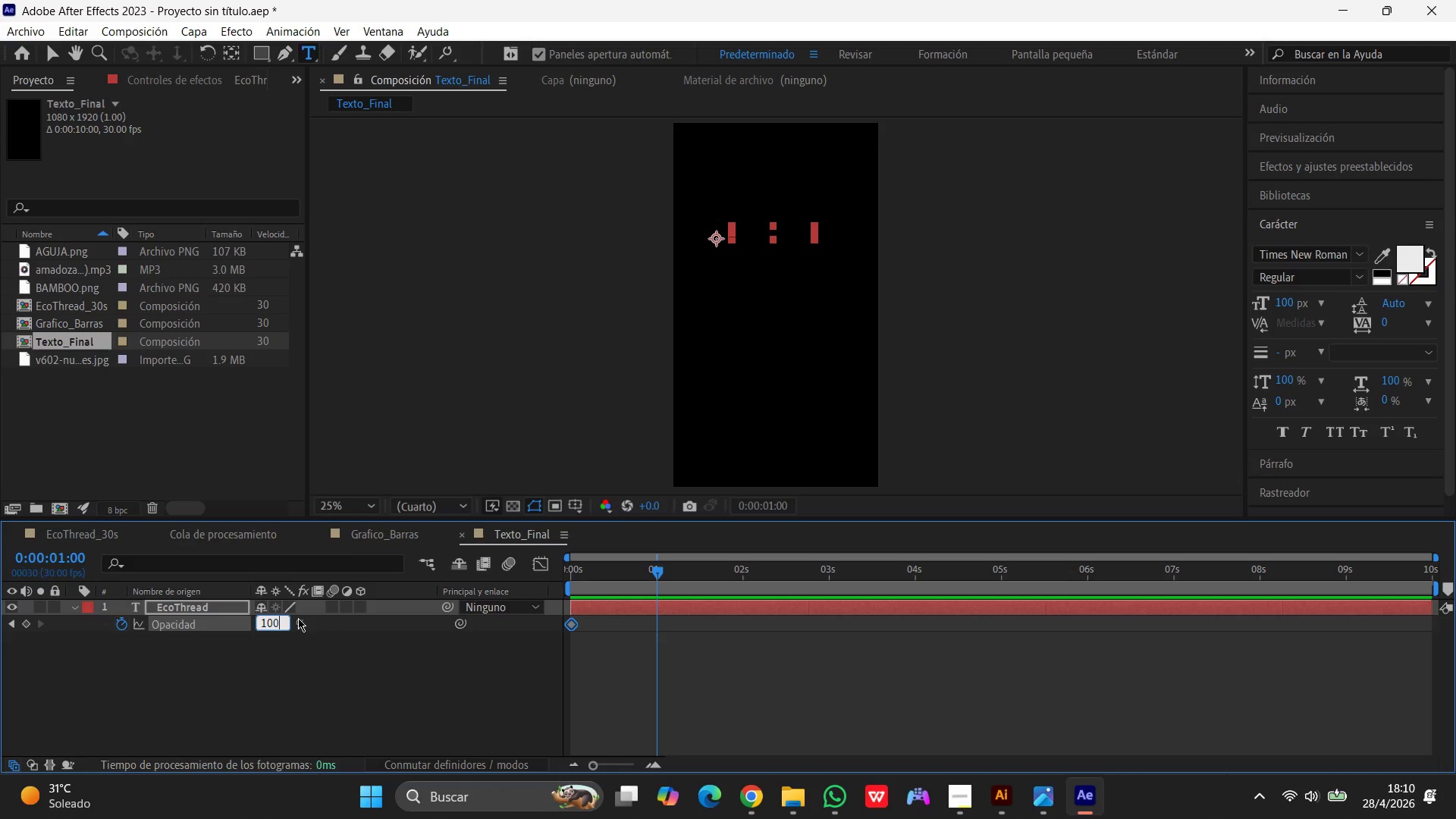 
key(Numpad0)
 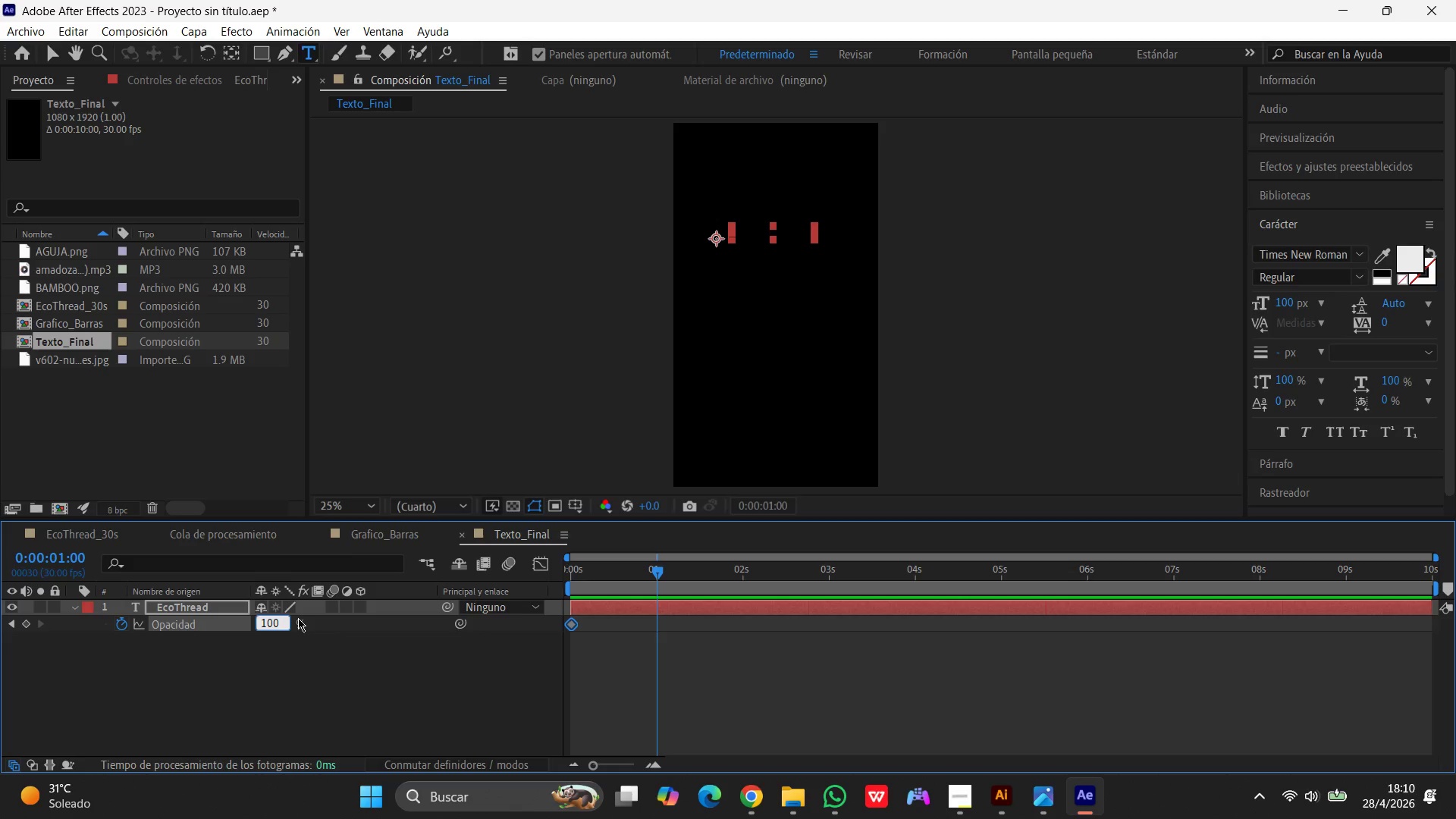 
key(Enter)
 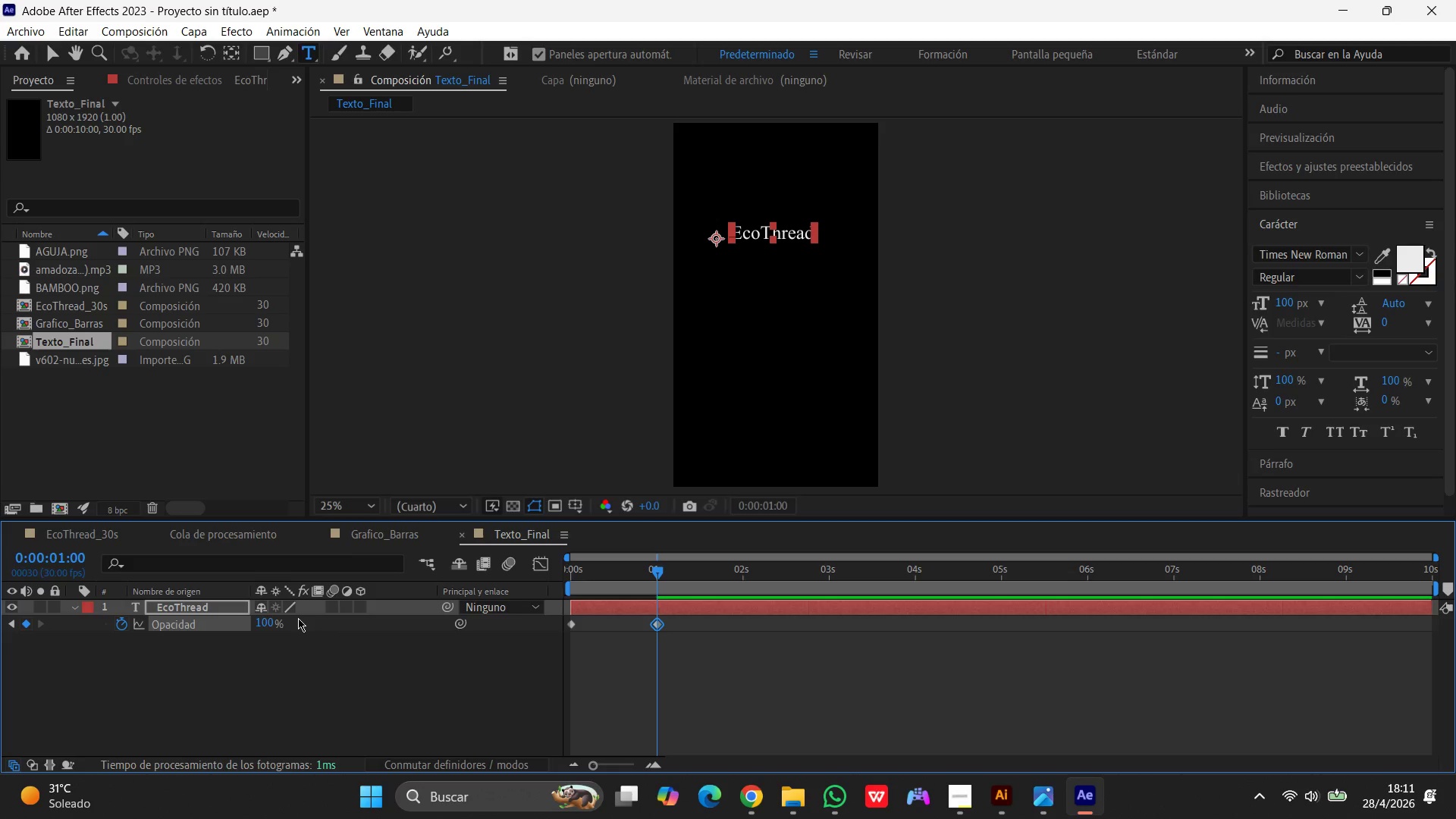 
wait(6.45)
 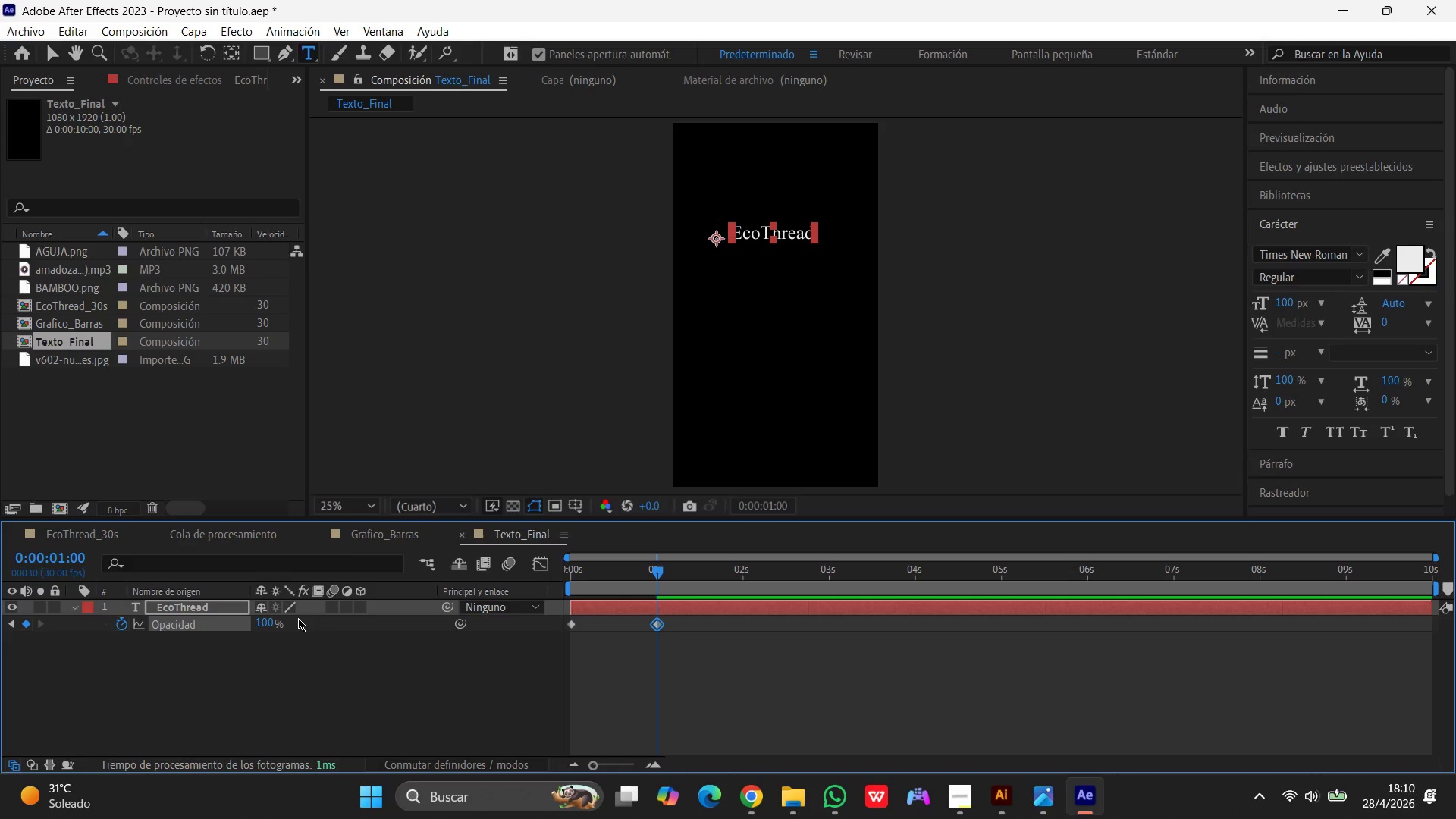 
left_click([571, 626])
 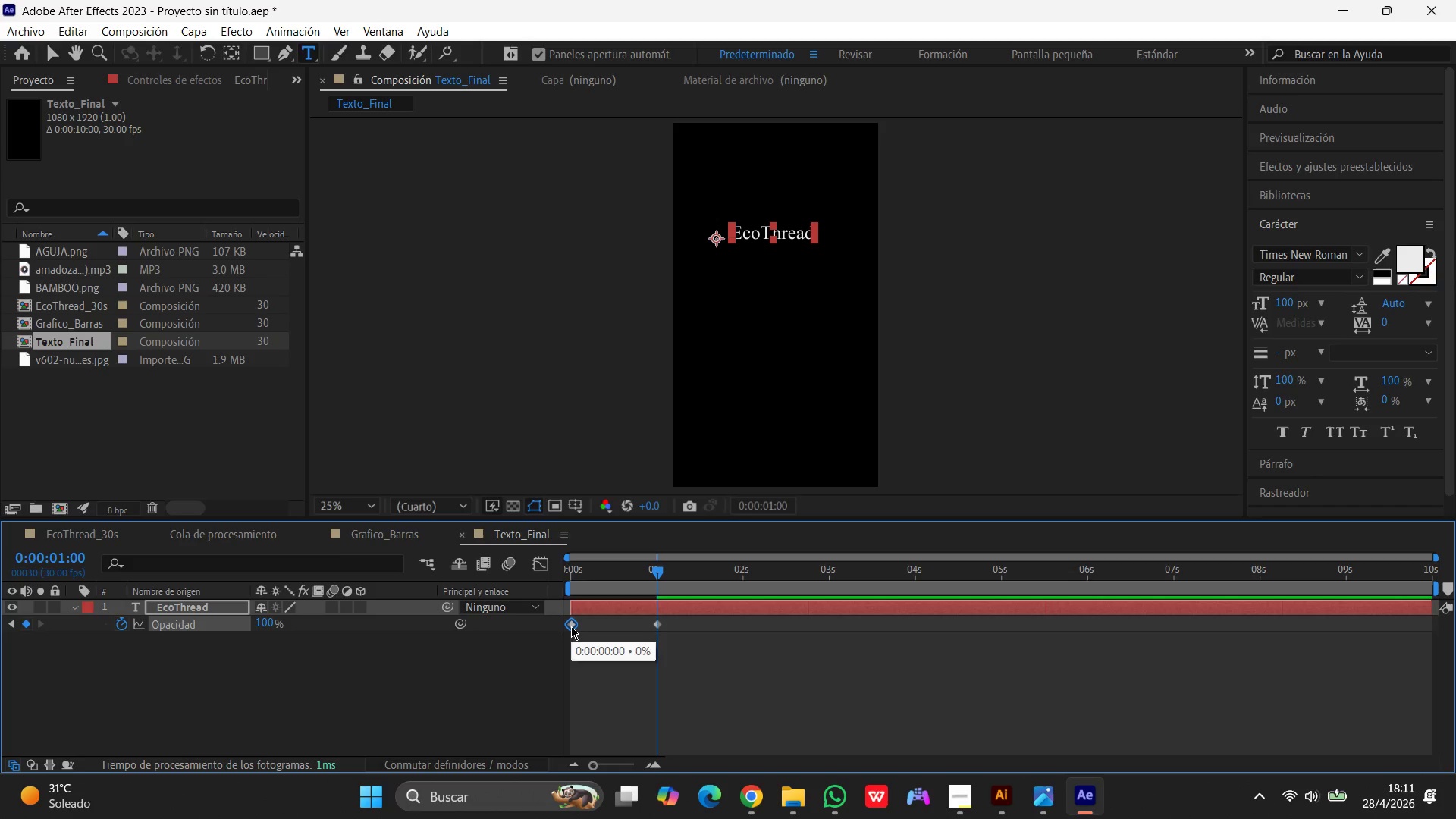 
hold_key(key=ShiftLeft, duration=1.11)
left_click([657, 626])
 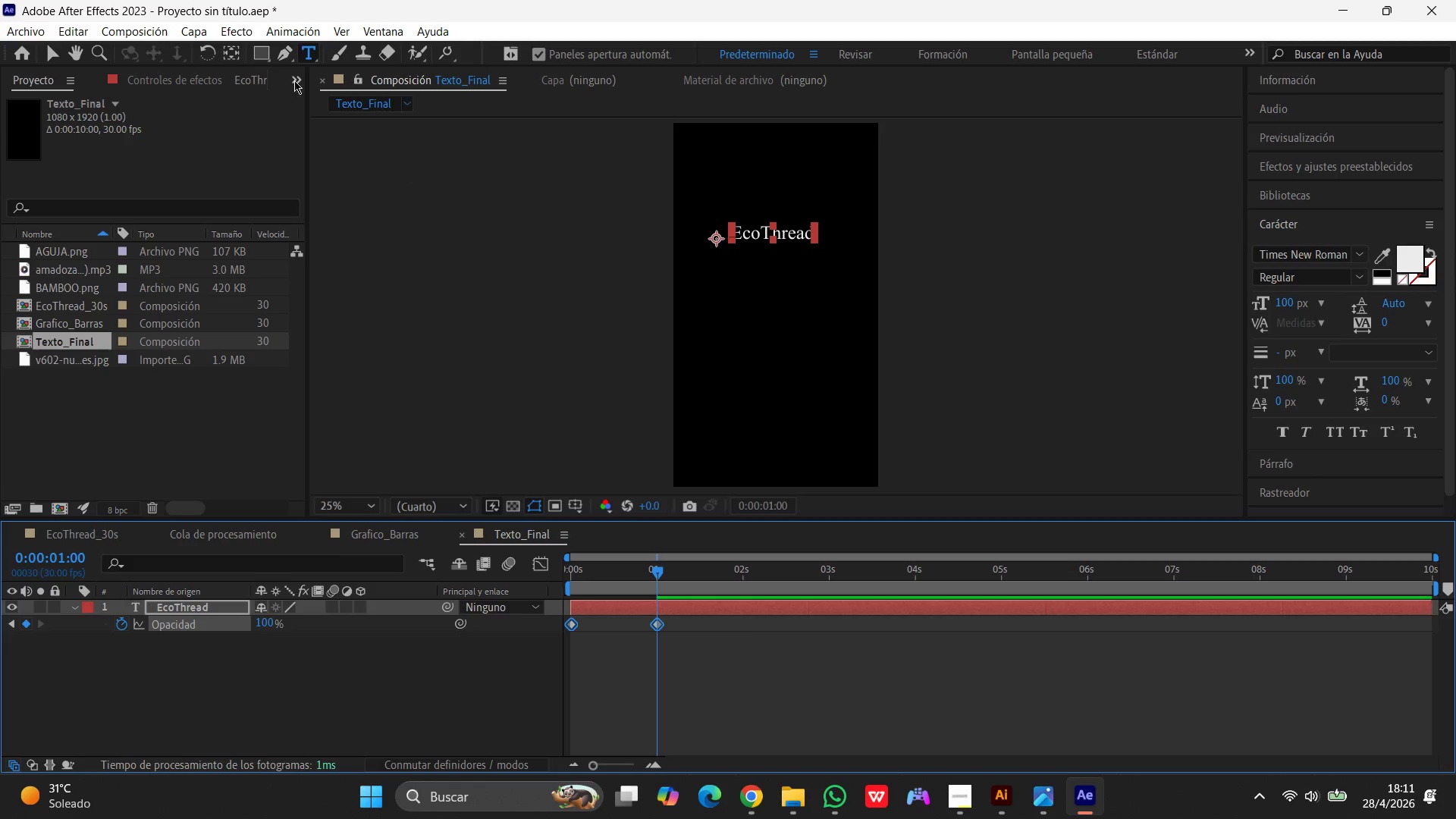 
left_click([309, 31])
 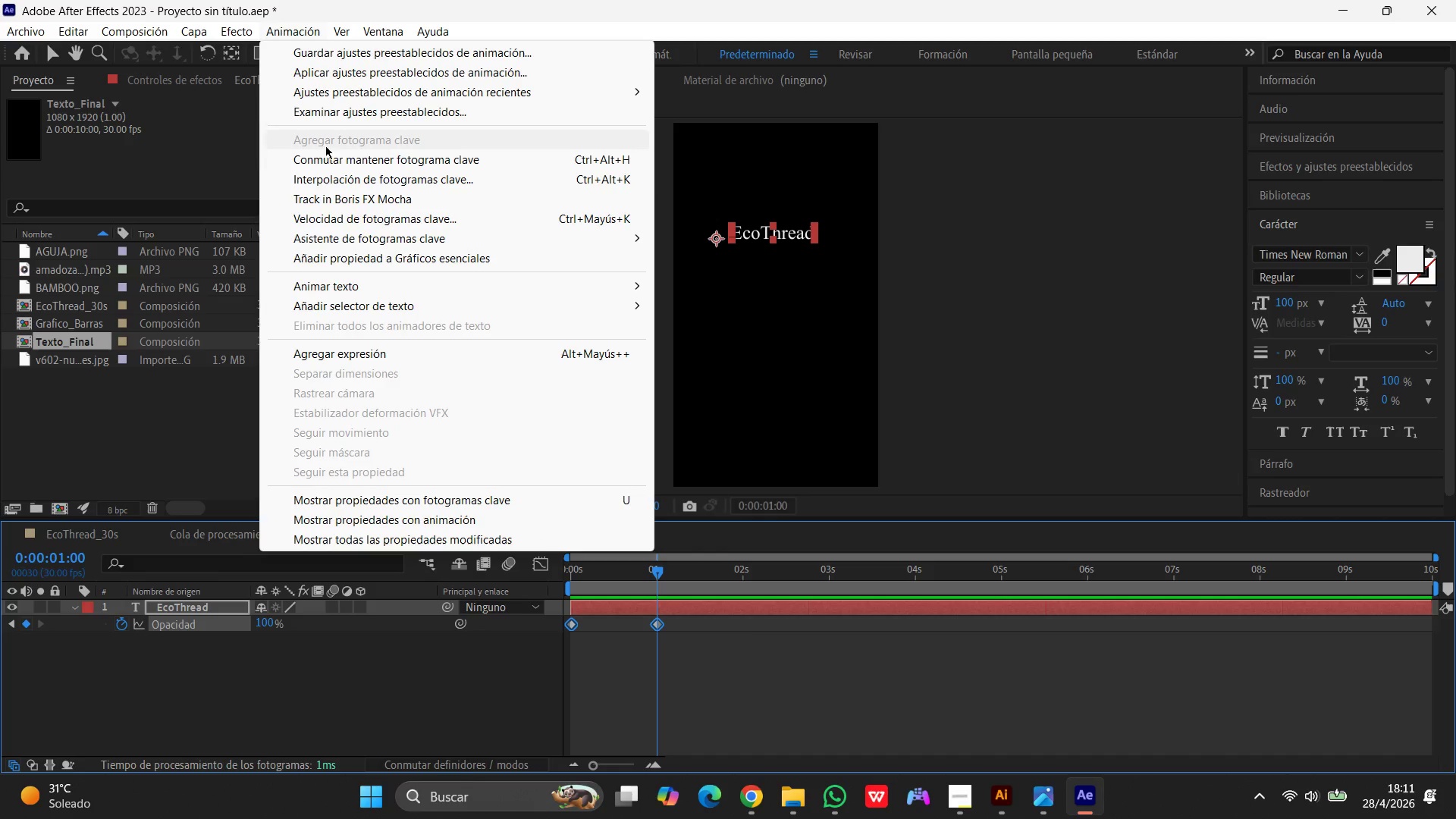 
wait(6.25)
 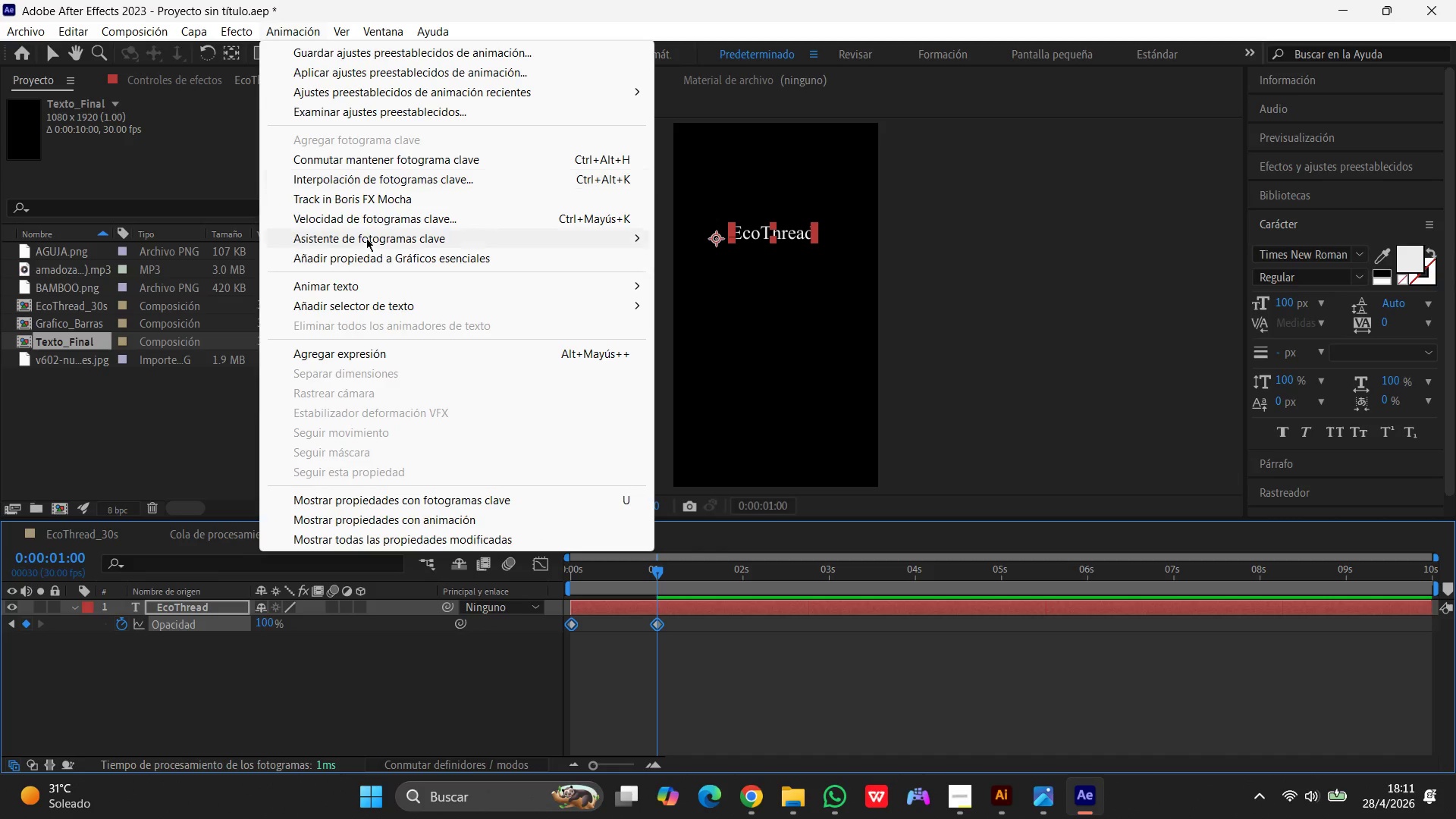 
left_click([309, 31])
 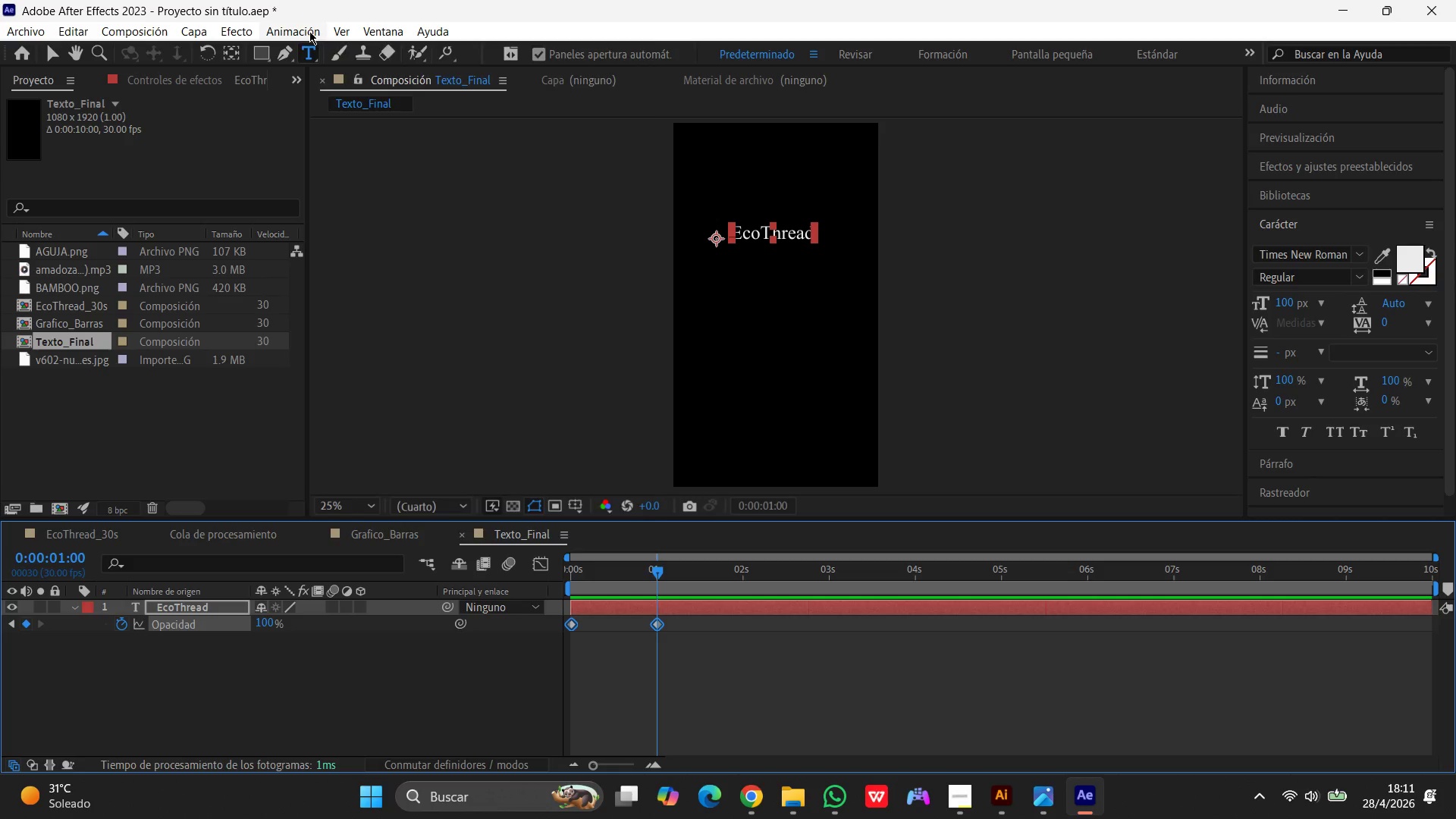 
left_click([309, 31])
 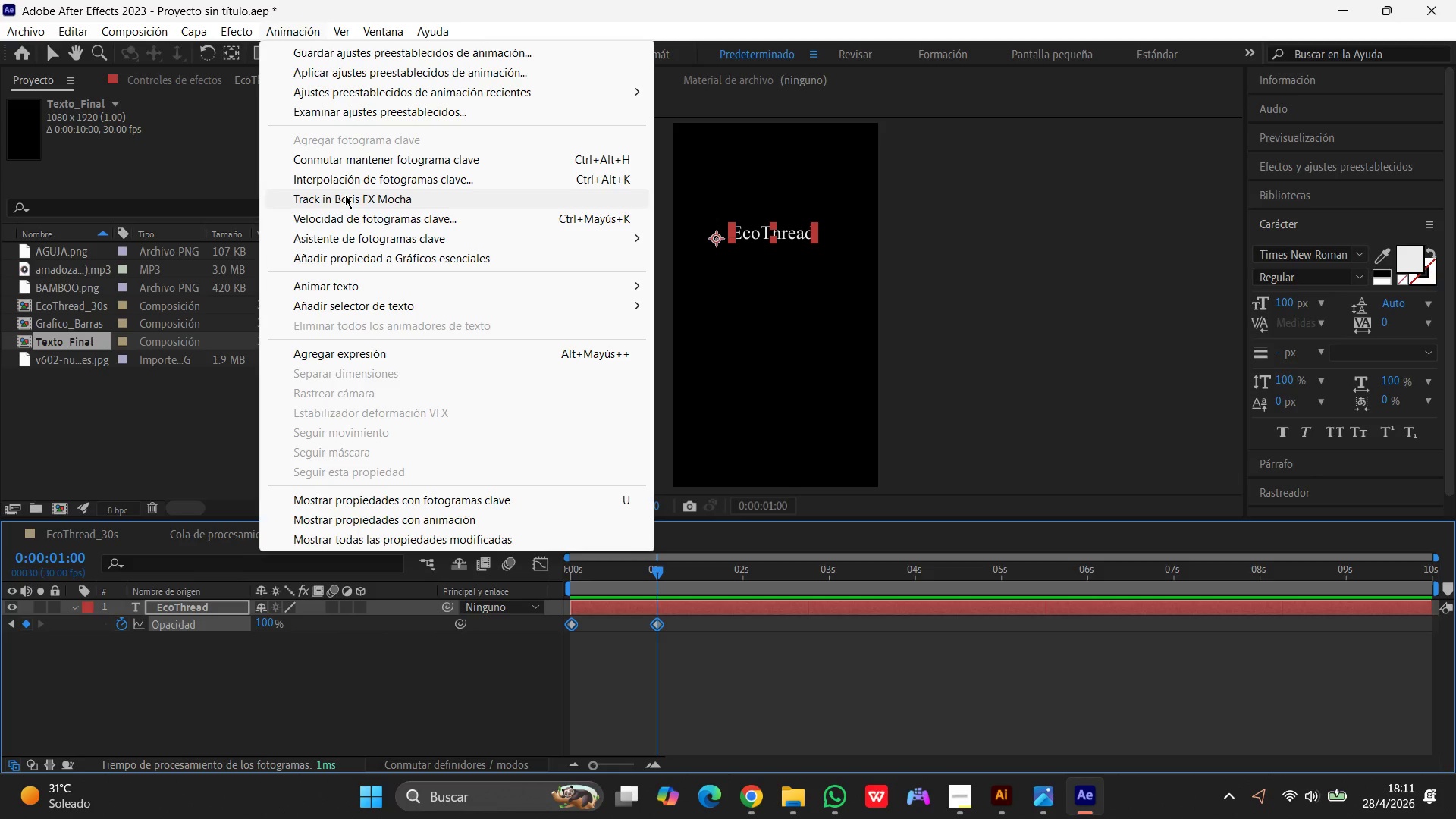 
wait(49.12)
 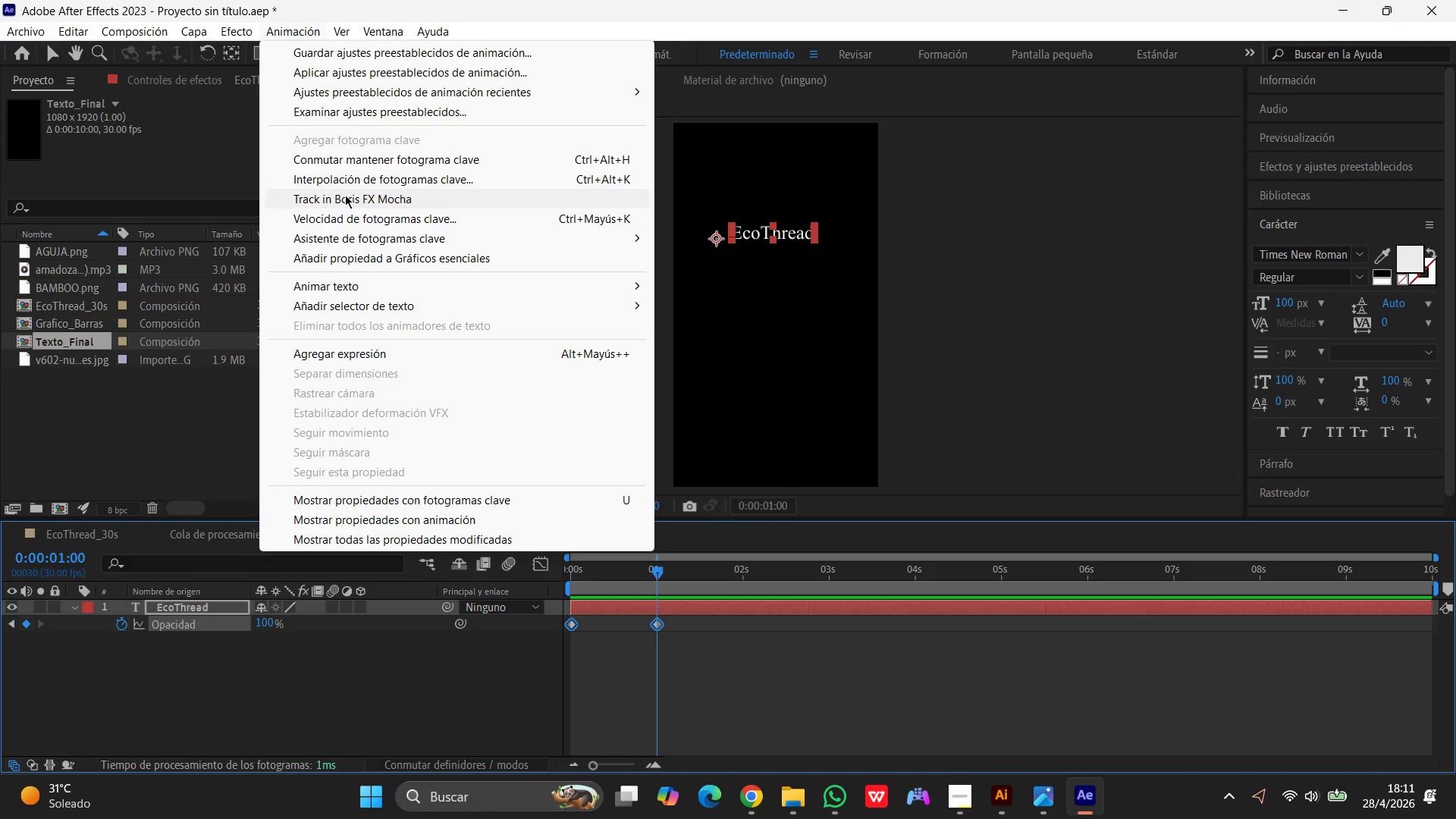 
left_click([393, 240])
 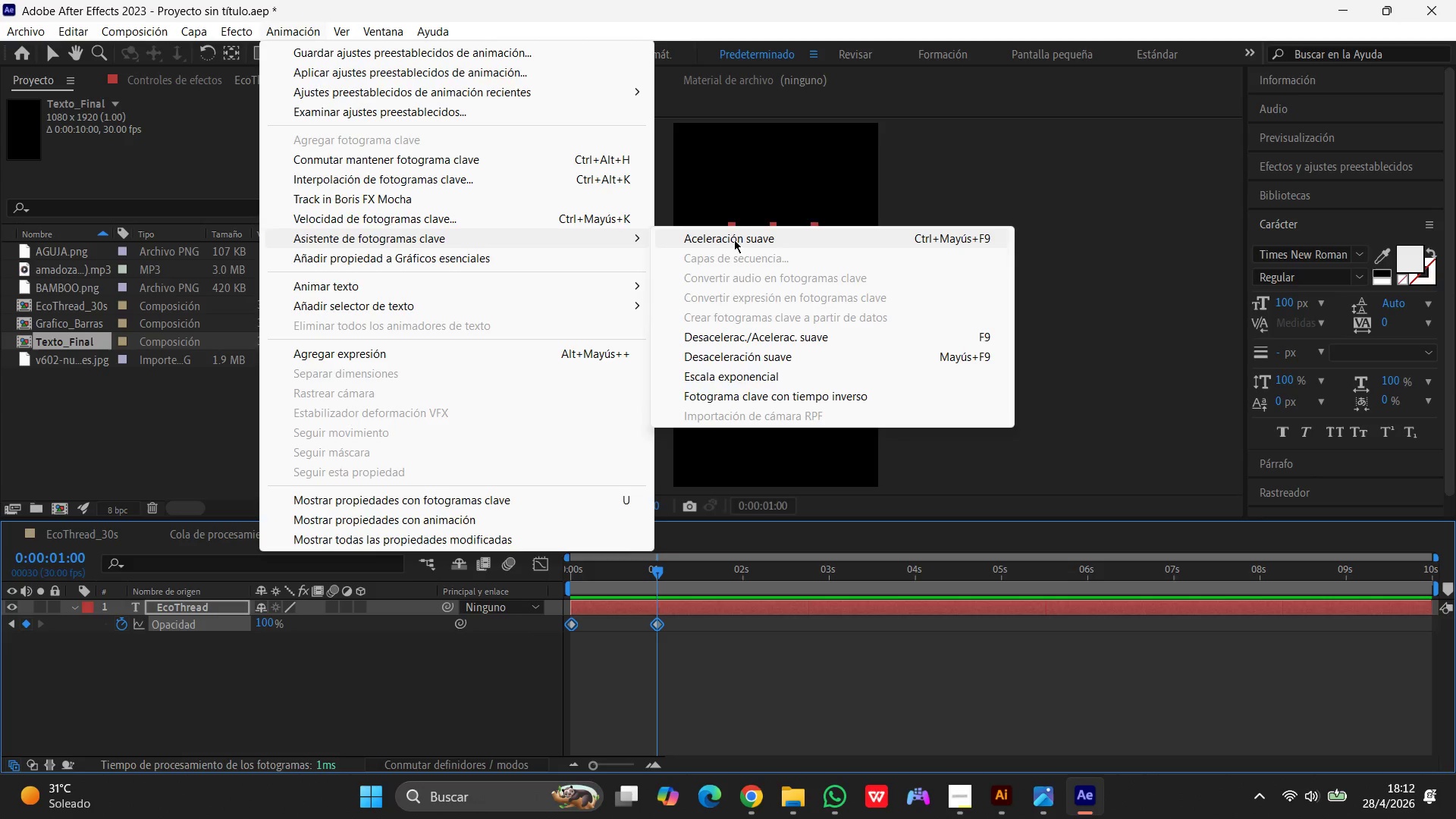 
left_click([735, 239])
 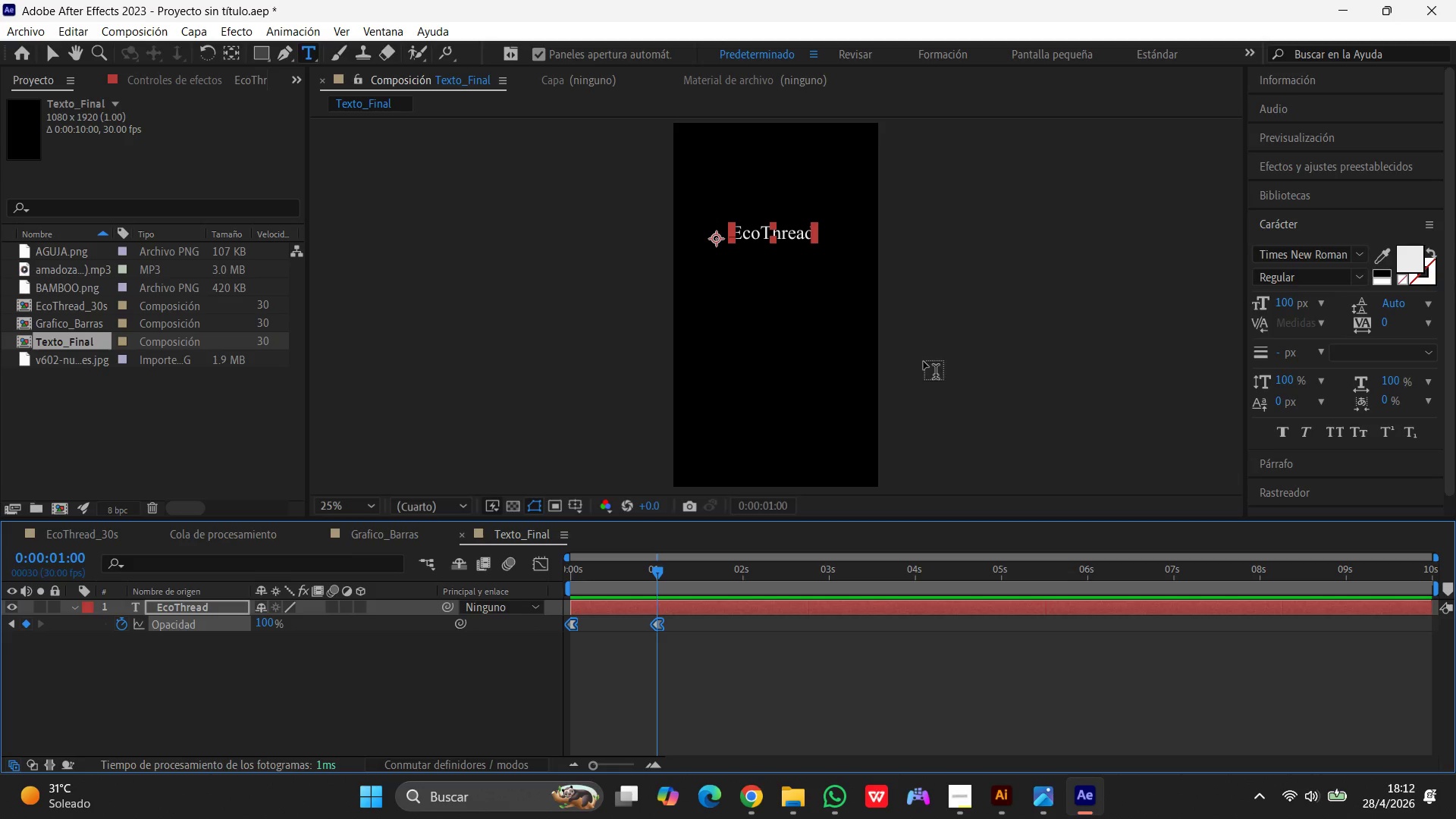 
wait(15.11)
 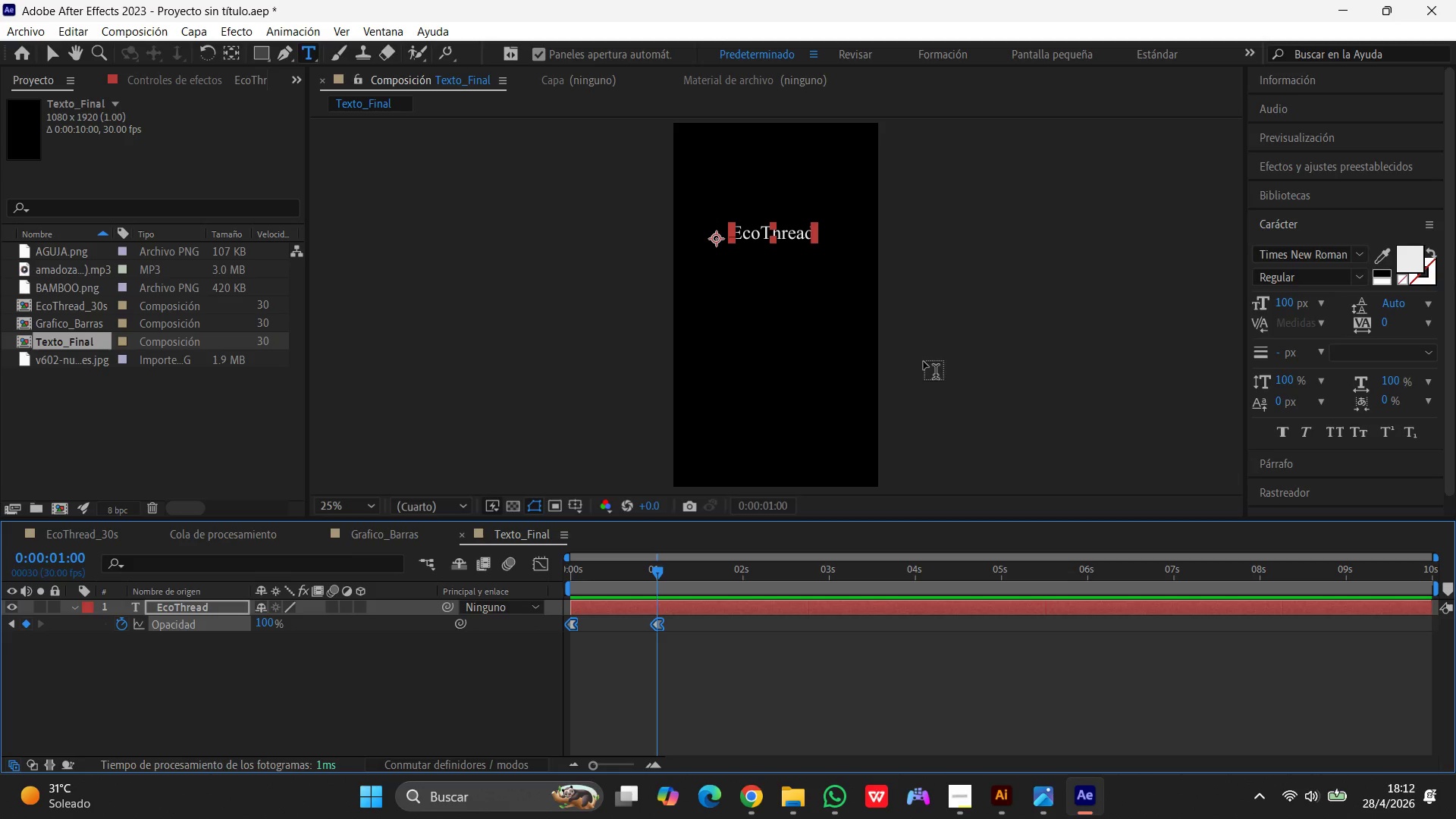 
key(PrintScreen)
 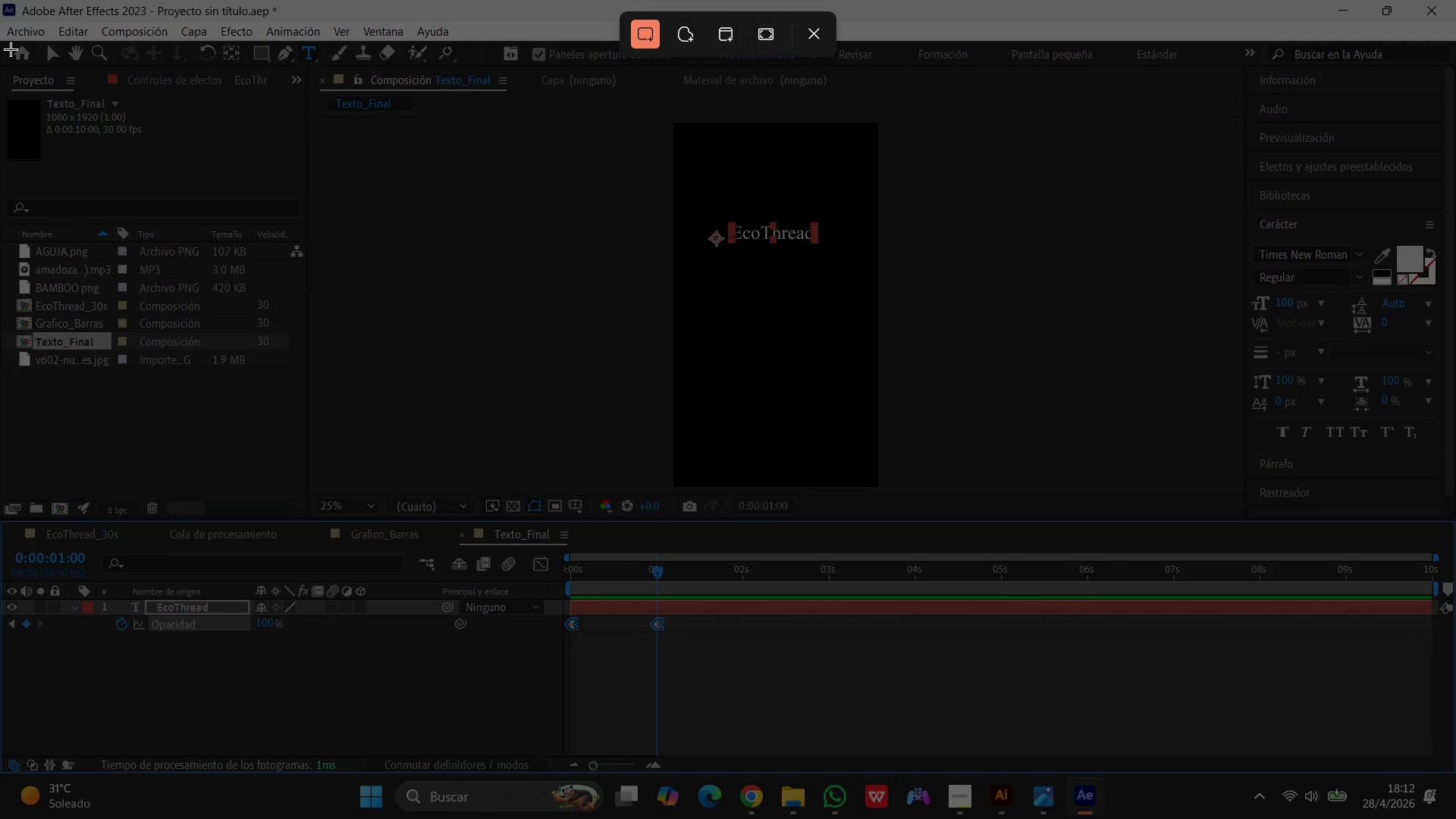 
left_click_drag(start_coordinate=[11, 46], to_coordinate=[1455, 667])
 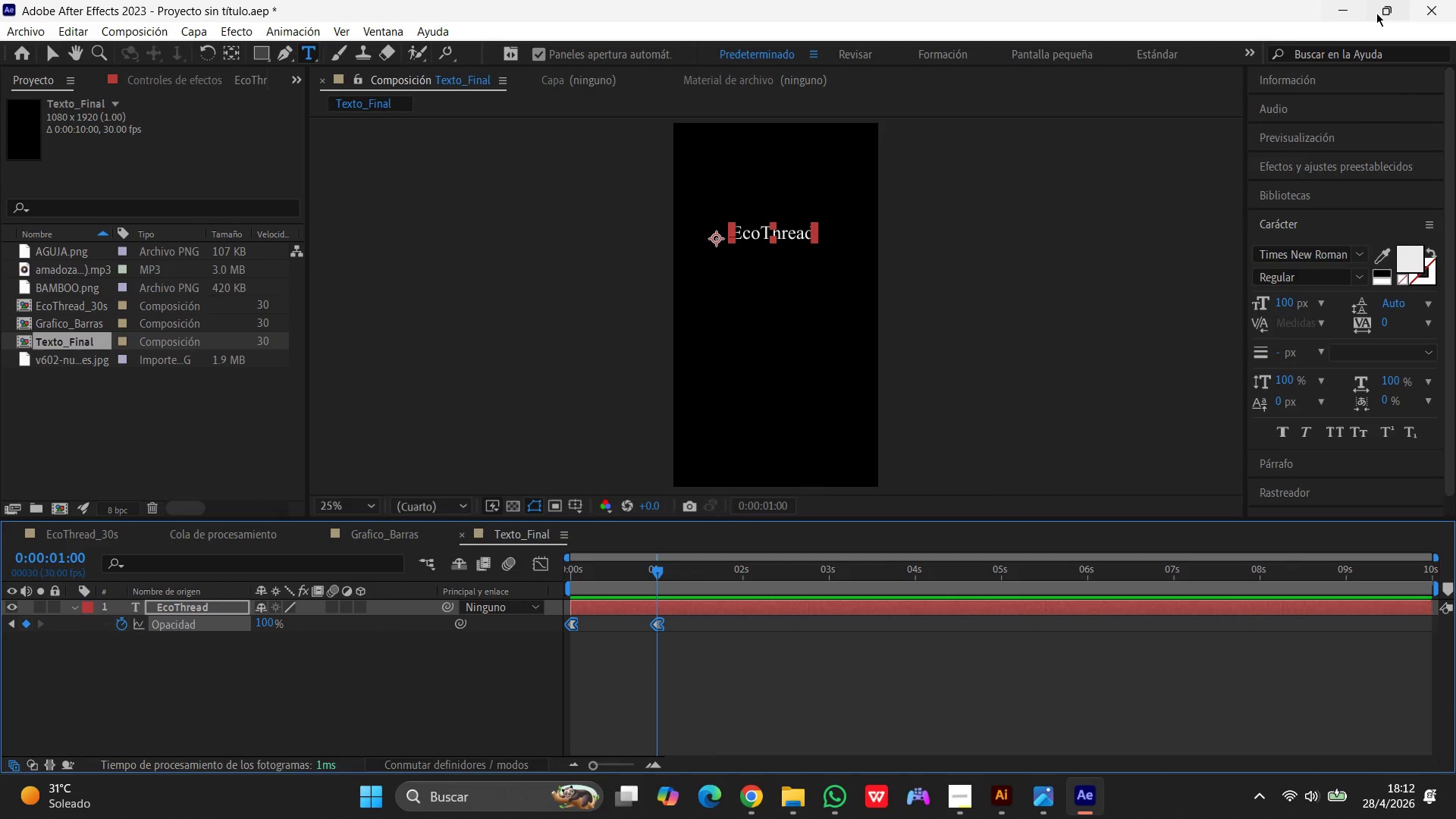 
left_click([1341, 13])
 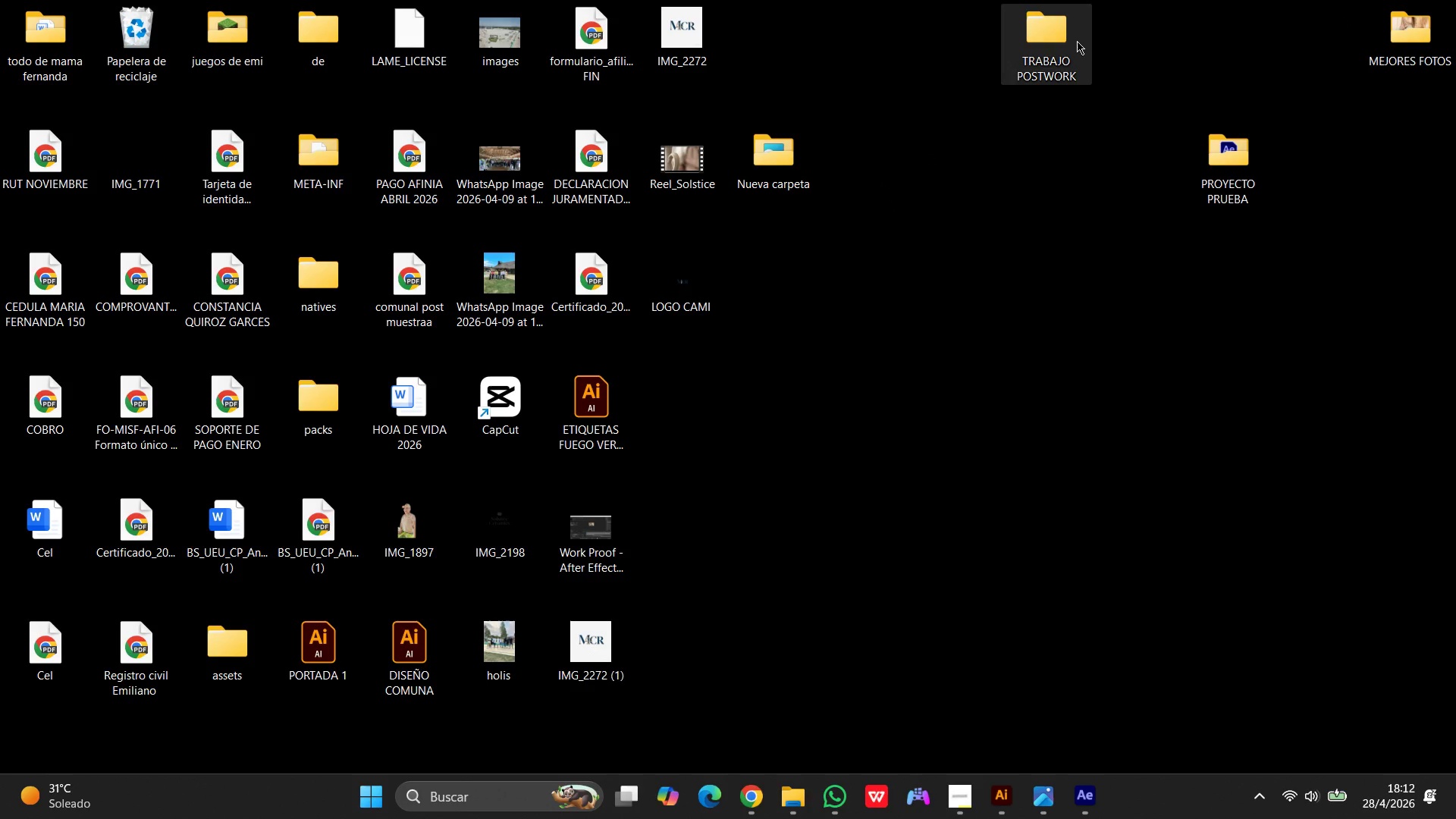 
left_click([1044, 39])
 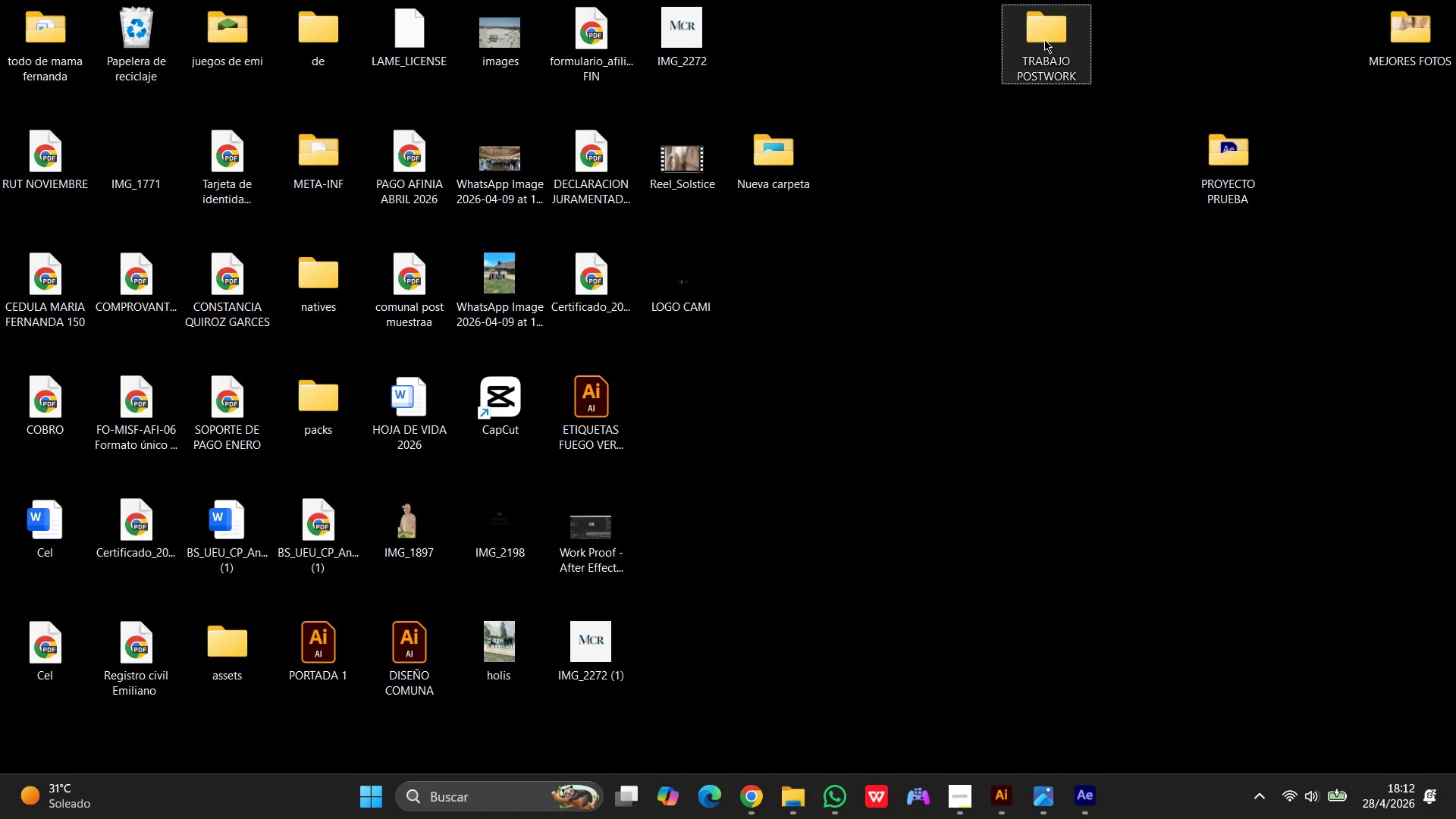 
left_click([1044, 39])
 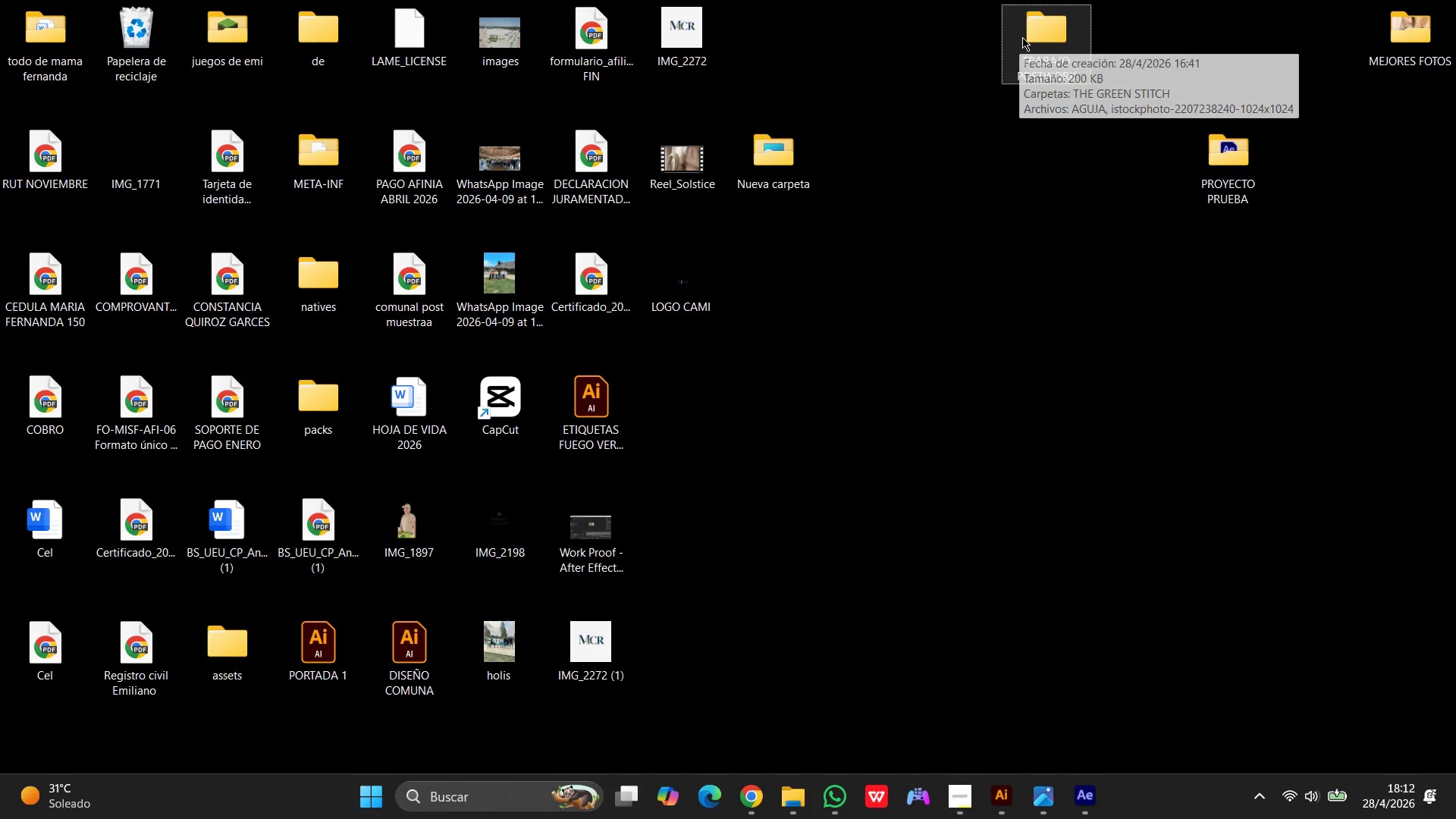 
double_click([1026, 33])
 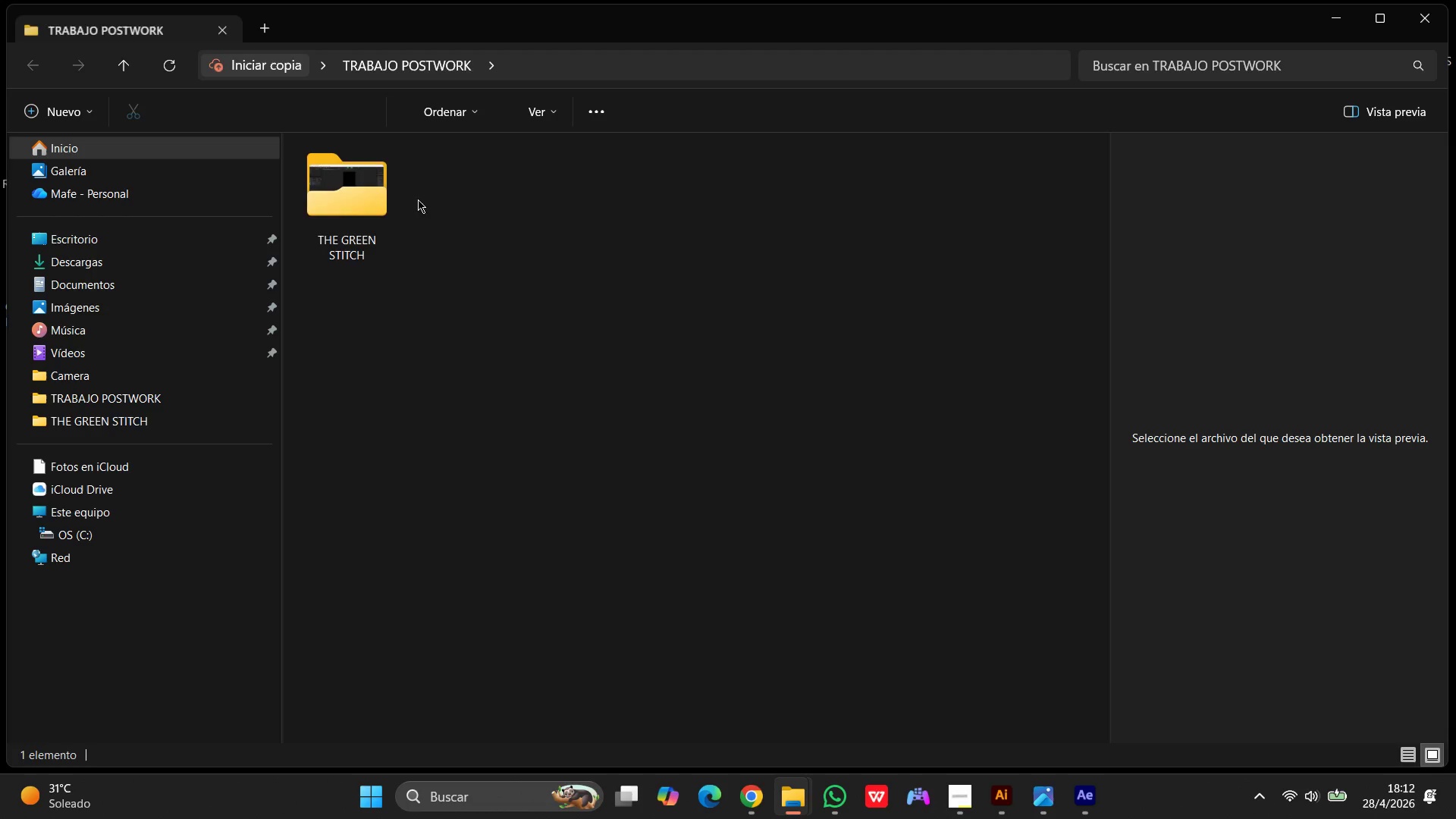 
double_click([328, 188])
 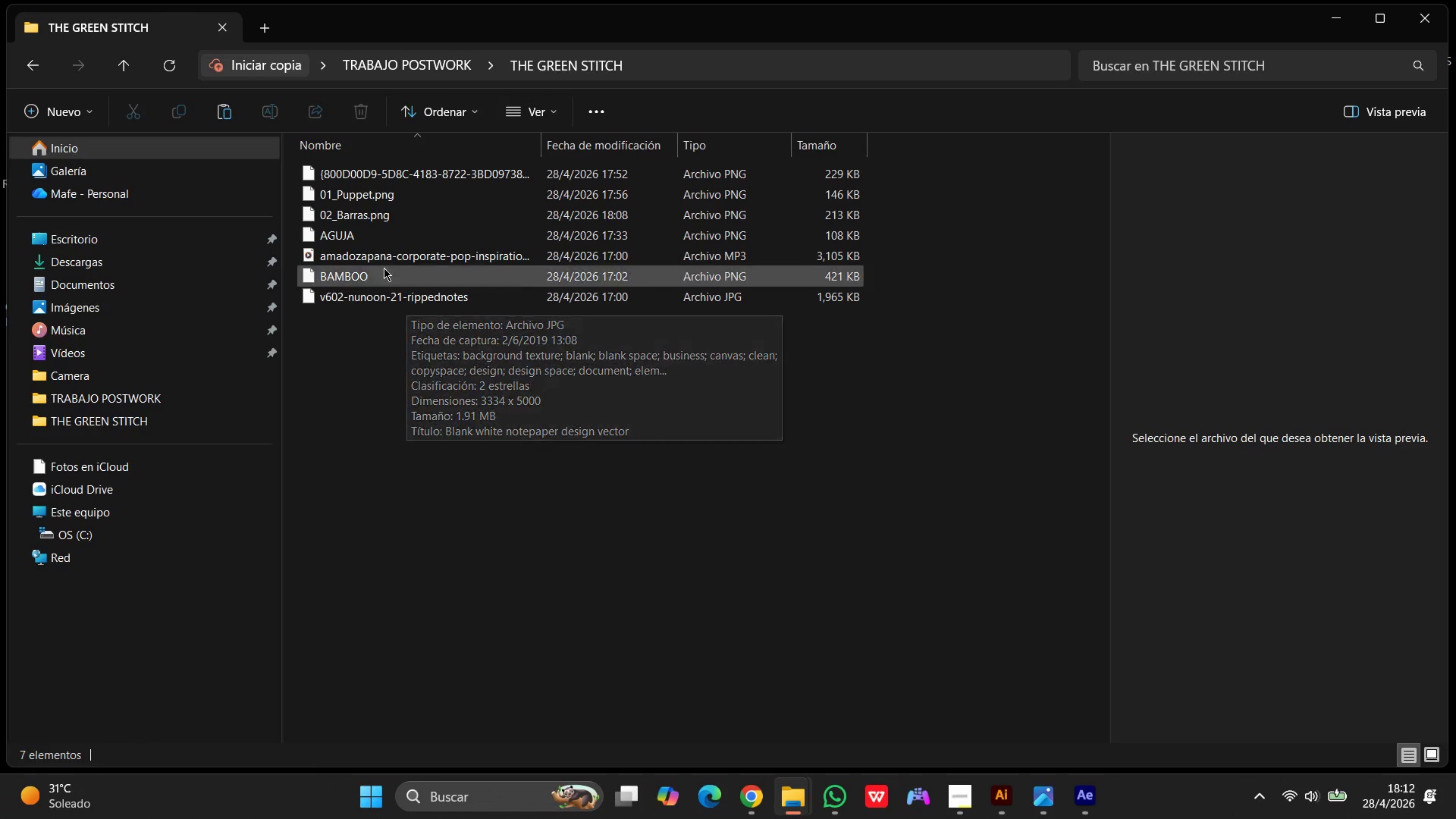 
left_click([378, 416])
 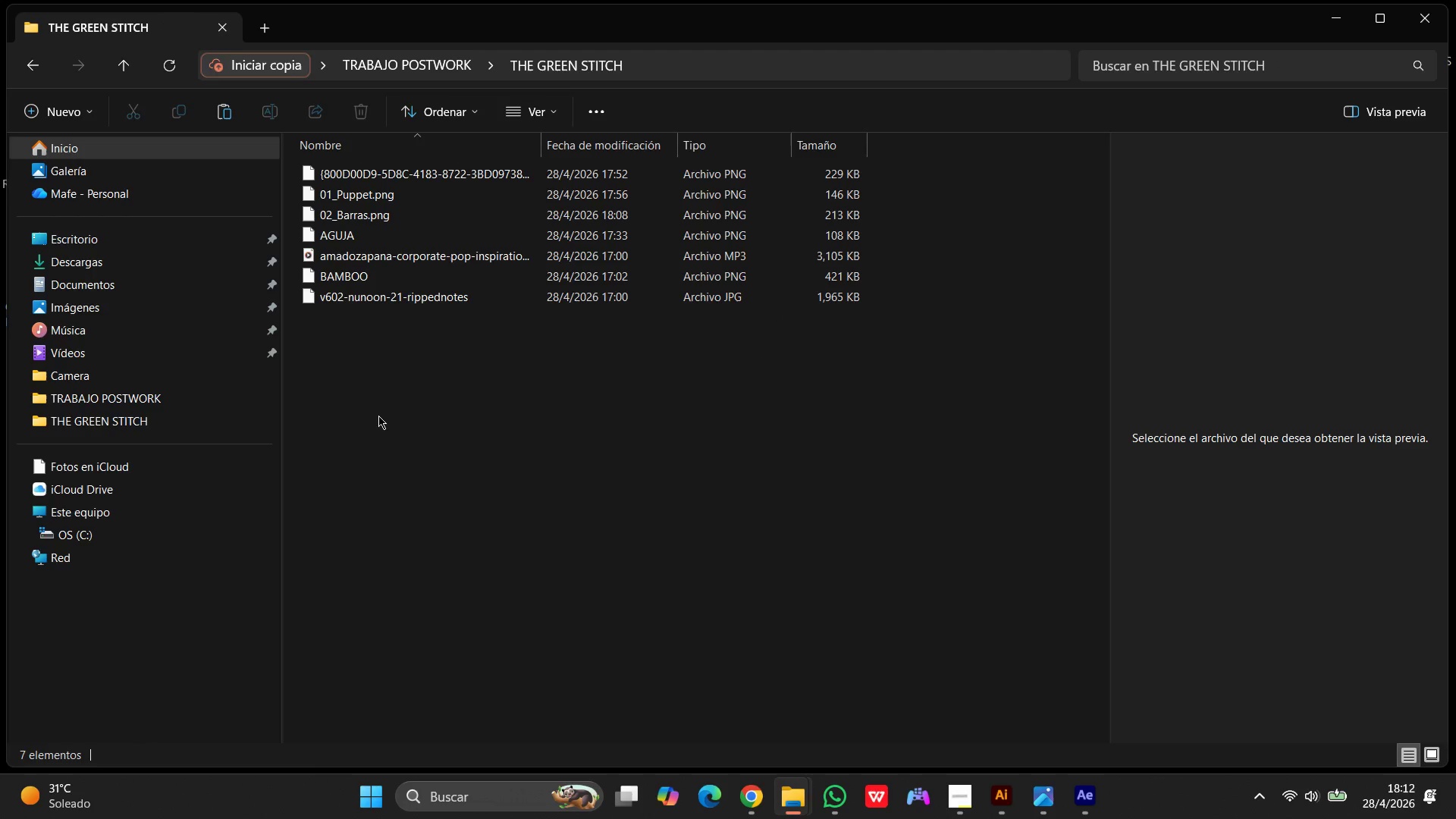 
key(Control+V)
 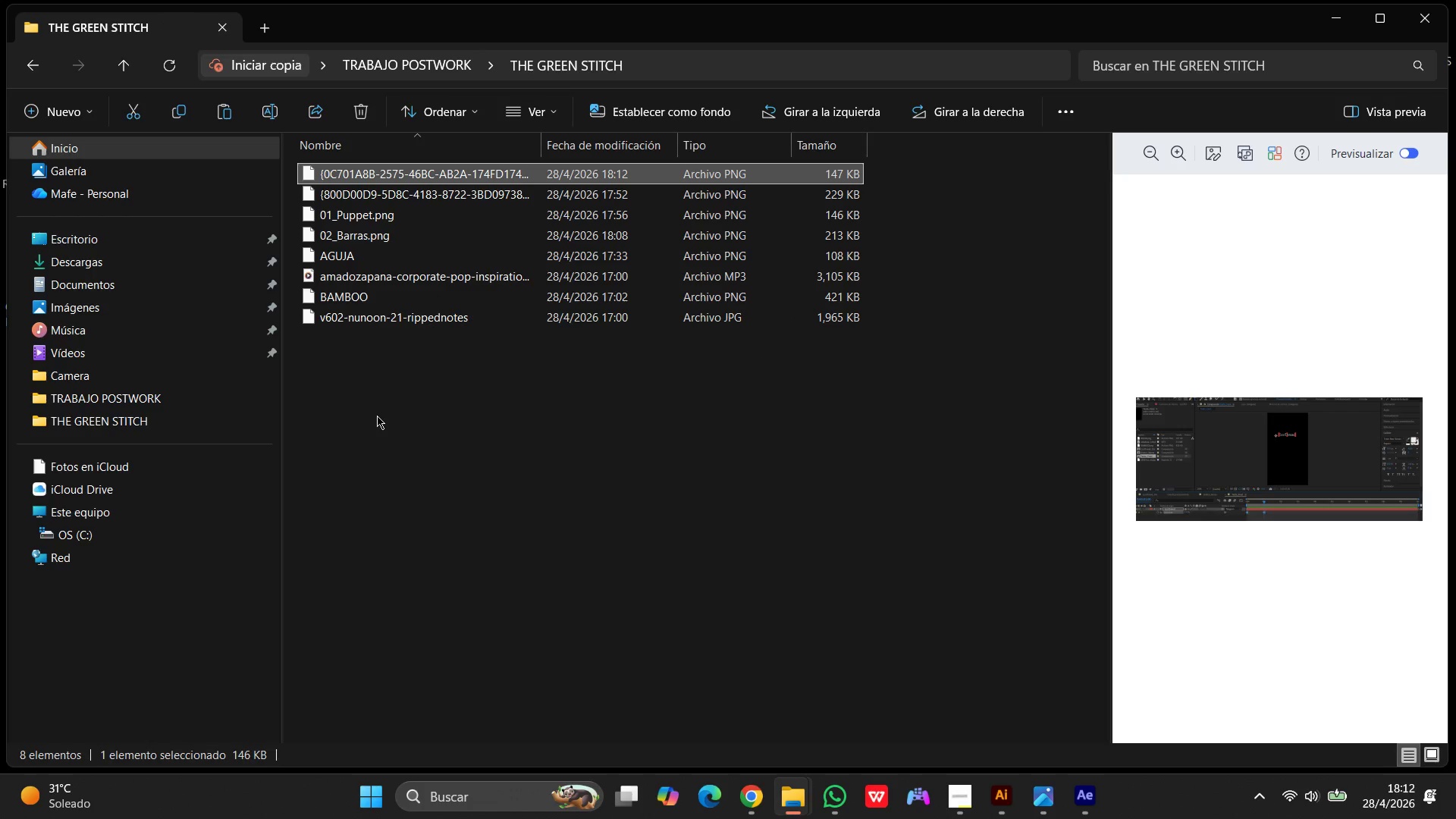 
wait(5.73)
 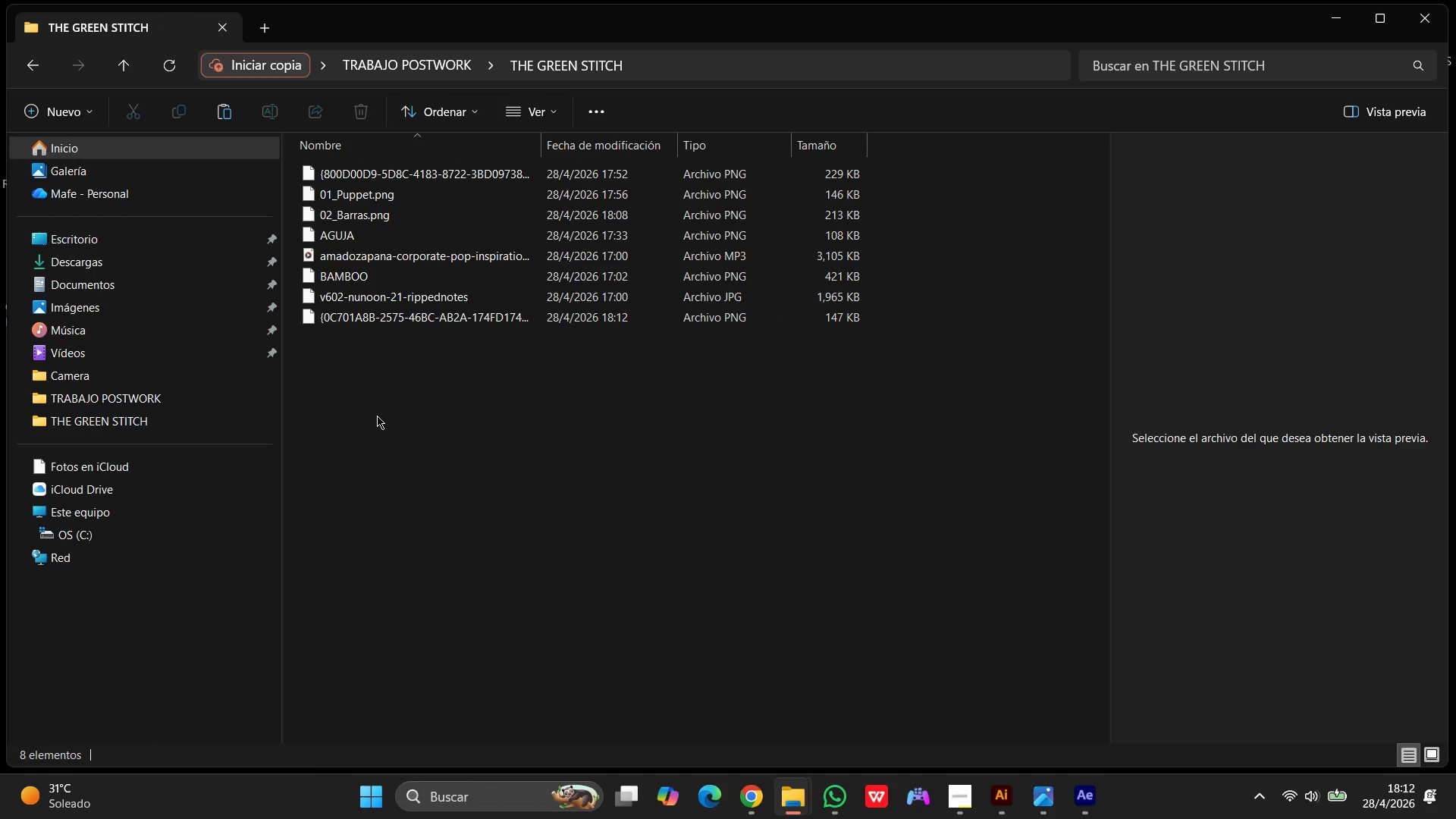 
right_click([376, 173])
 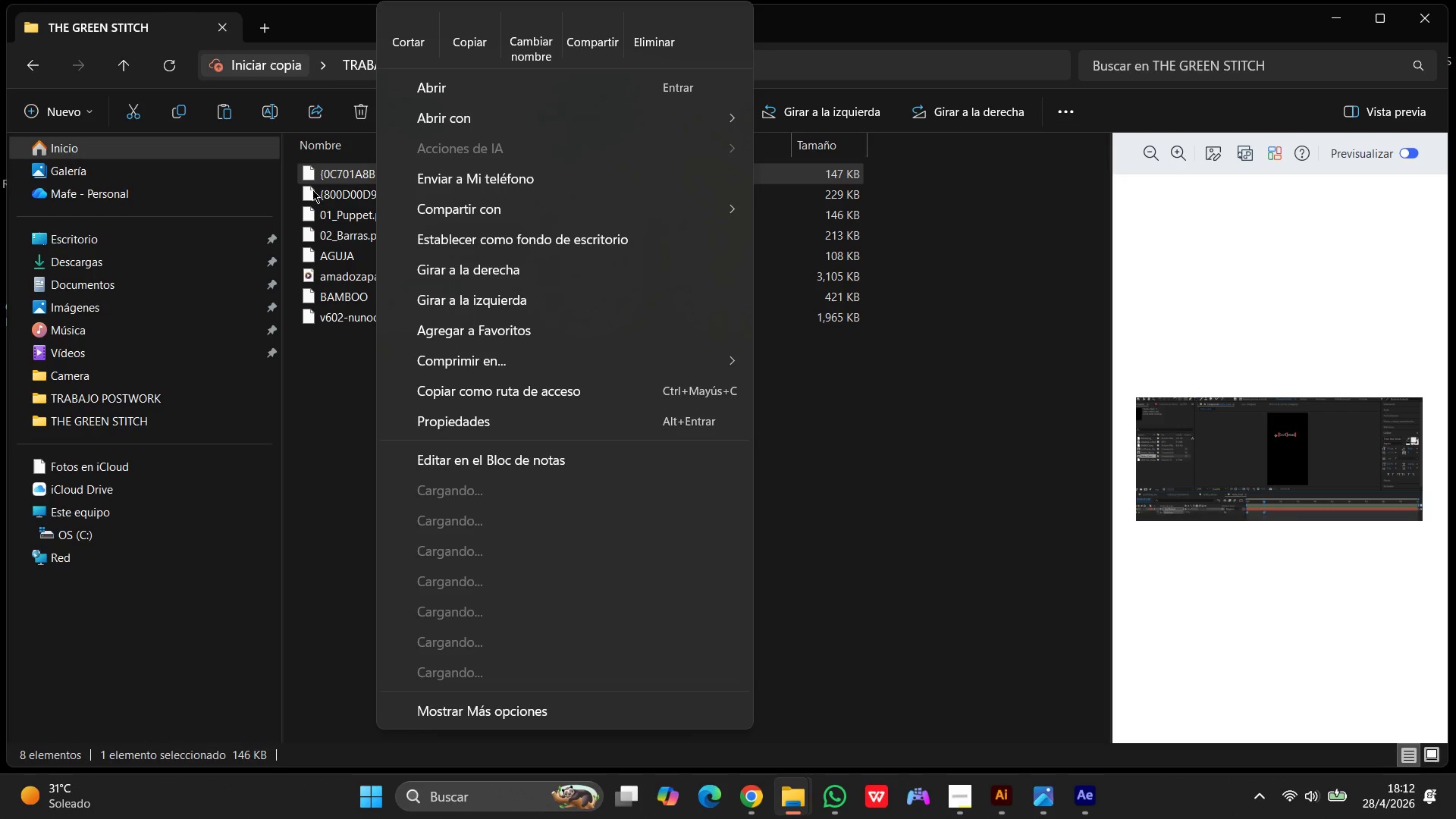 
left_click([329, 172])
 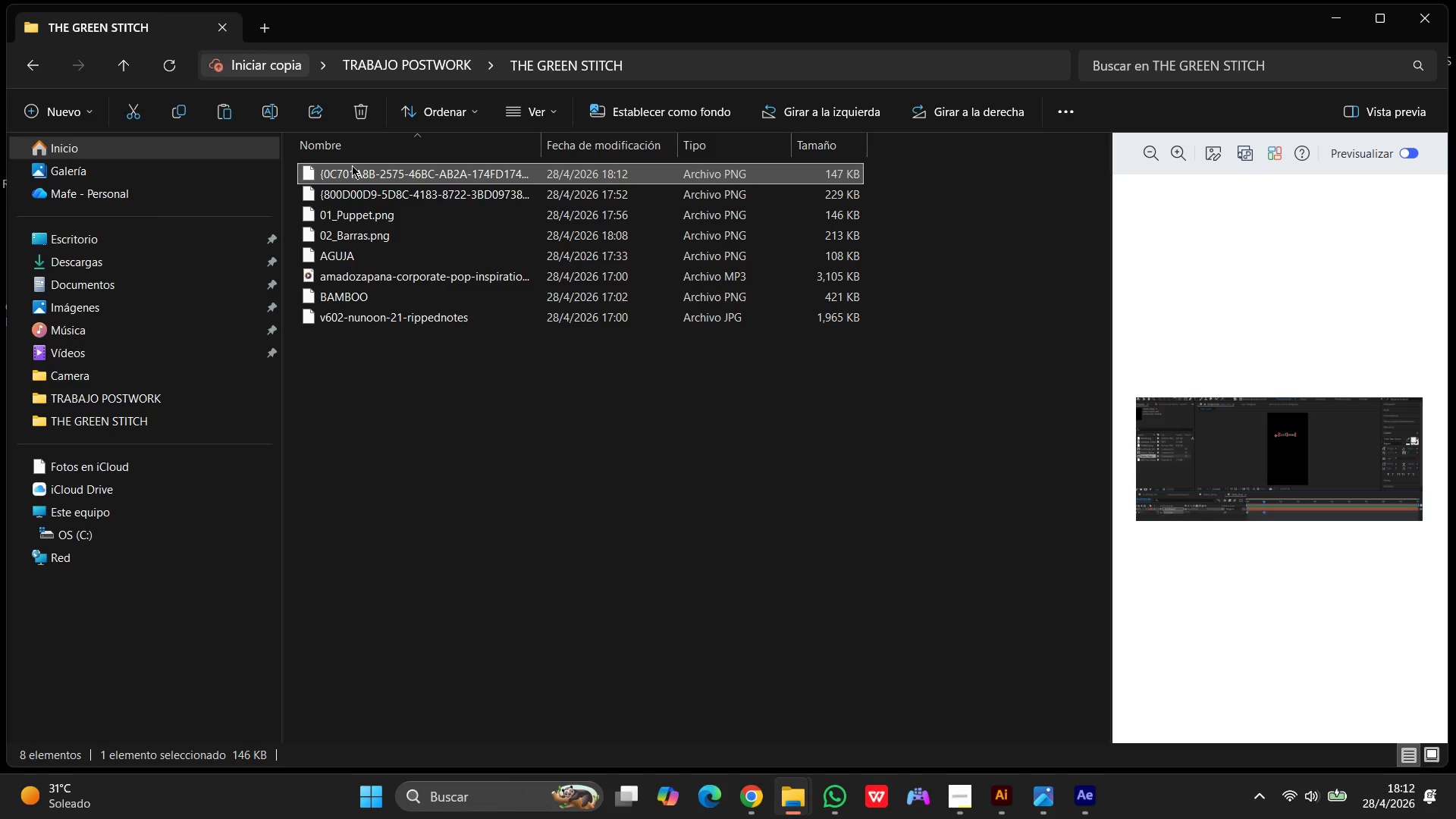 
left_click([359, 173])
 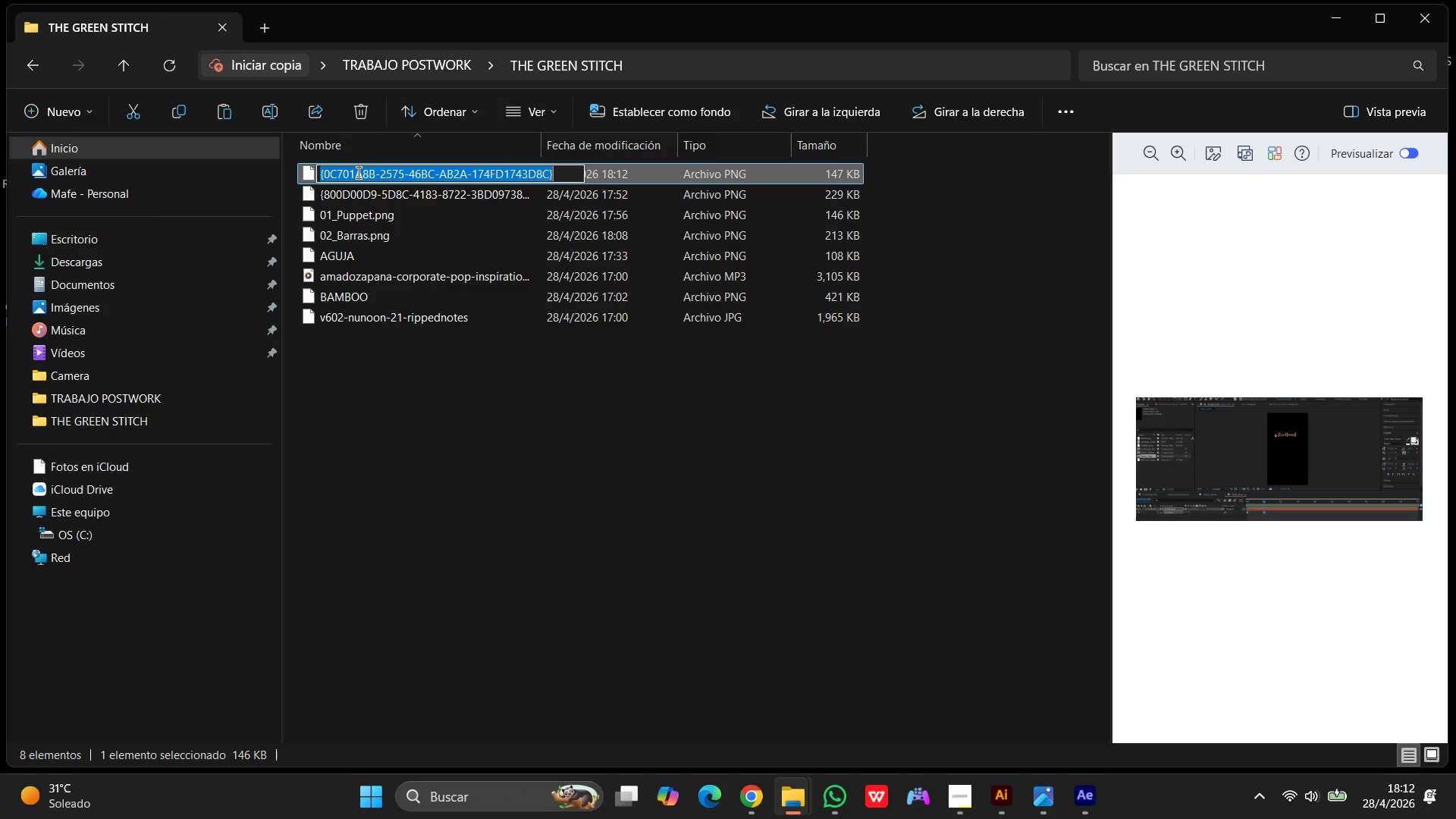 
key(Numpad0)
 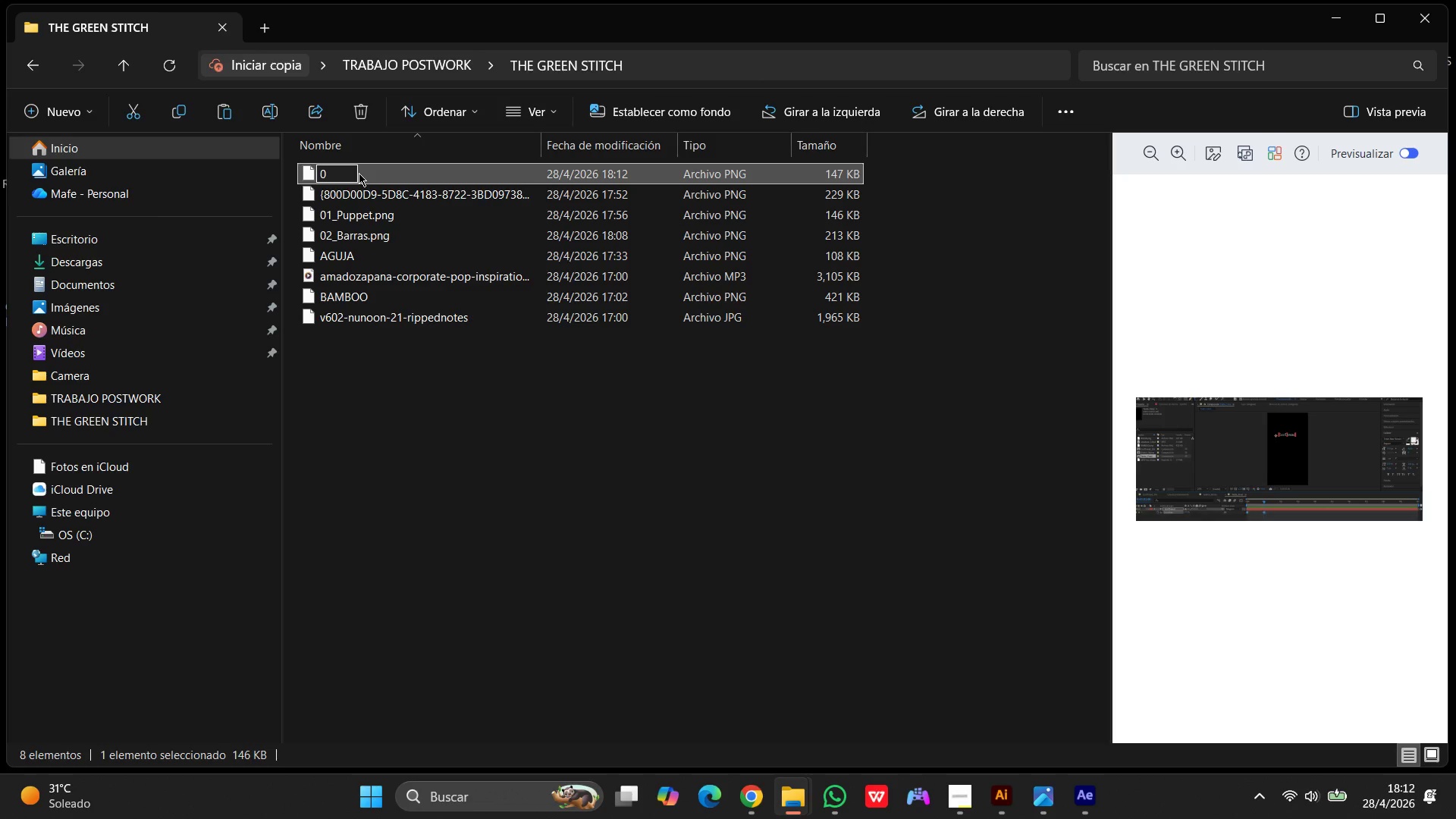 
key(Numpad3)
 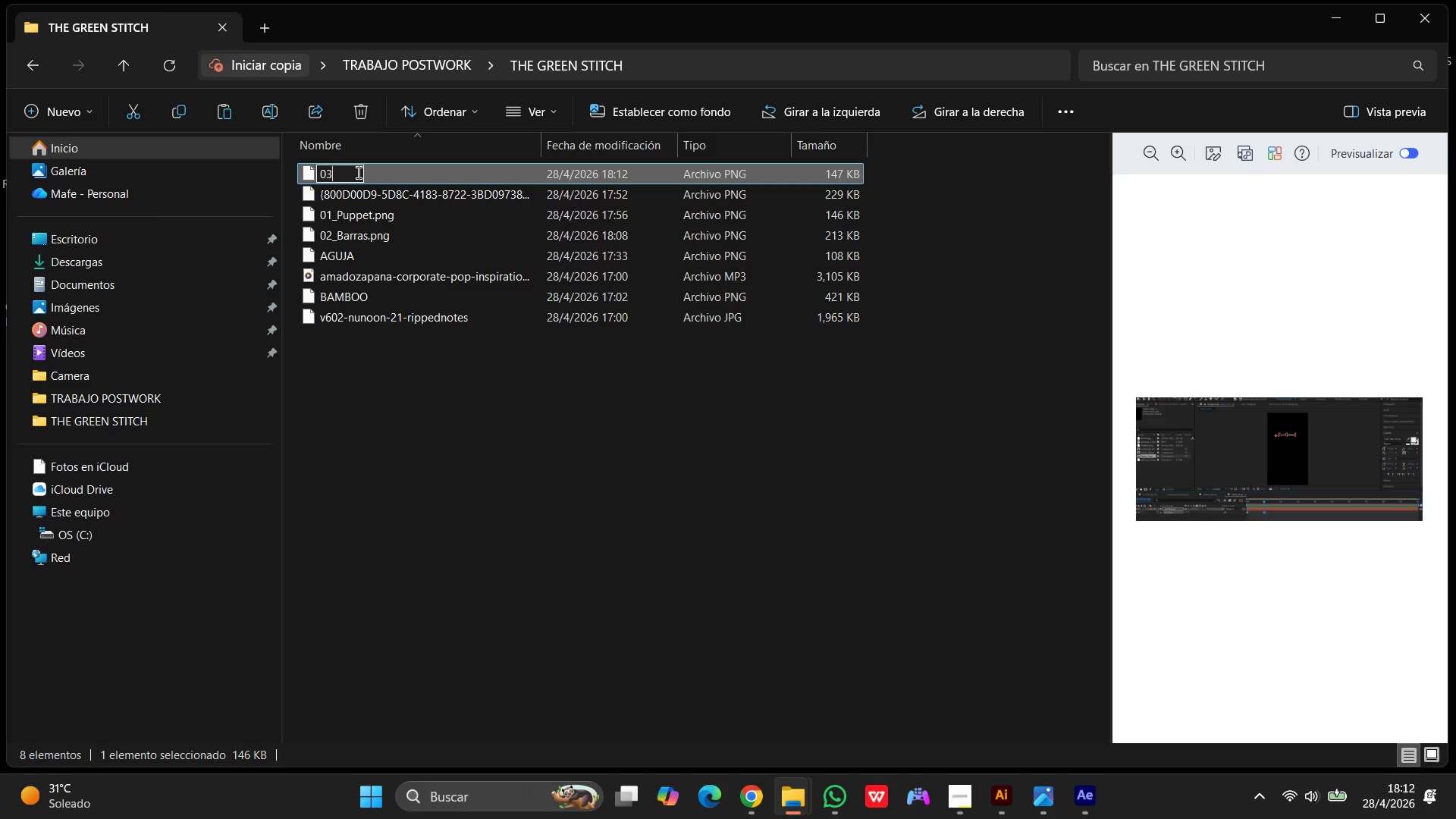 
type(_Texto.png)
 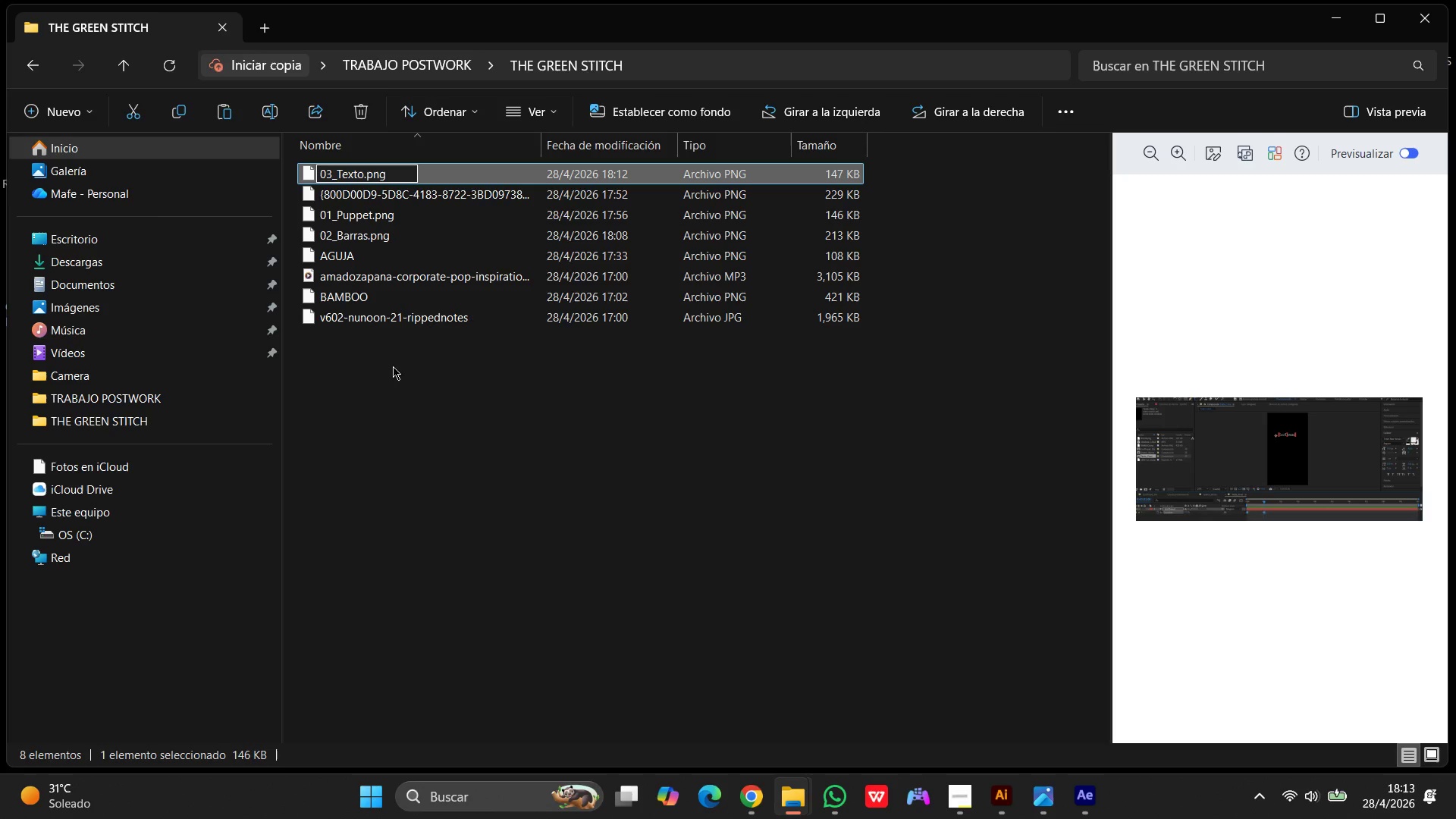 
left_click([390, 392])
 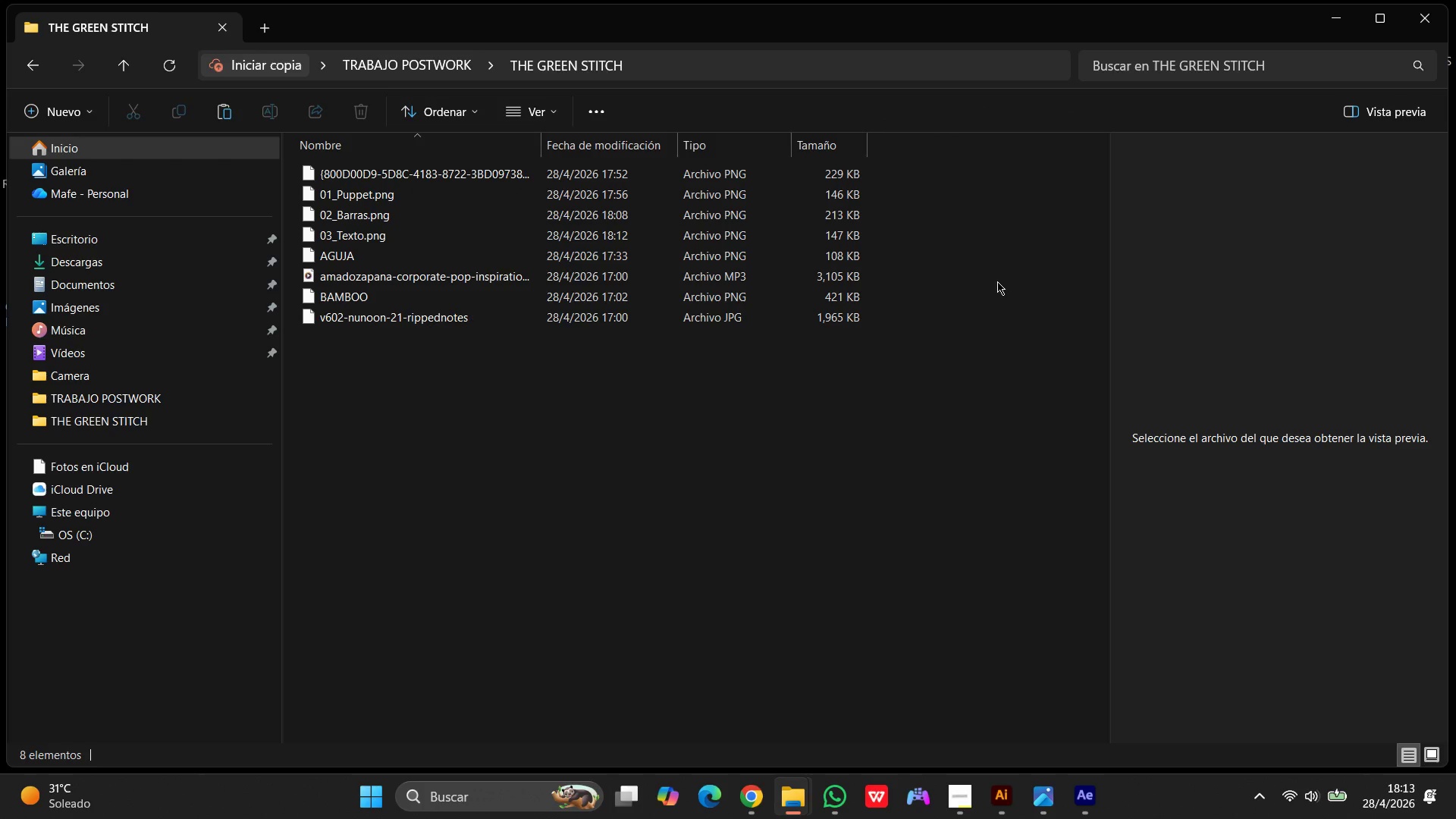 
wait(12.62)
 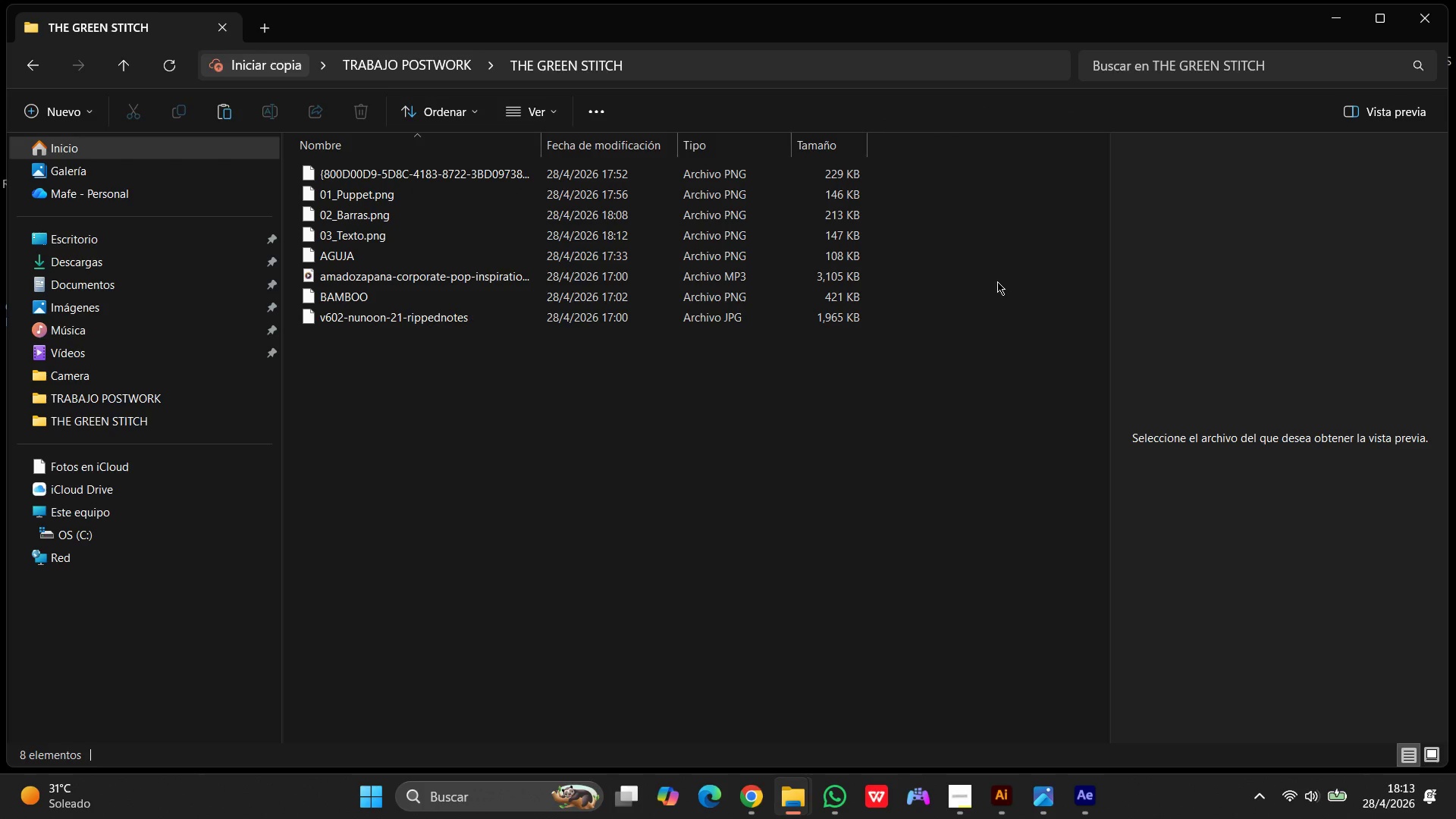 
left_click([1349, 21])
 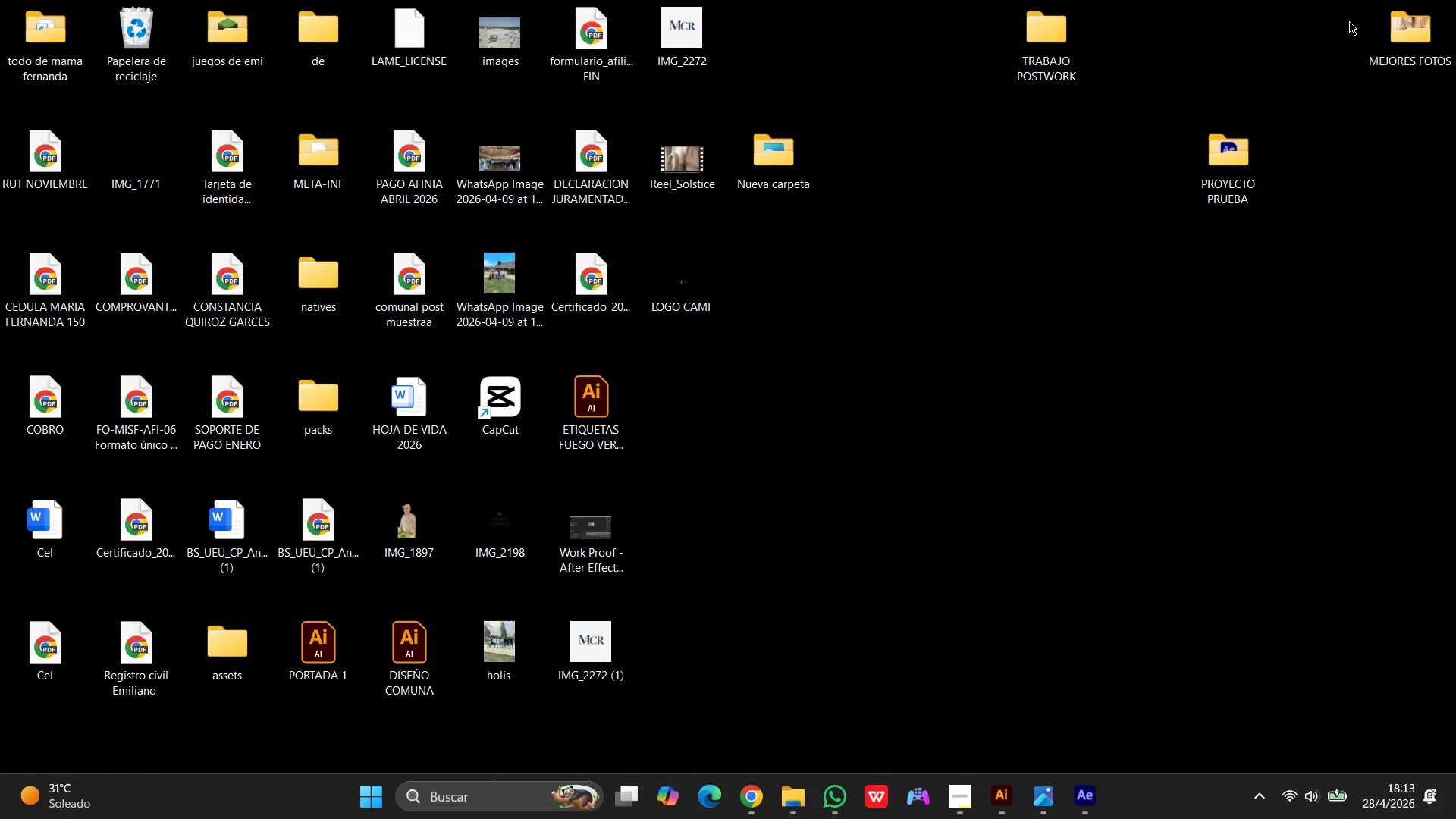 
wait(28.12)
 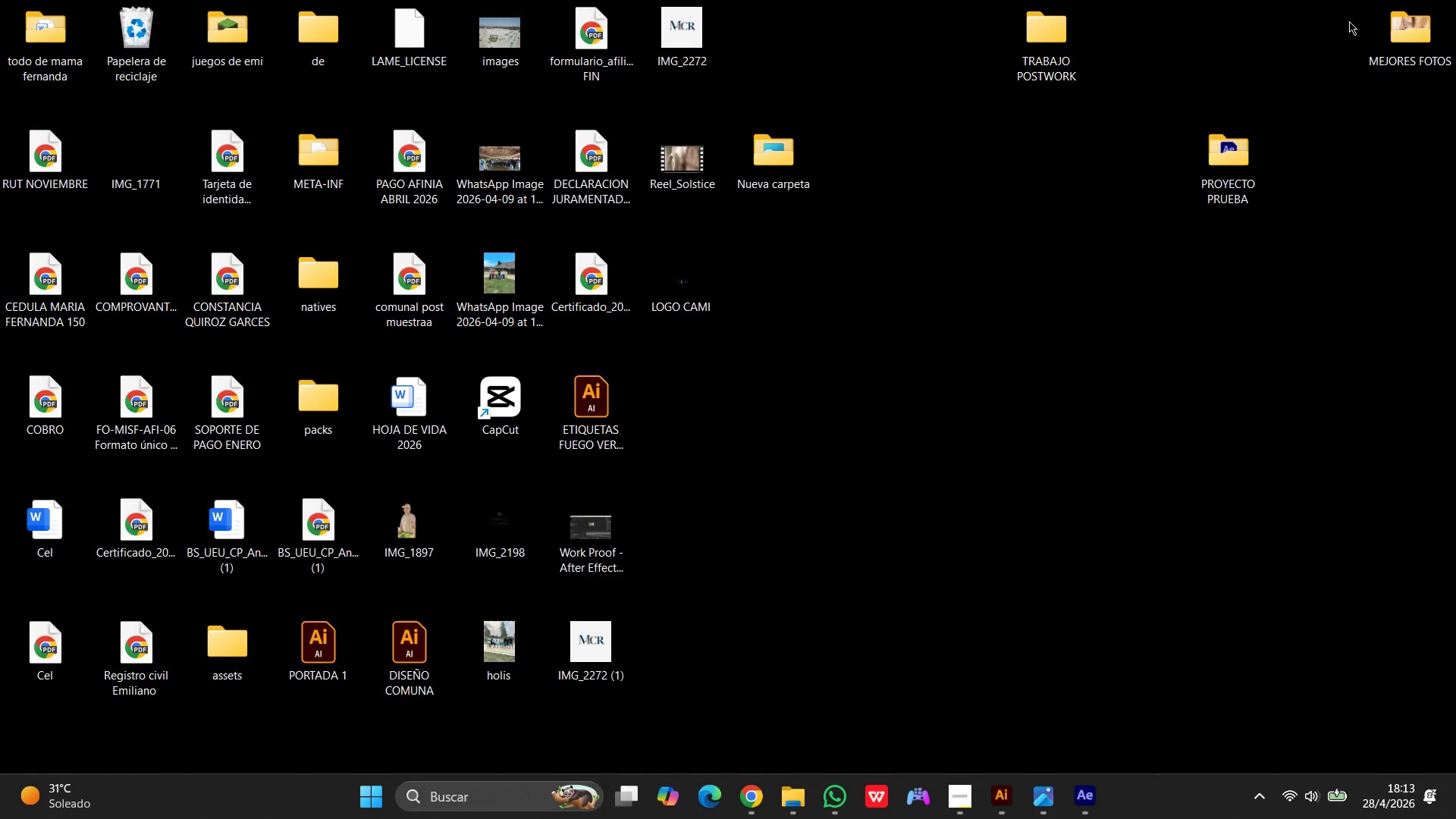 
left_click([1089, 808])
 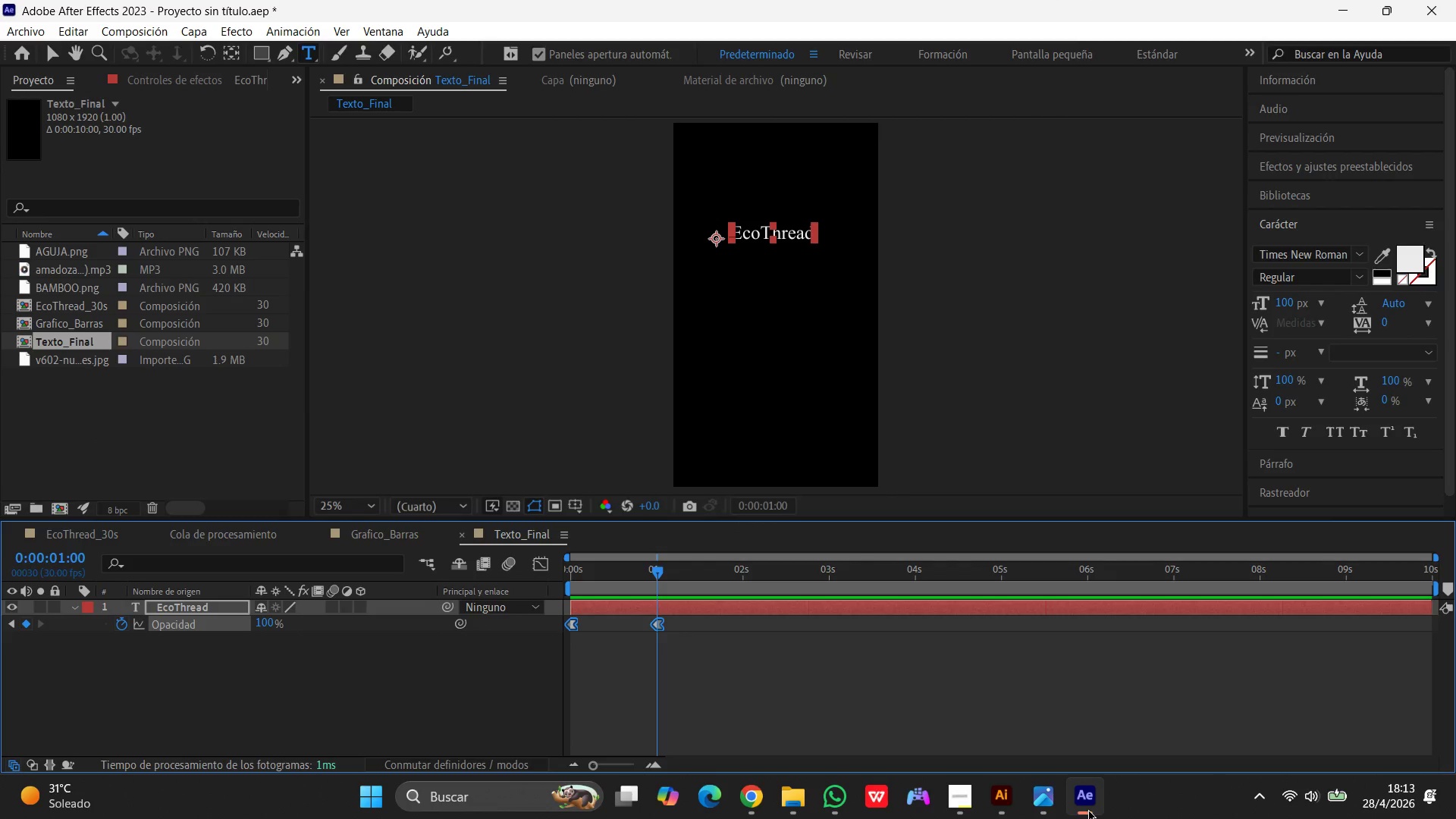 
wait(16.12)
 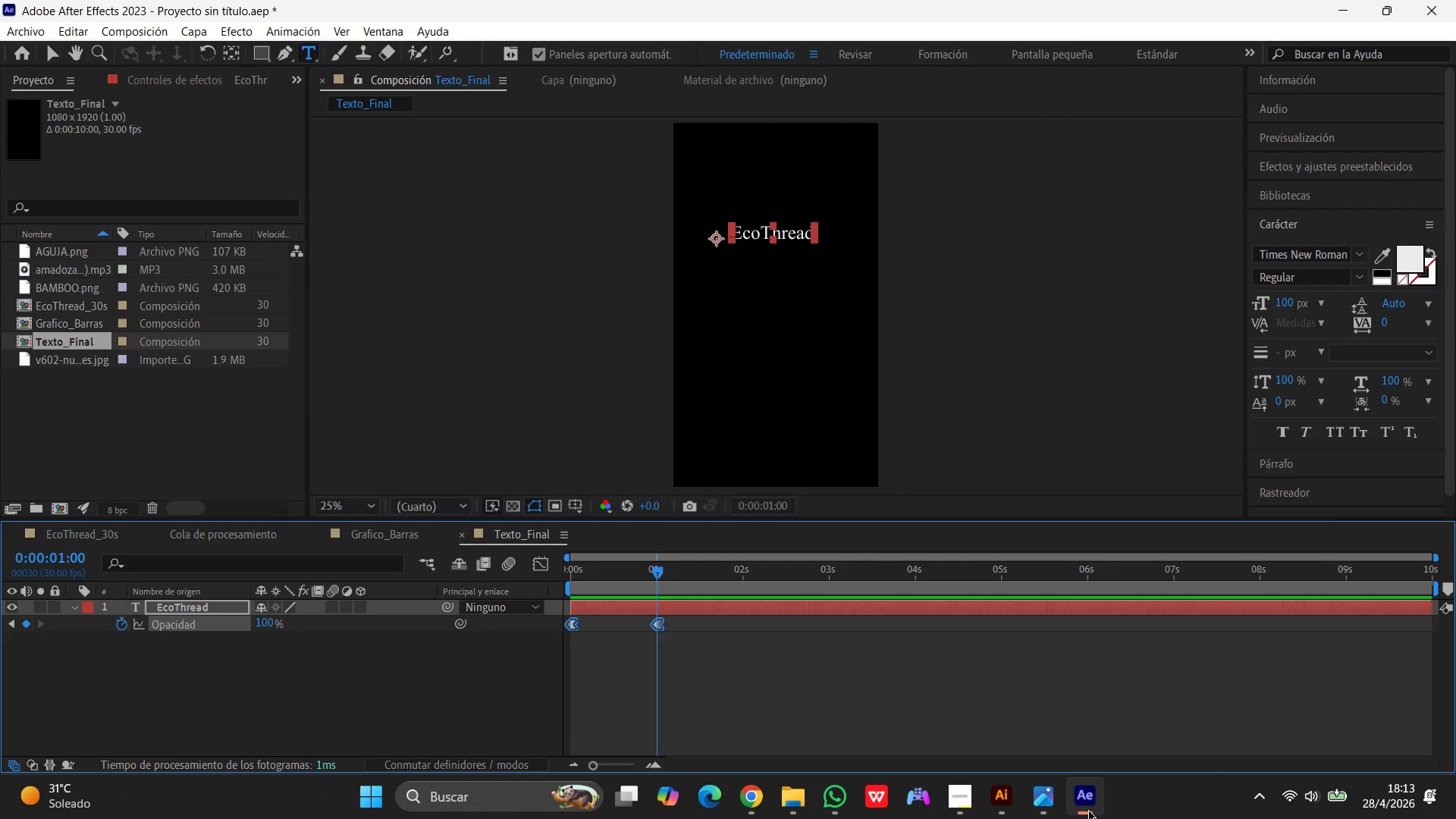 
left_click([81, 413])
 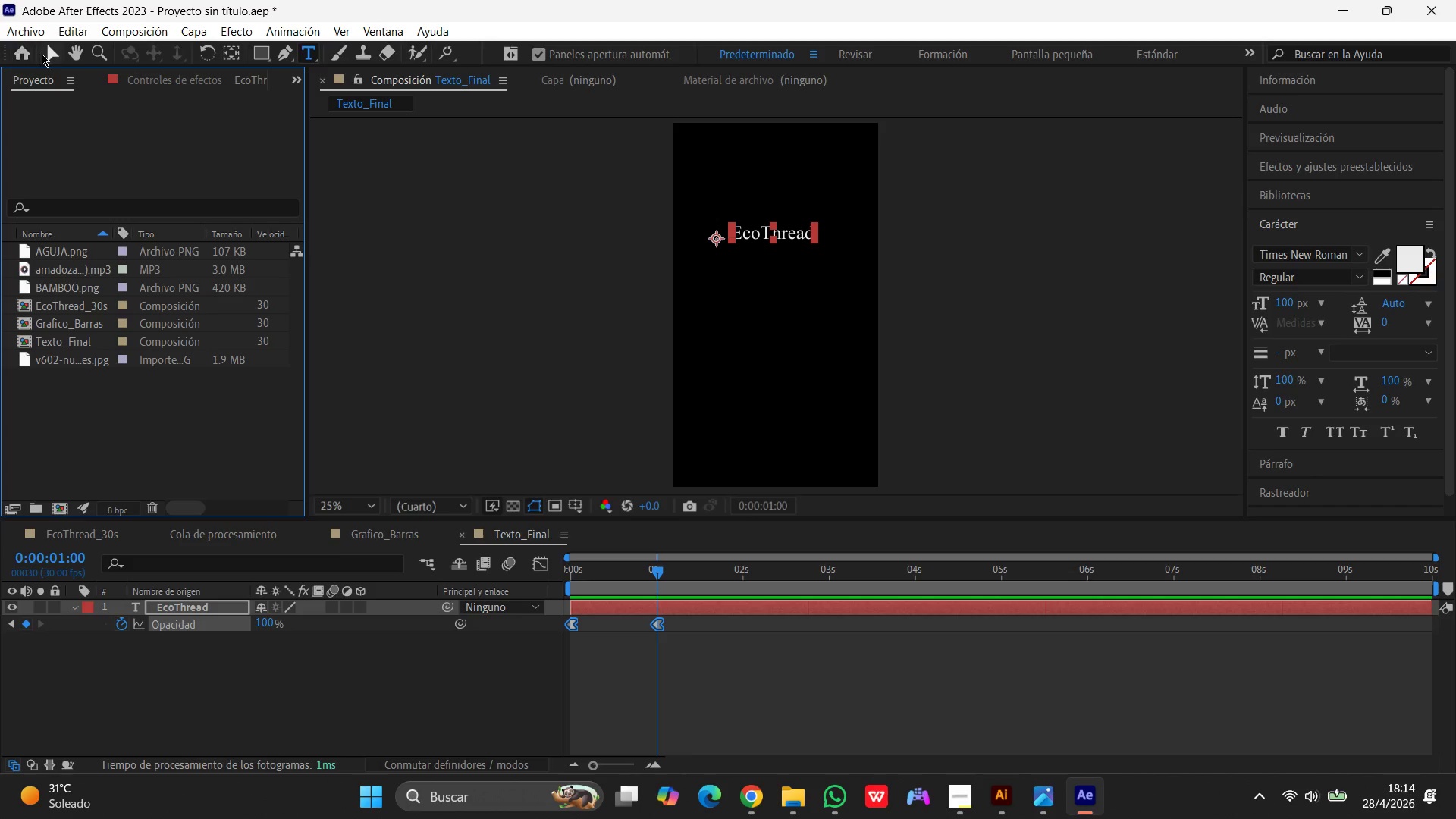 
left_click([30, 29])
 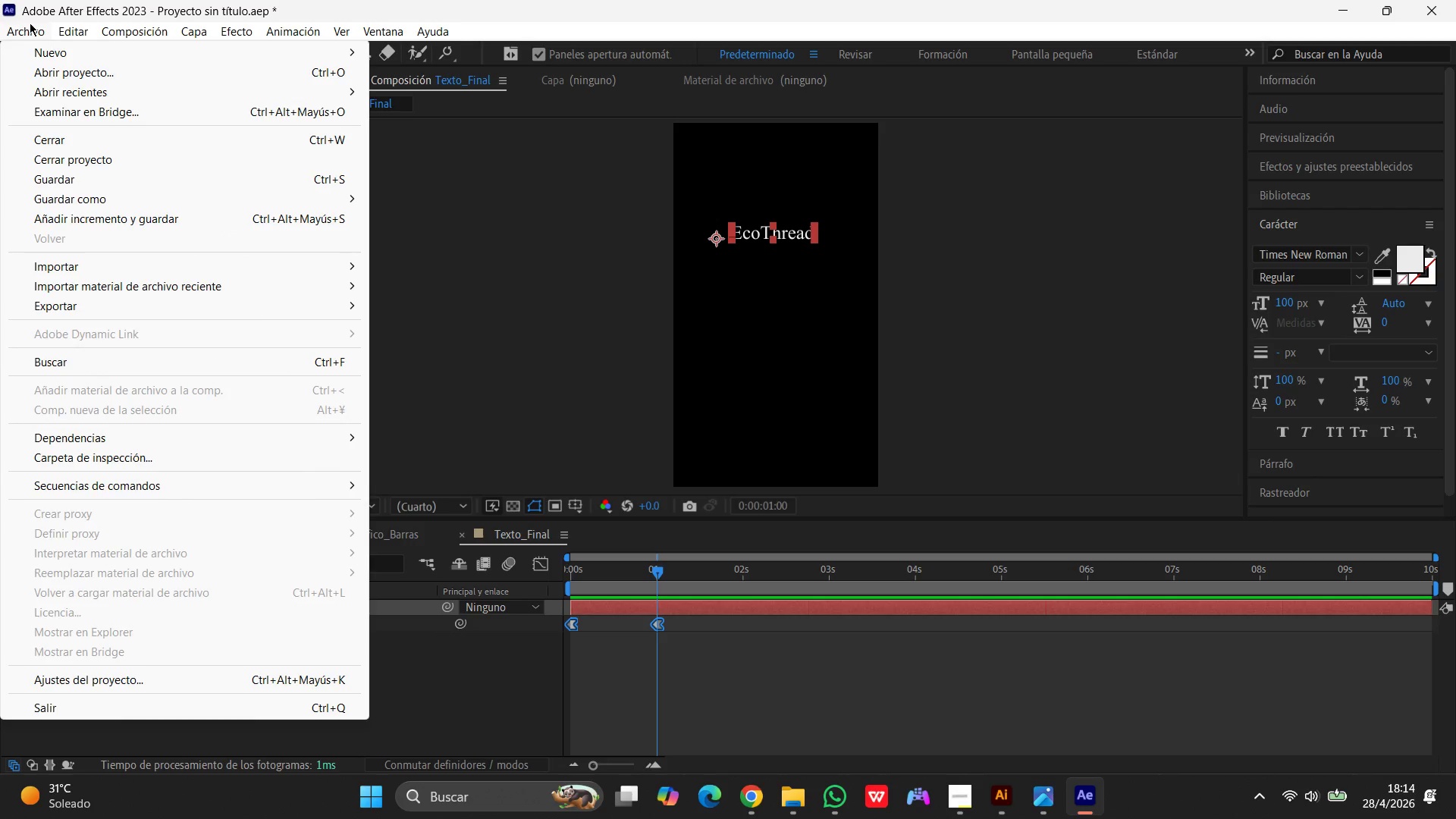 
wait(7.27)
 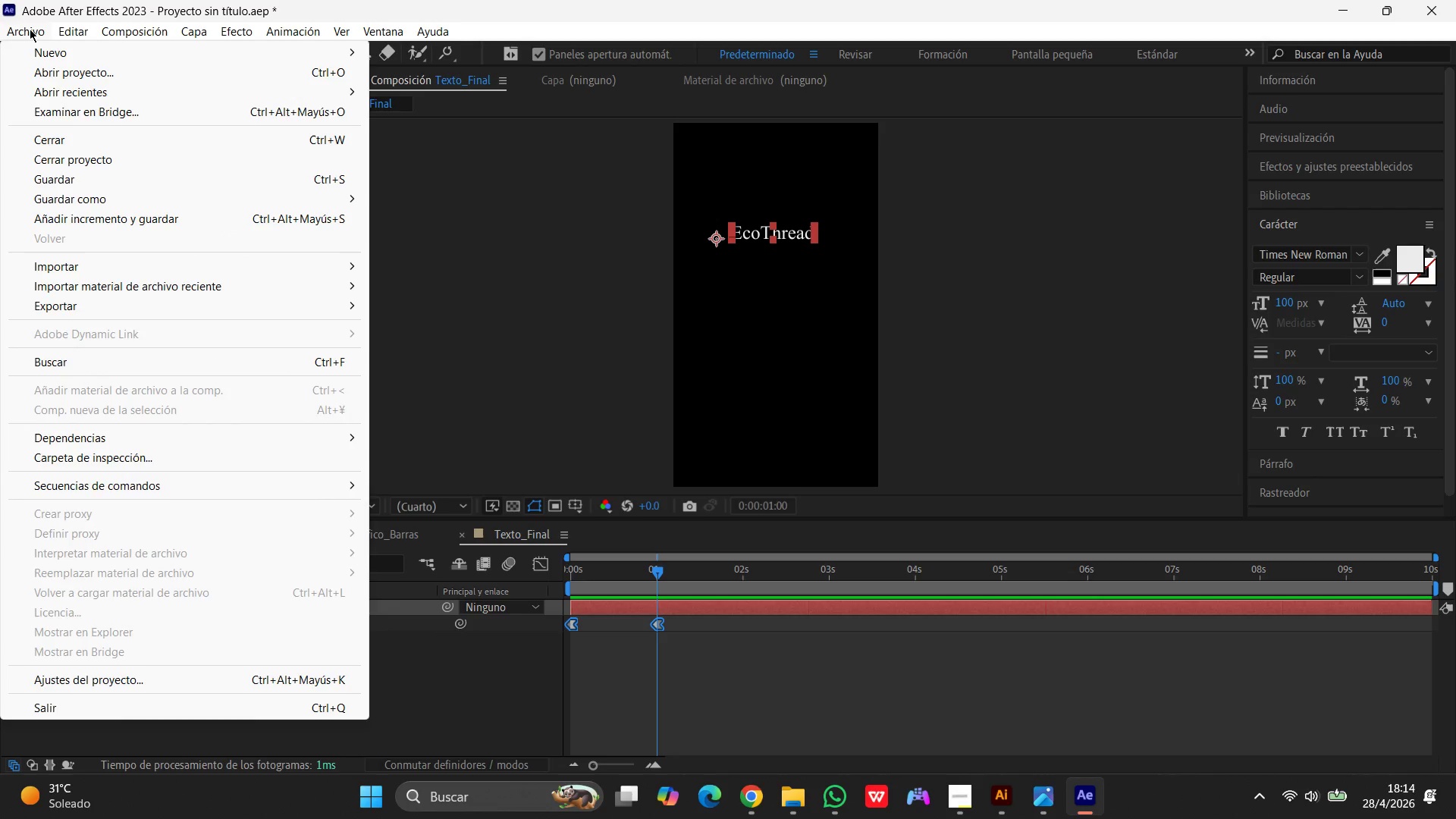 
left_click([1017, 172])
 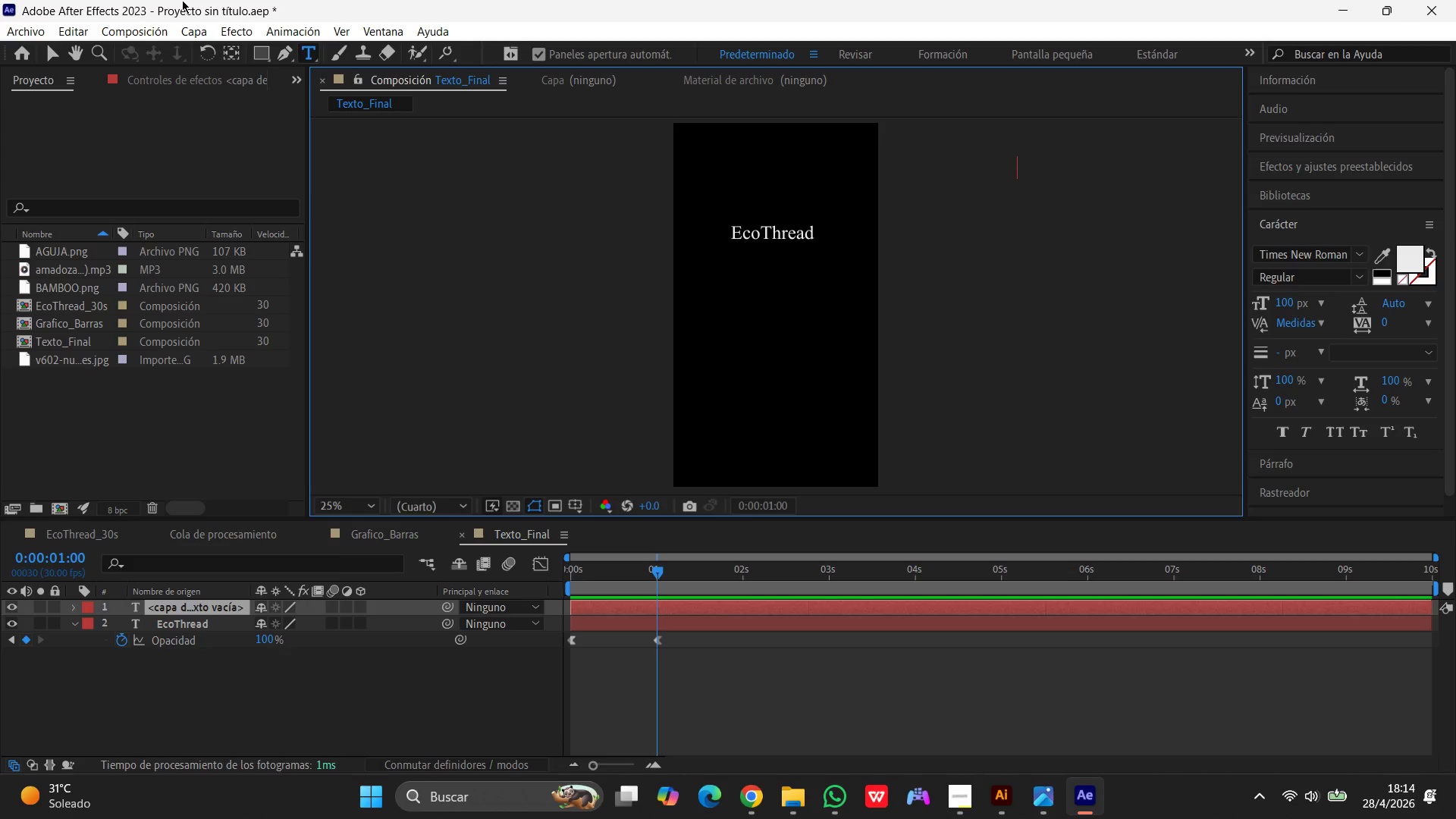 
wait(29.25)
 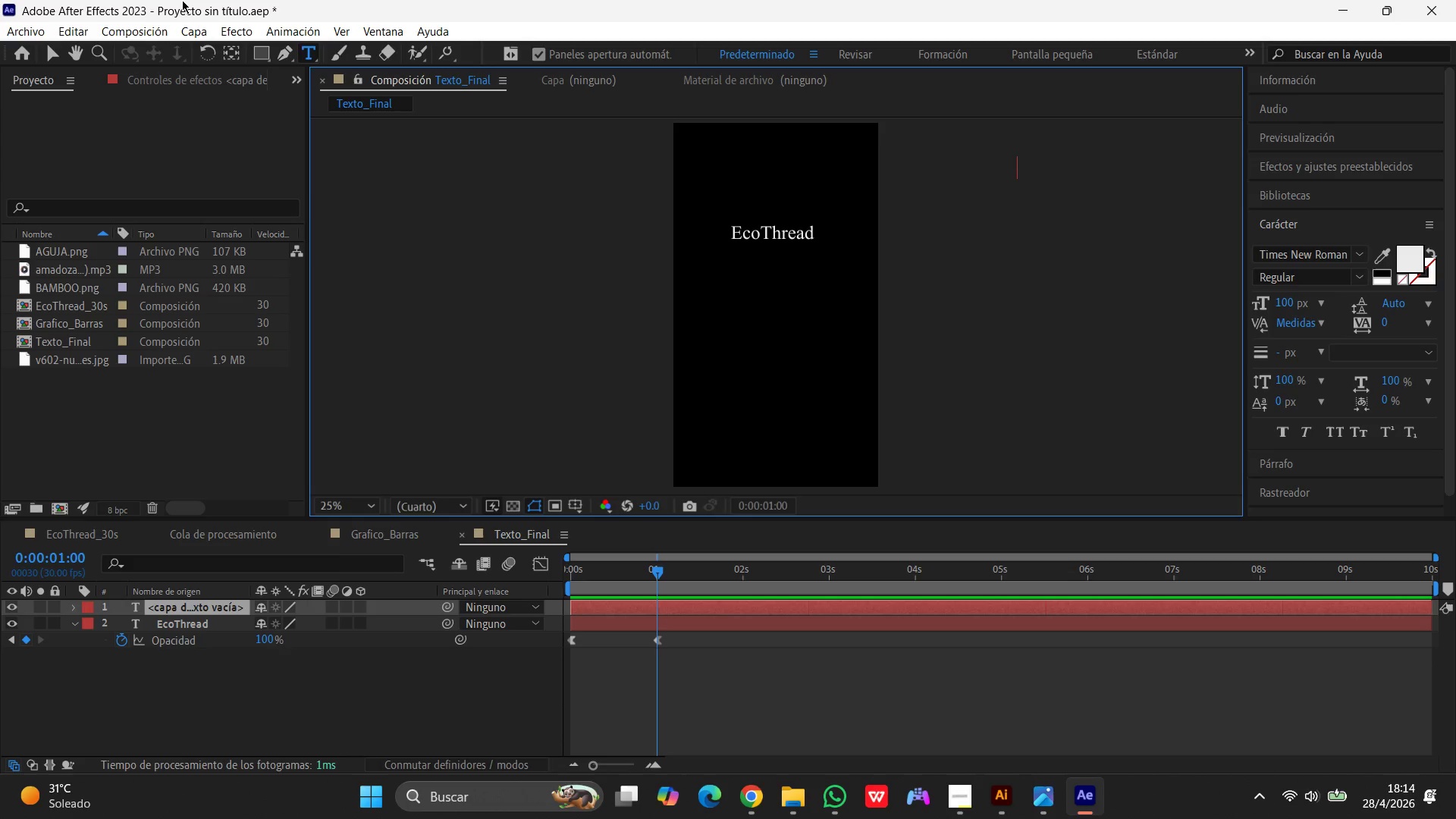 
left_click([21, 403])
 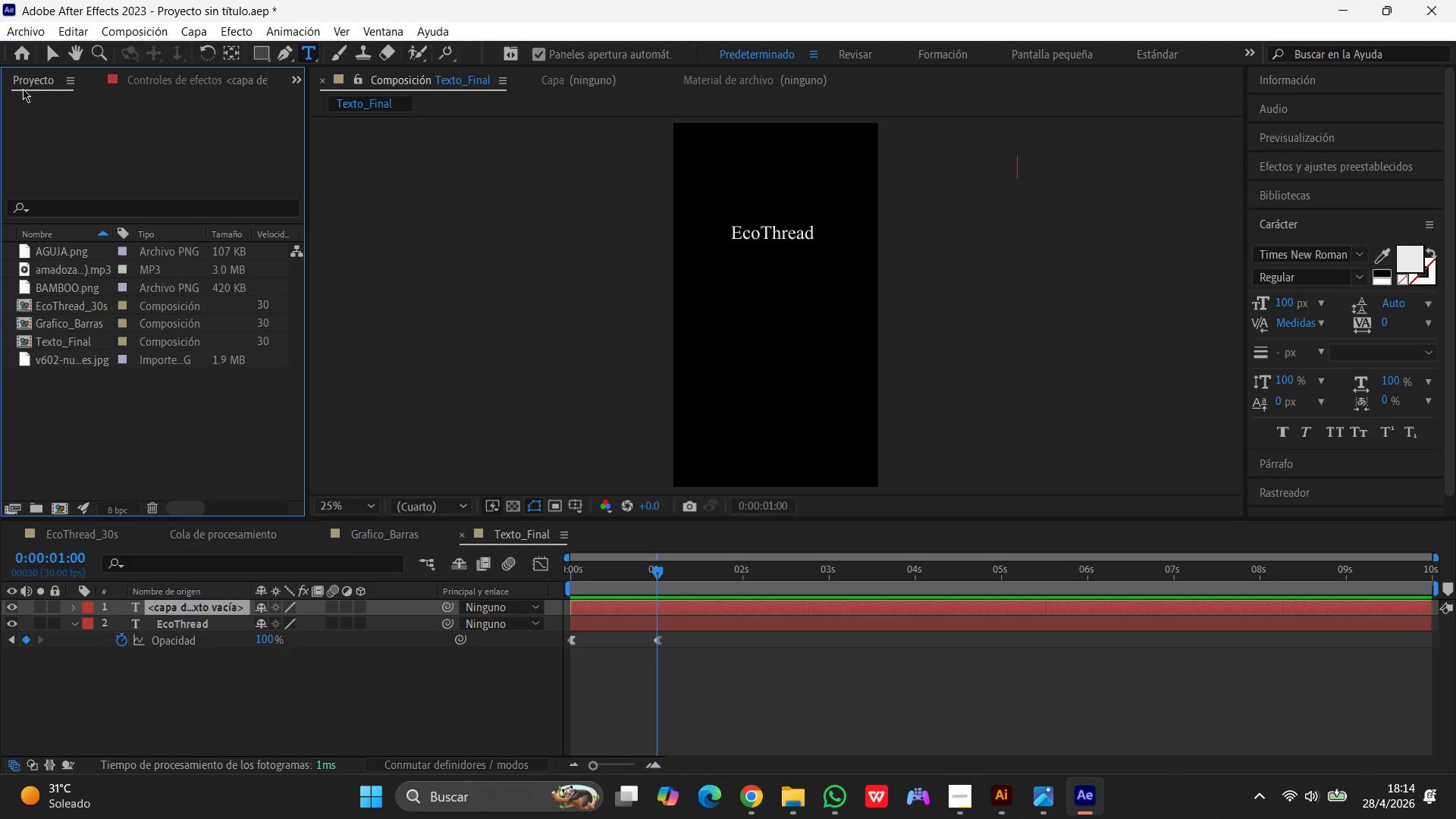 
left_click([27, 79])
 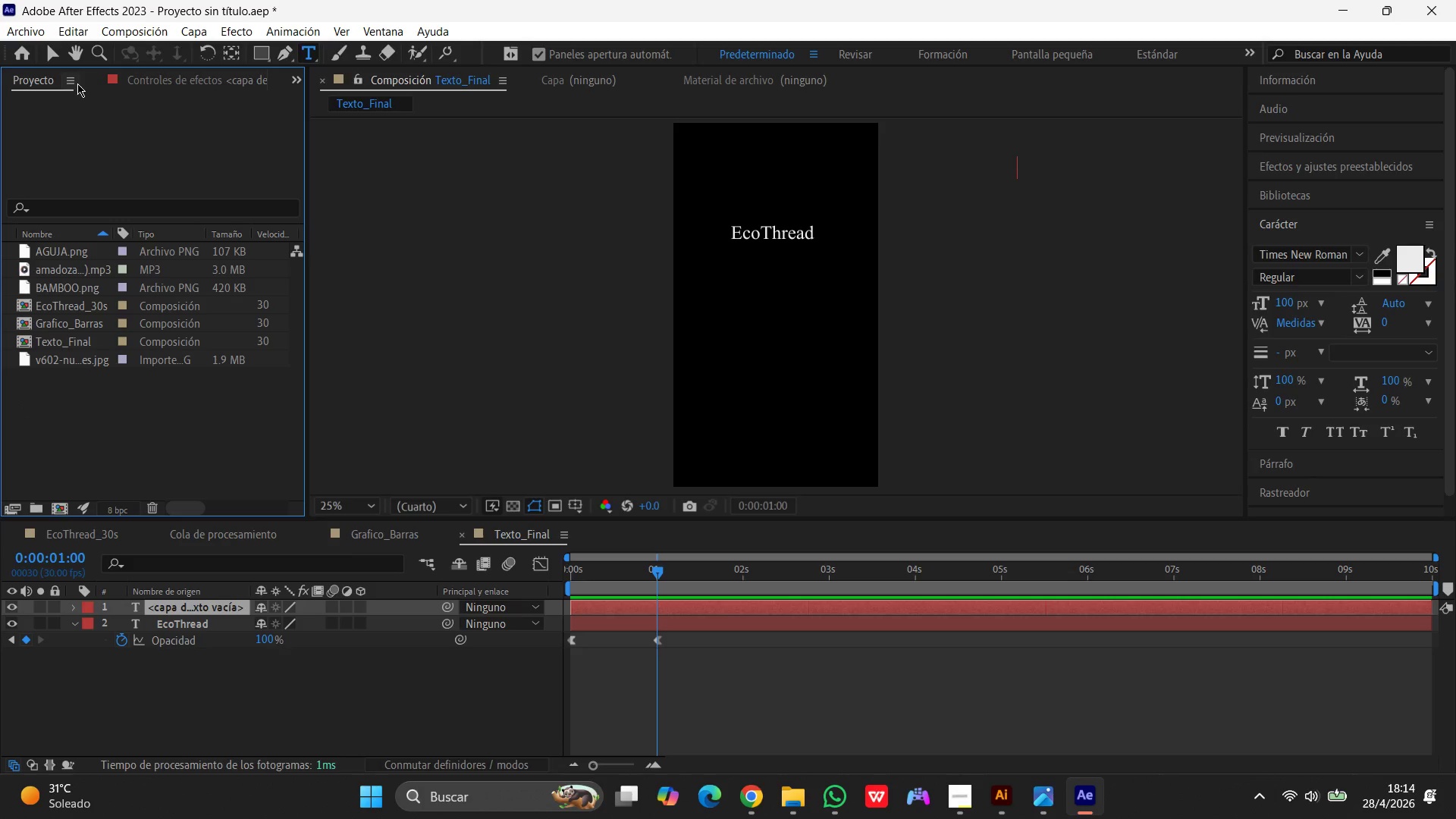 
left_click([77, 83])
 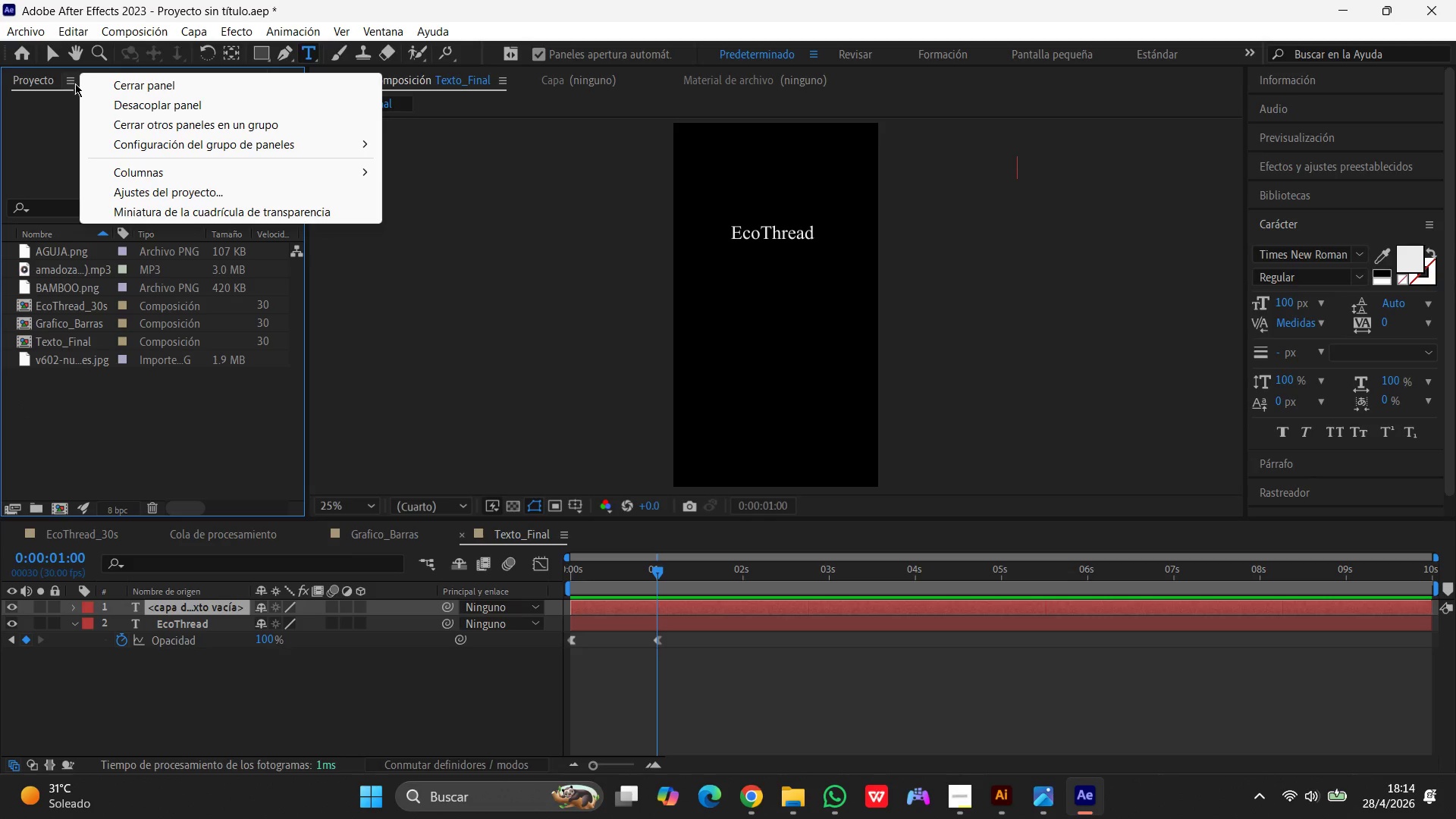 
left_click([75, 83])
 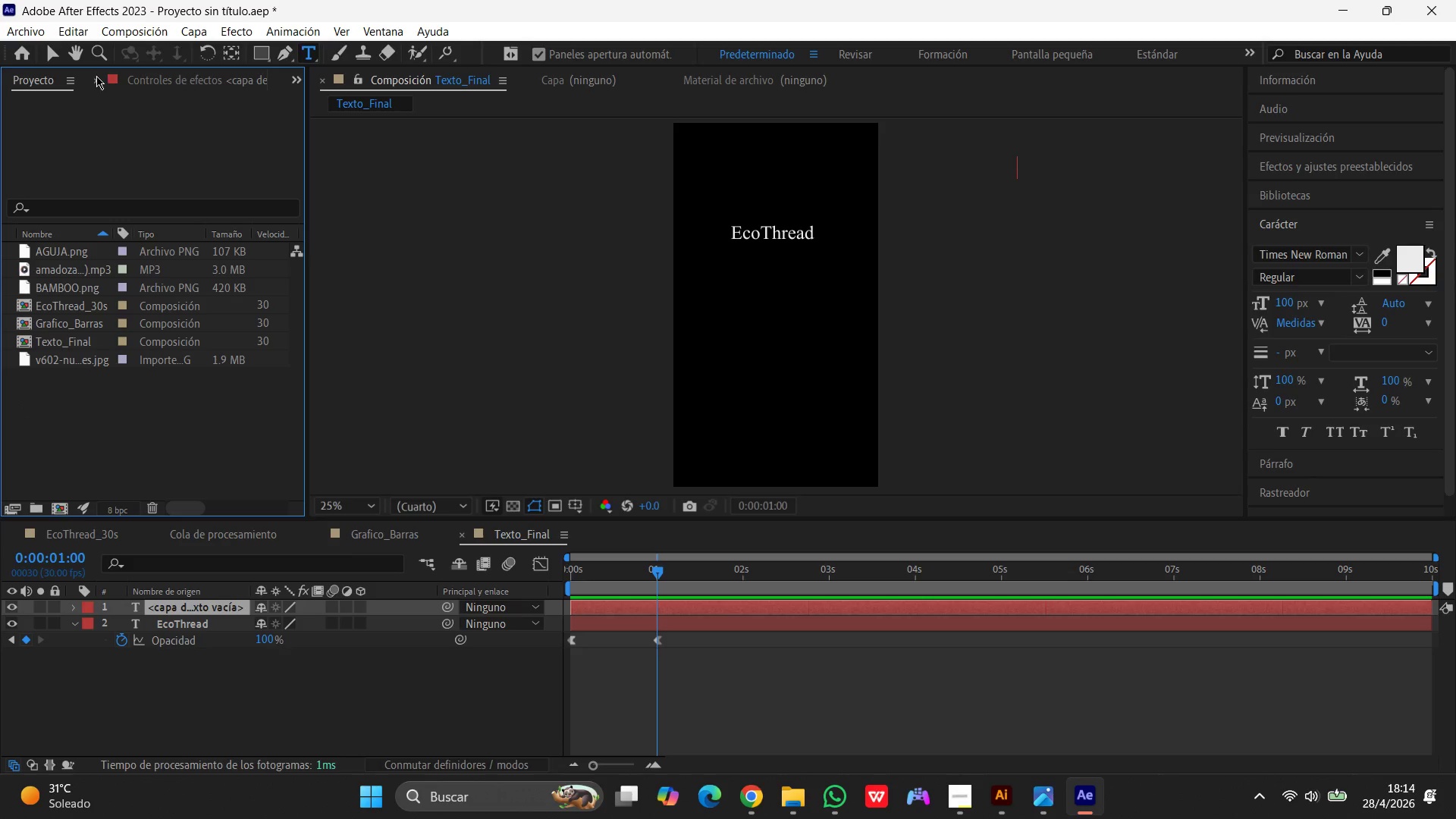 
left_click([60, 81])
 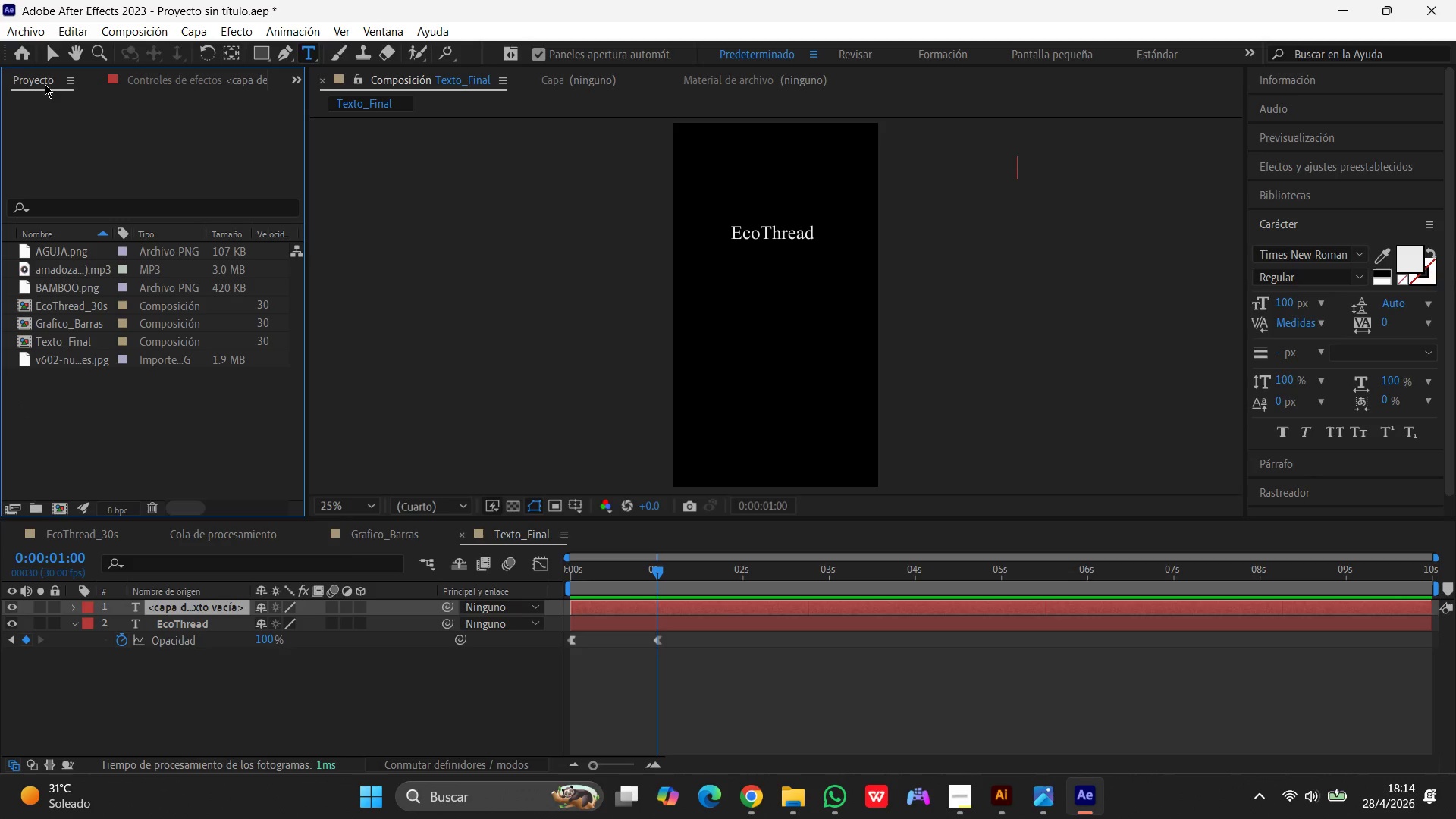 
left_click([44, 84])
 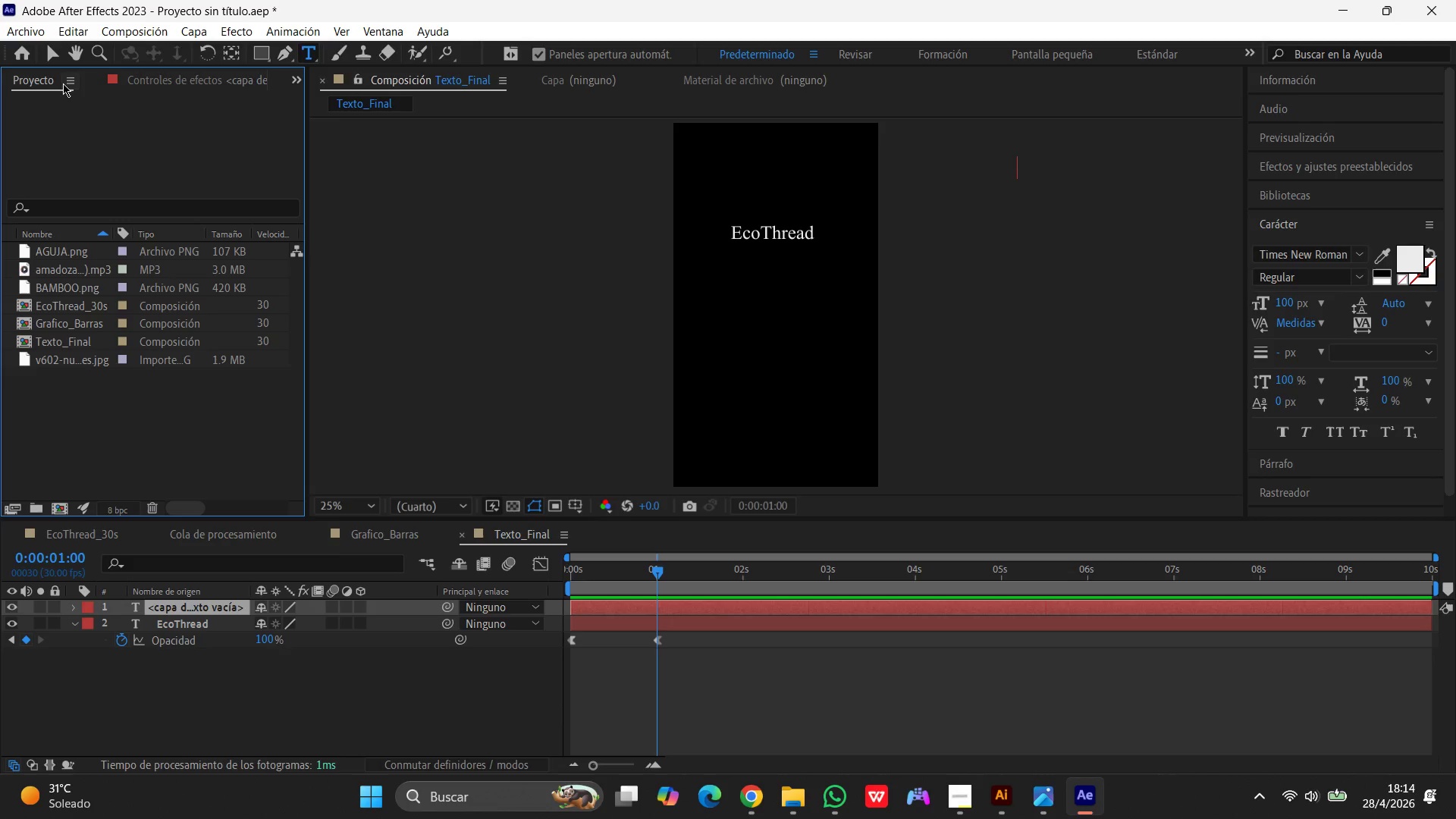 
left_click([64, 83])
 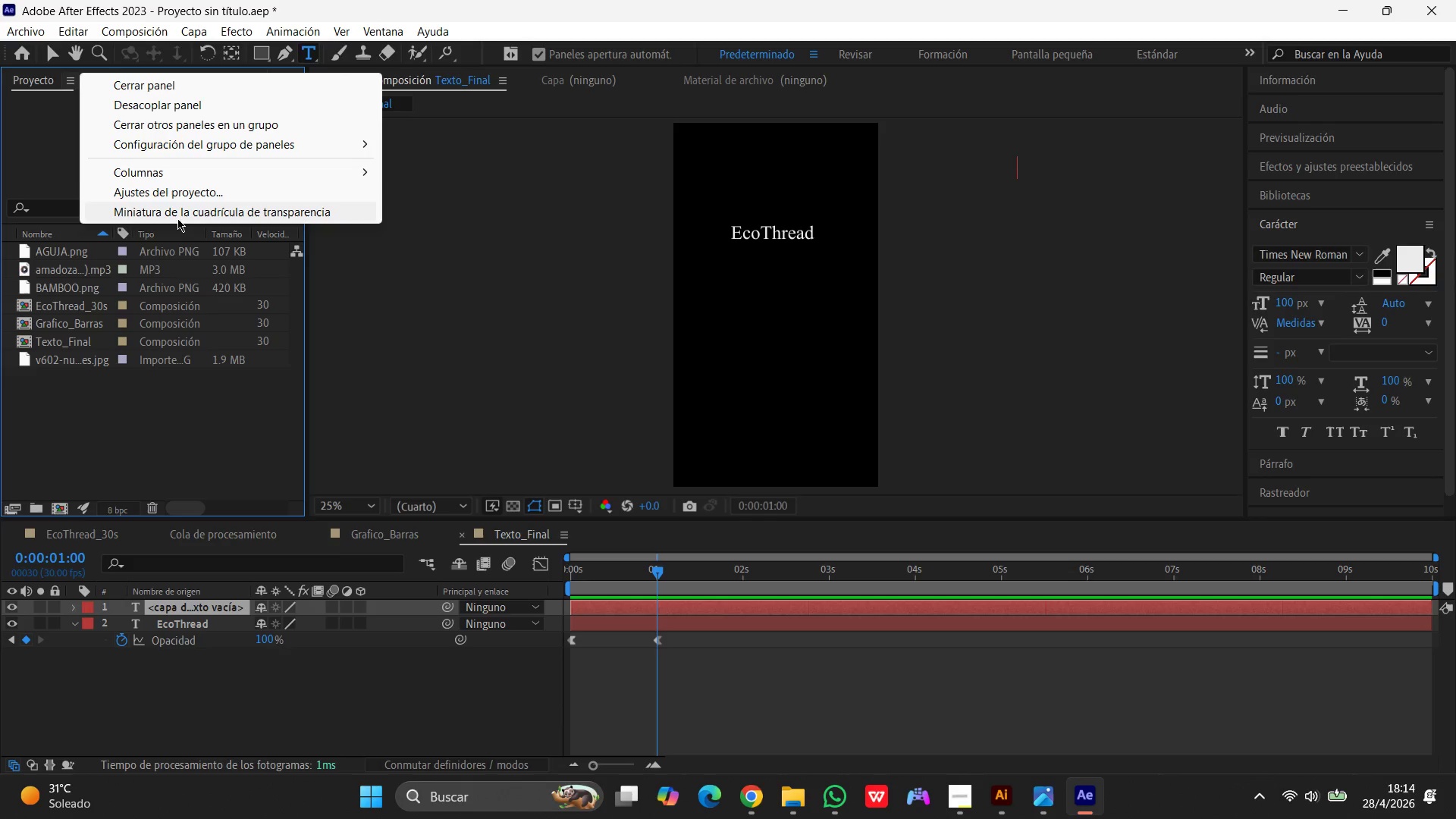 
left_click([82, 174])
 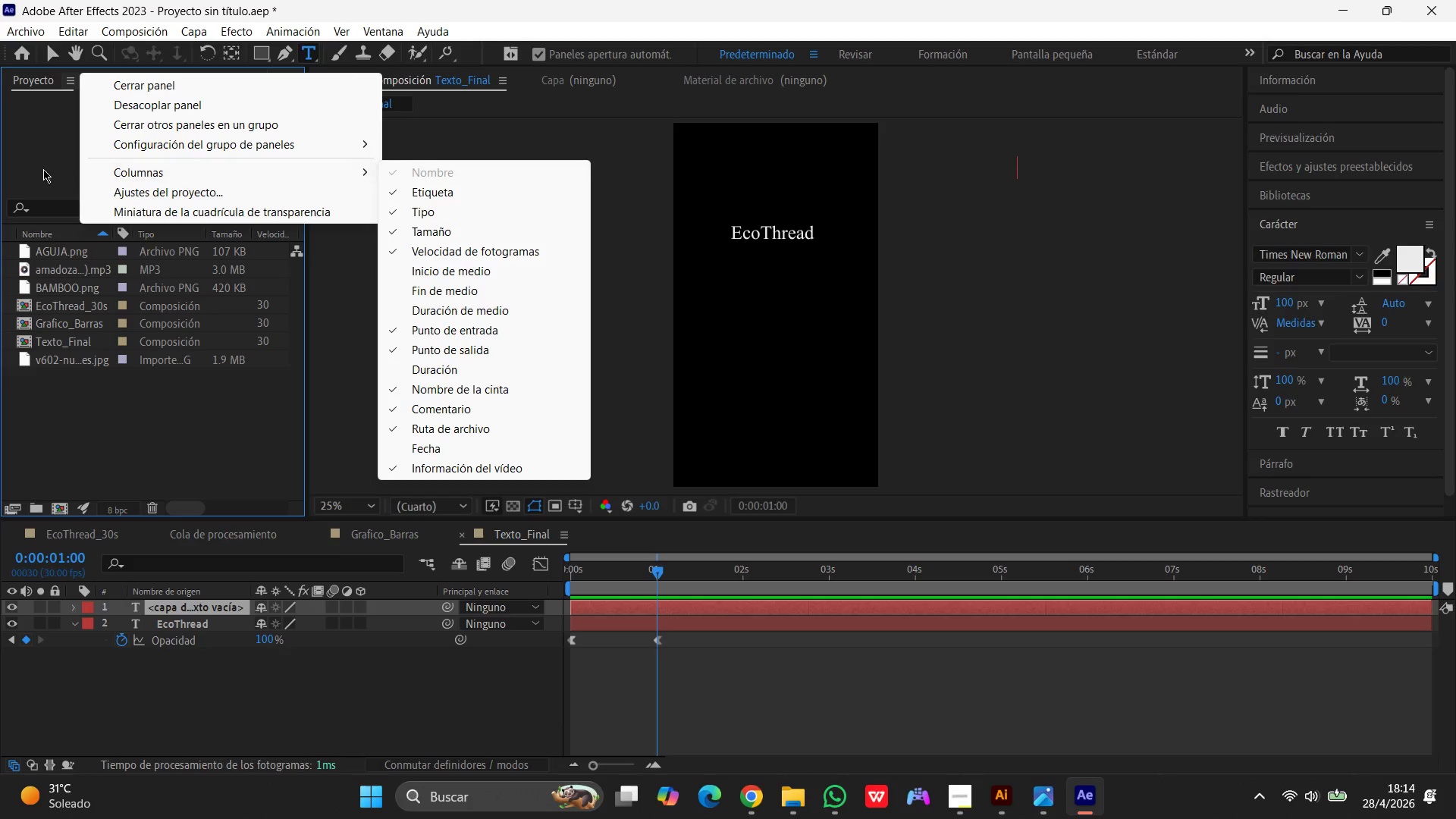 
left_click([43, 169])
 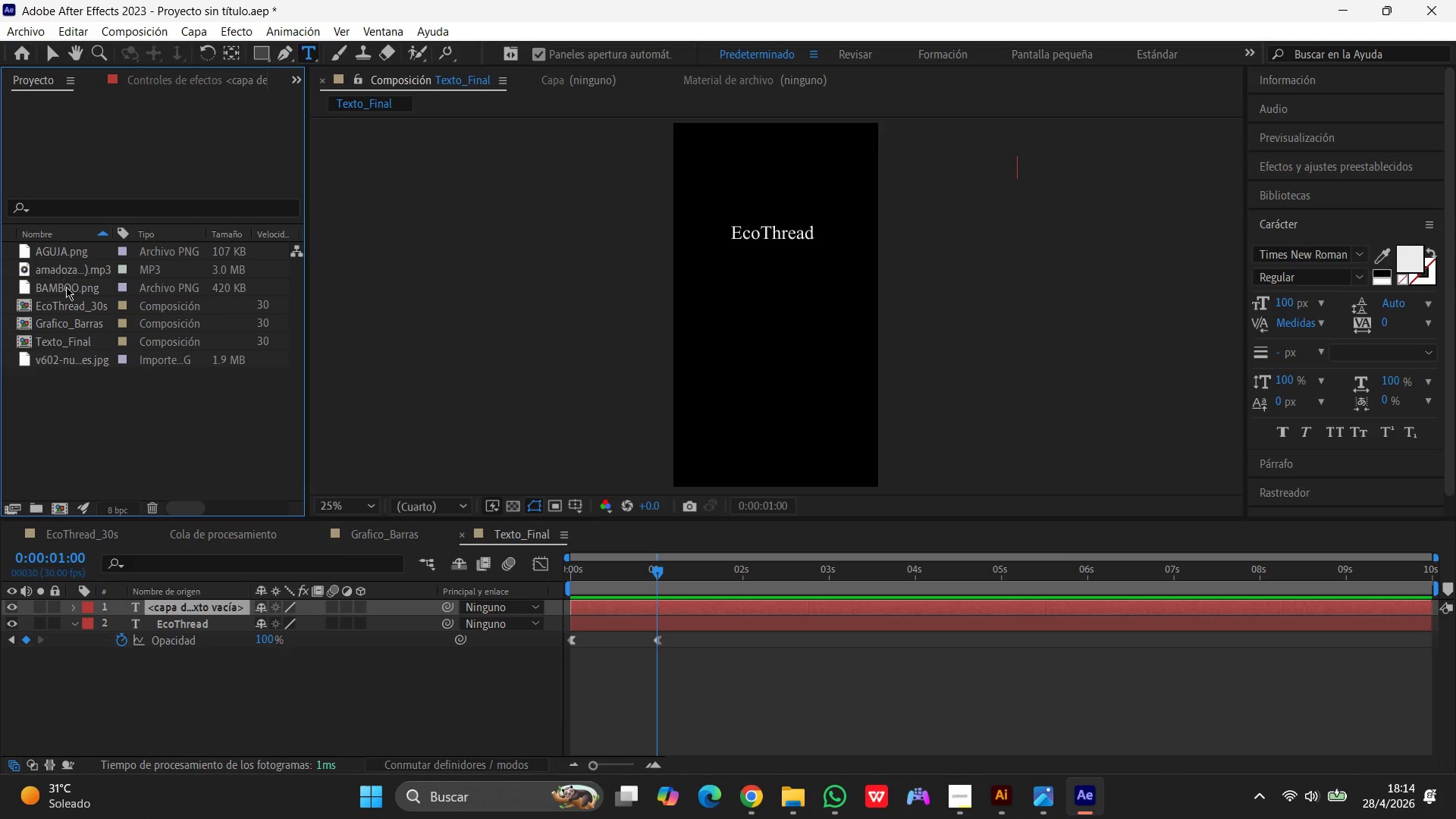 
wait(6.2)
 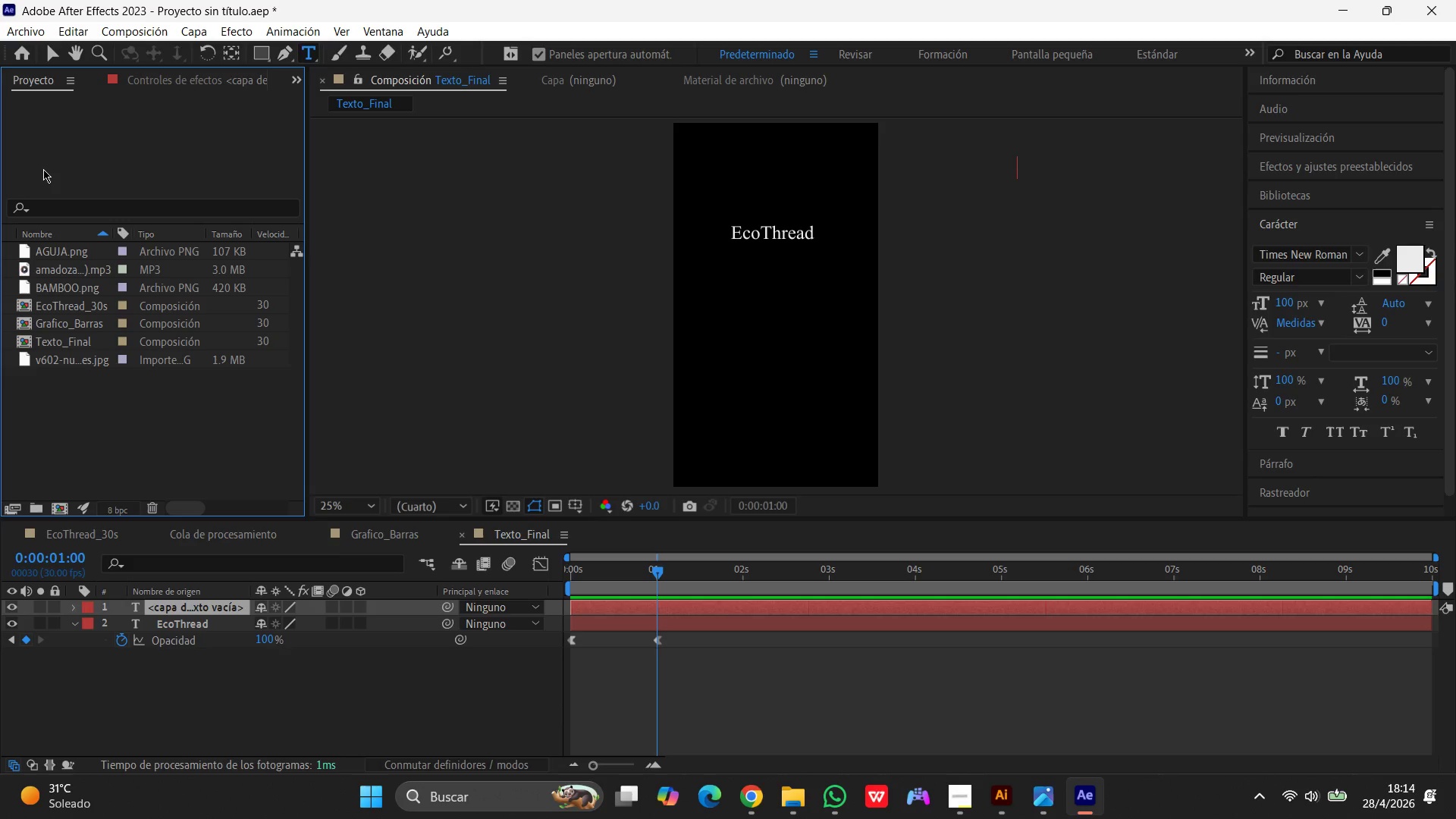 
double_click([71, 309])
 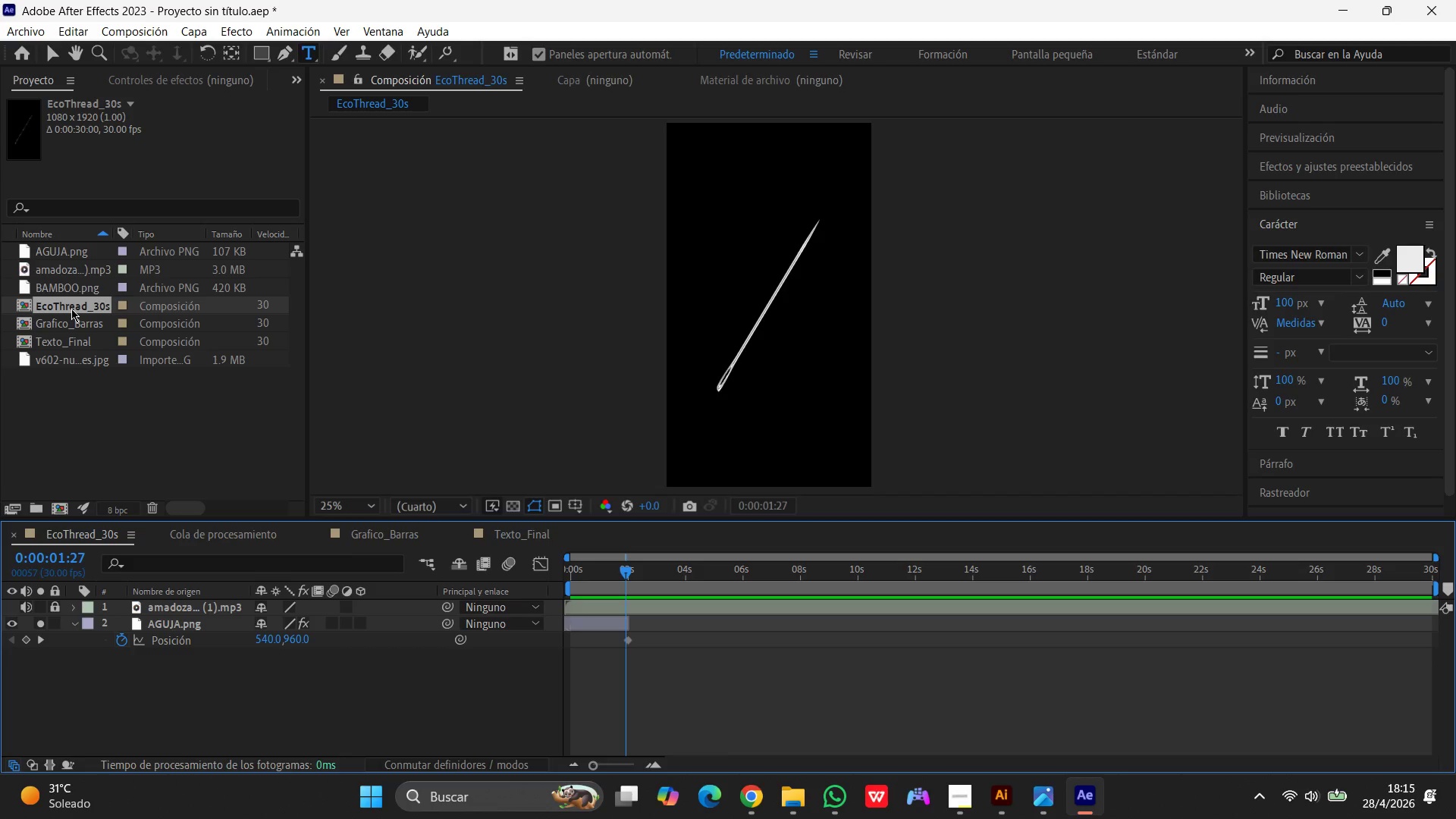 
wait(15.84)
 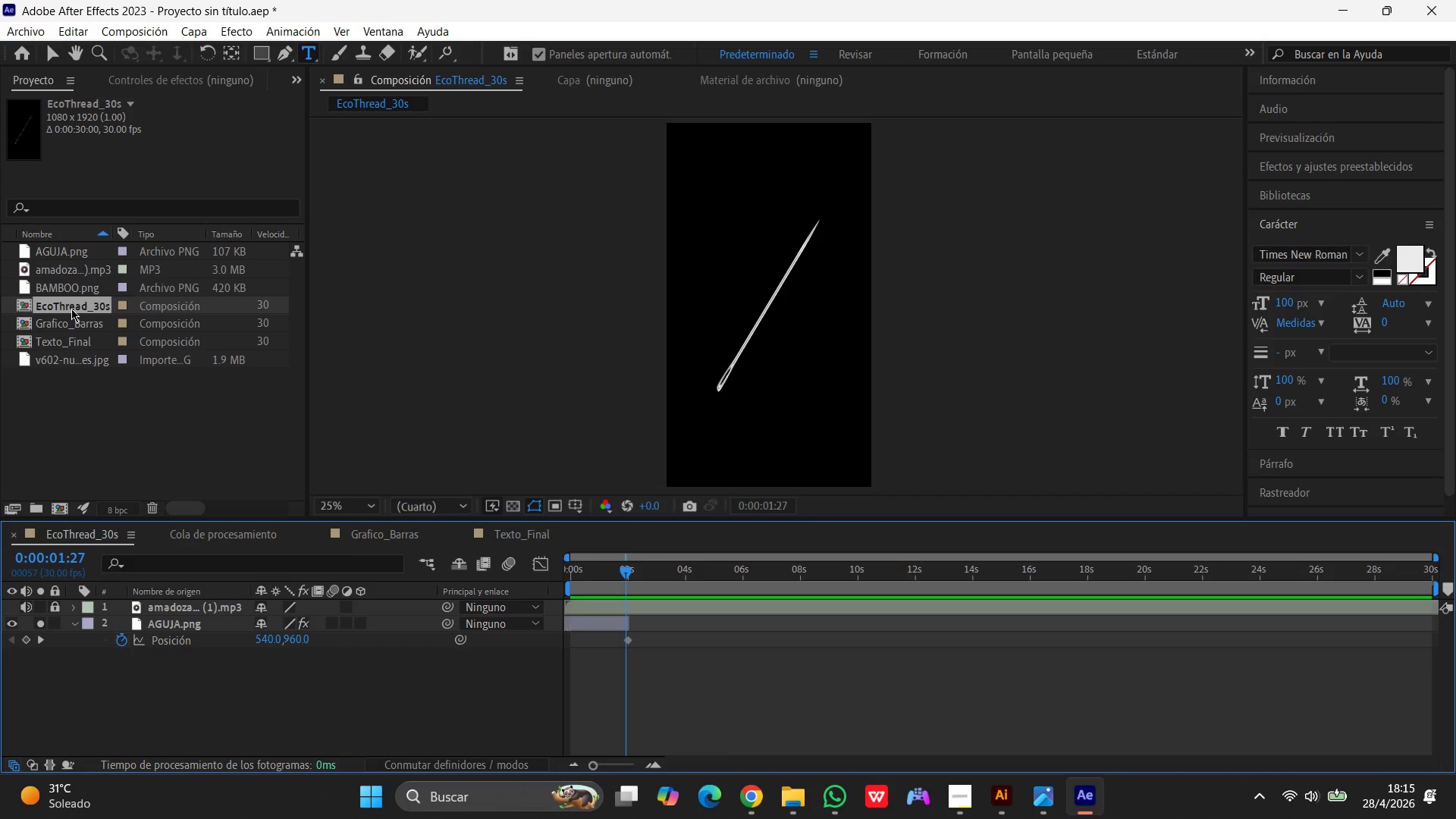 
mouse_move([1384, 593])
 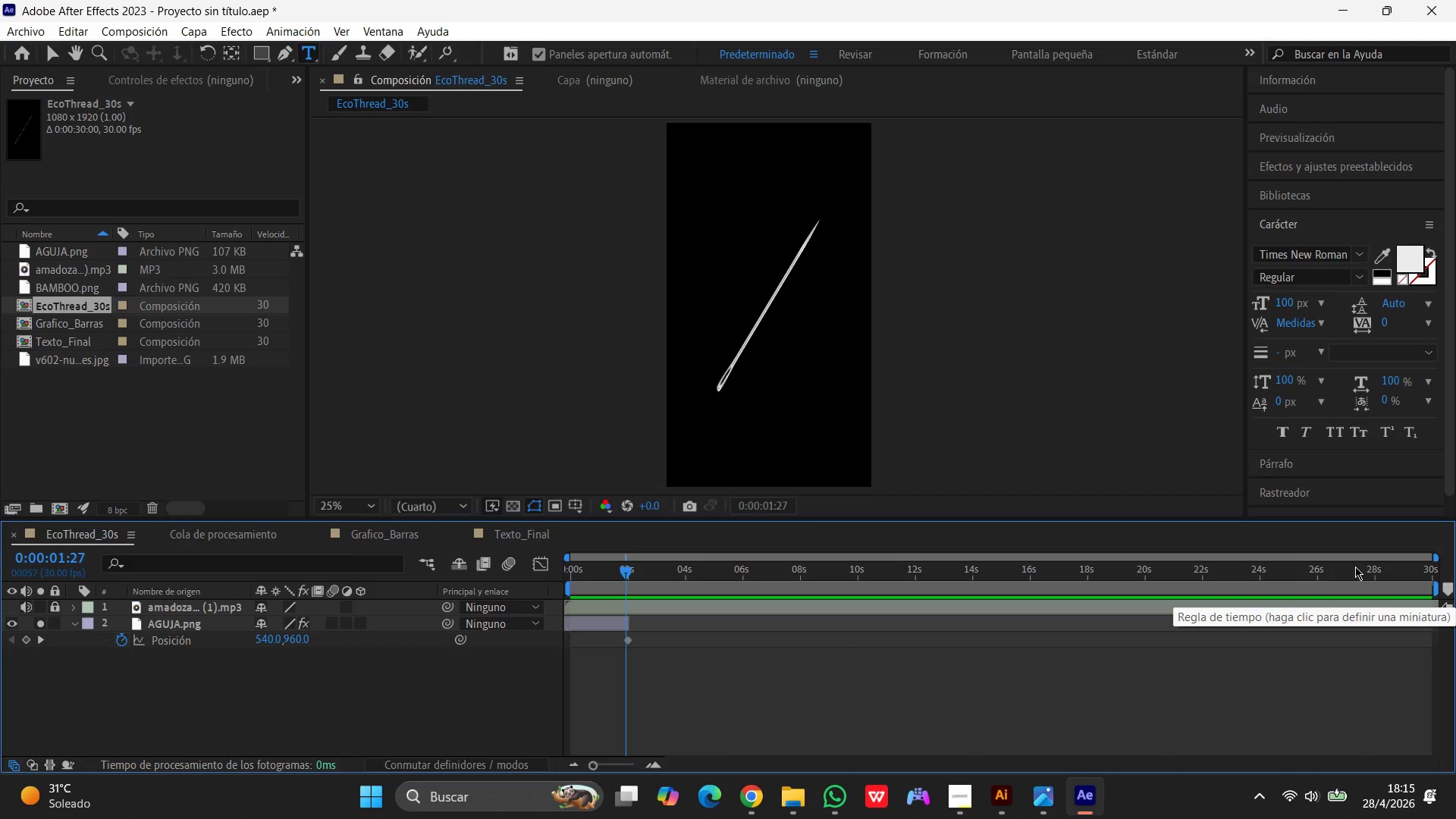 
mouse_move([1442, 604])
 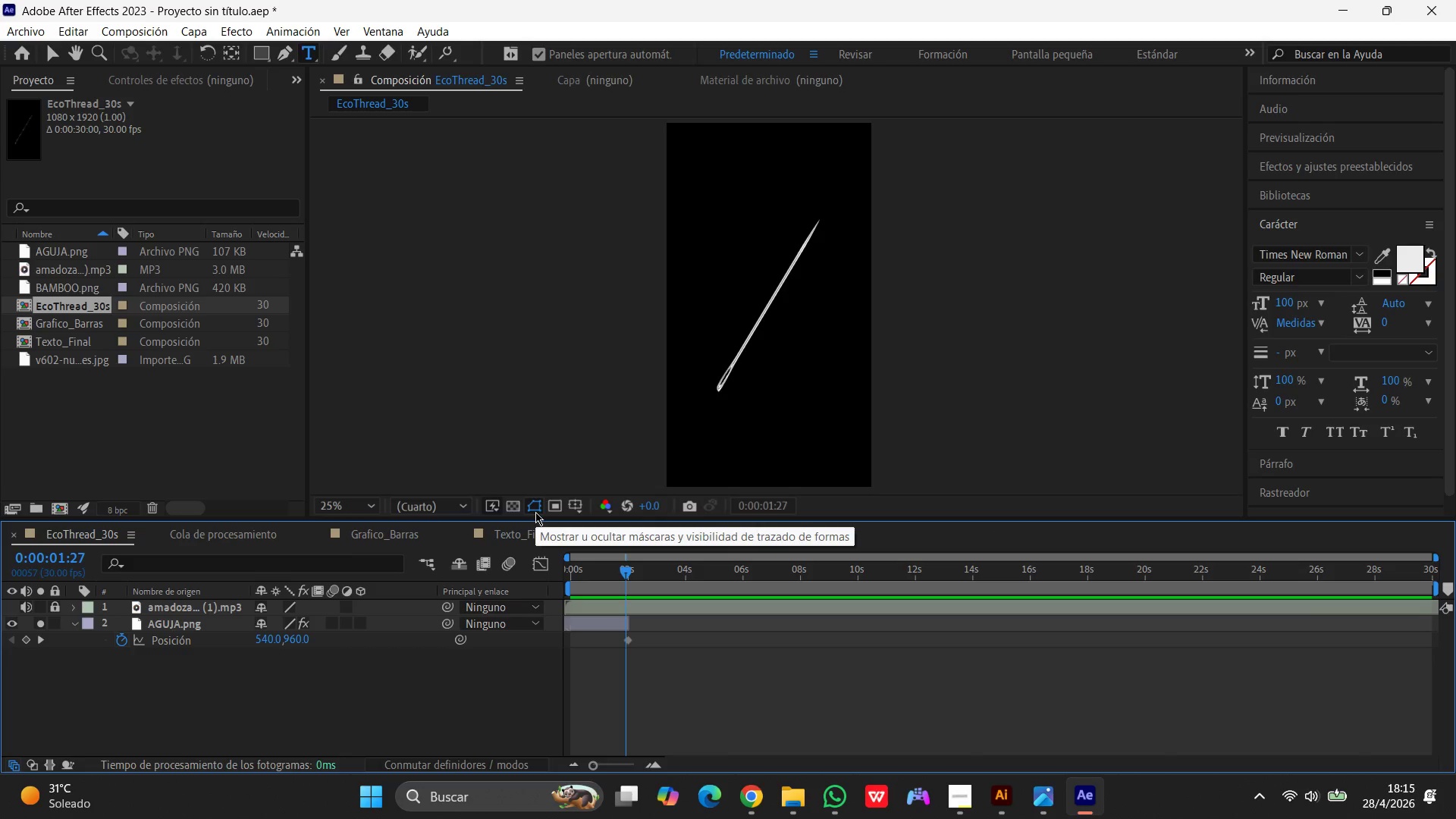 
wait(6.61)
 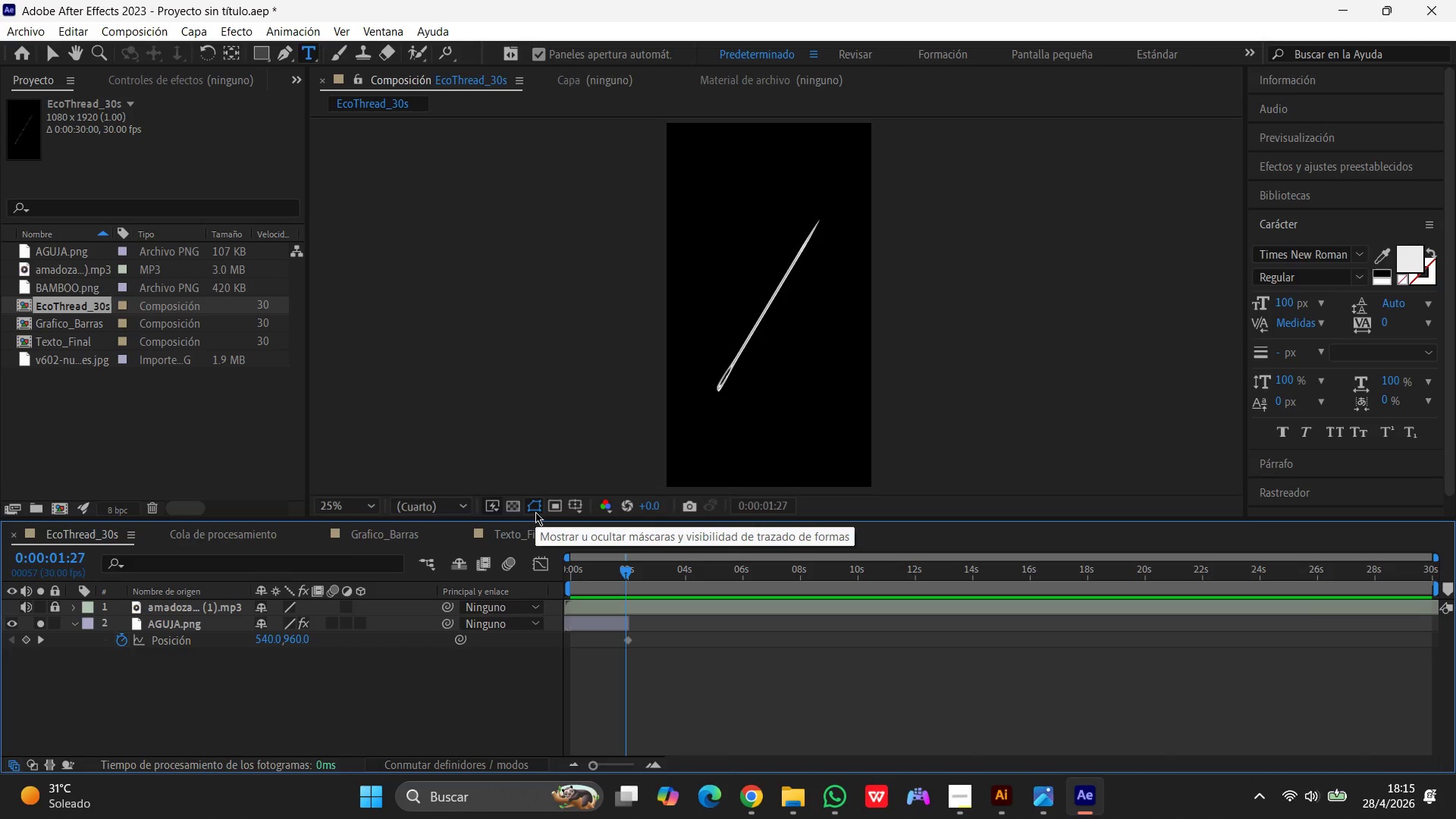 
left_click([70, 325])
 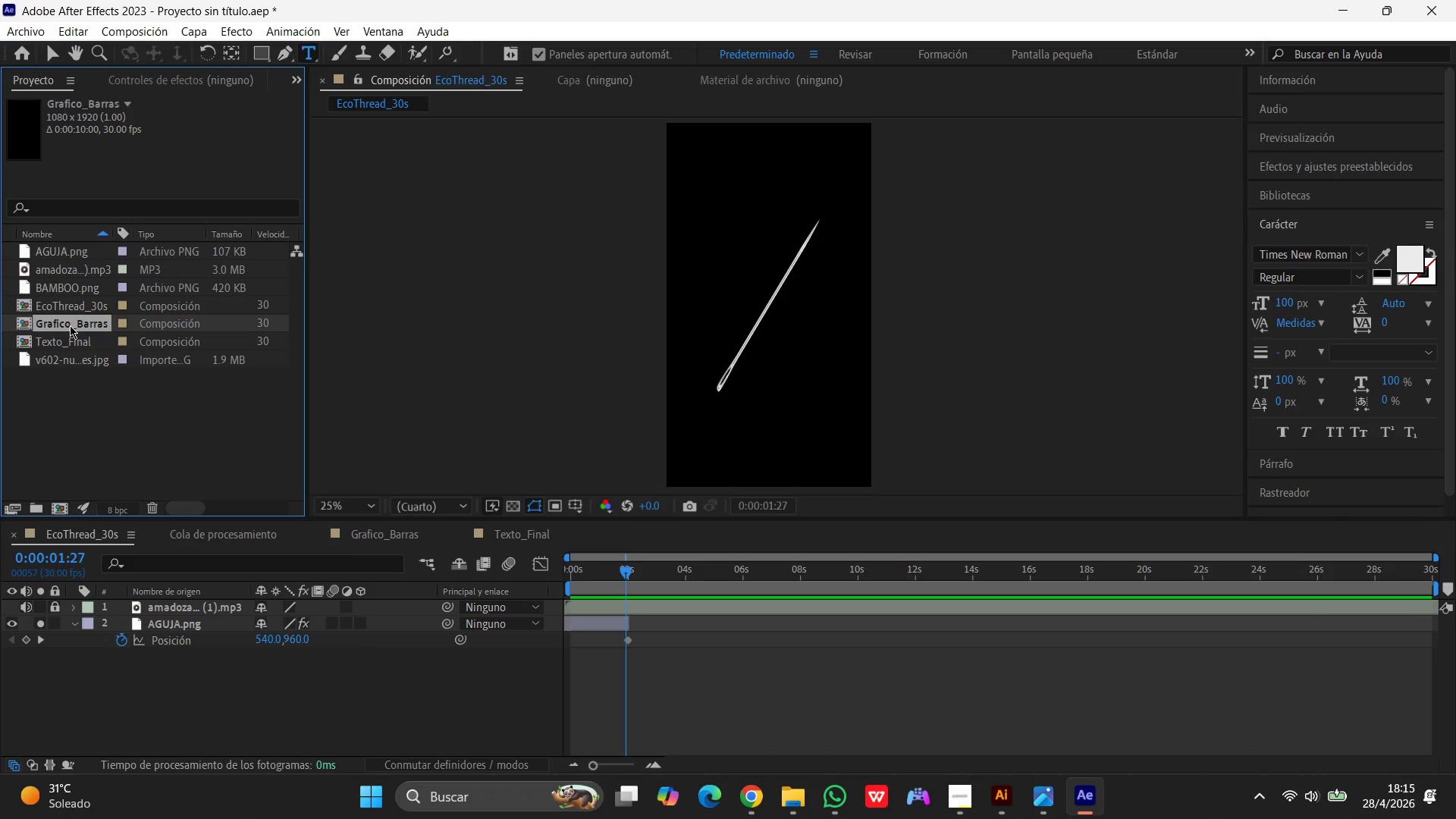 
wait(5.95)
 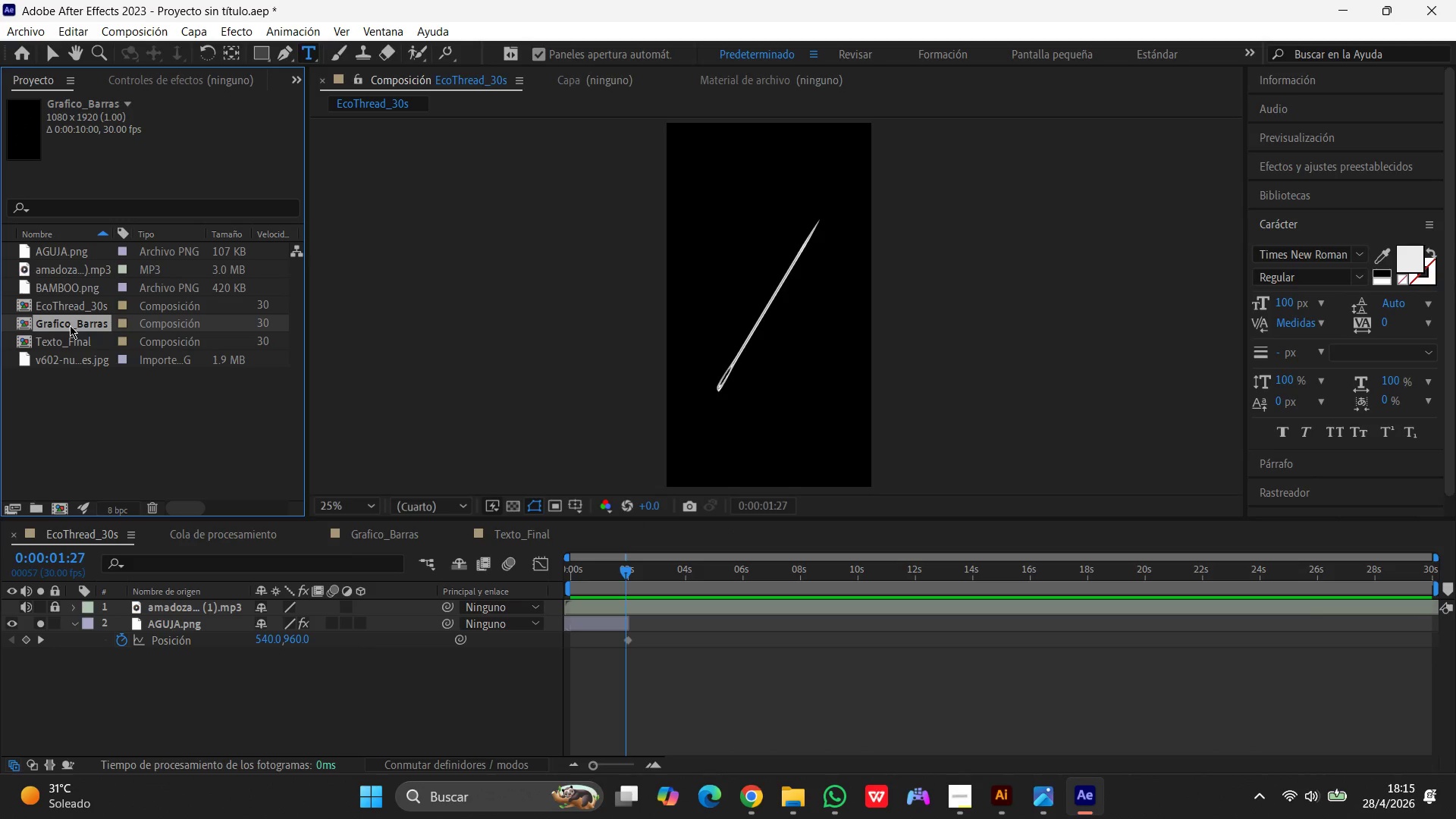 
left_click_drag(start_coordinate=[58, 320], to_coordinate=[612, 636])
 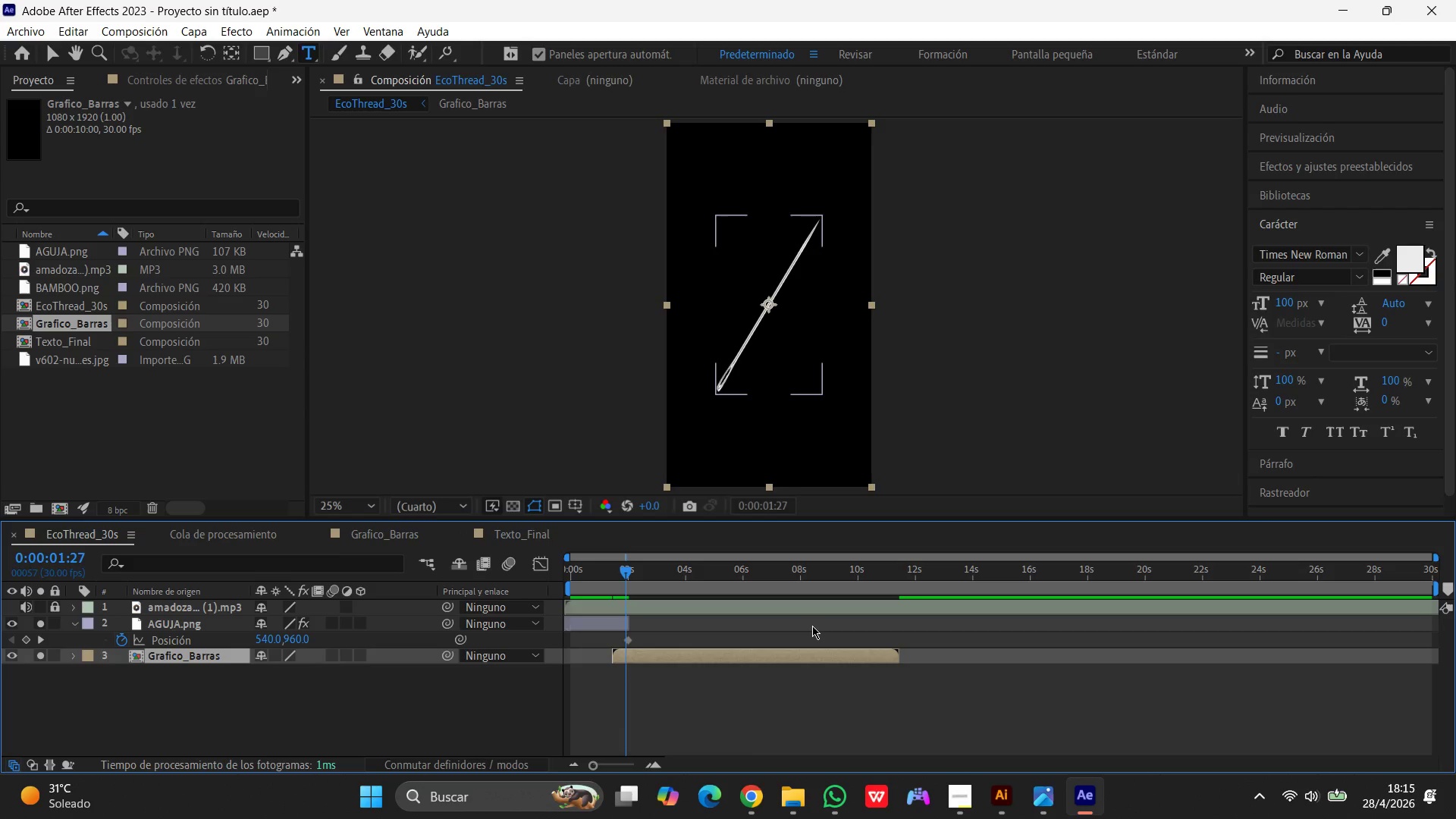 
wait(9.97)
 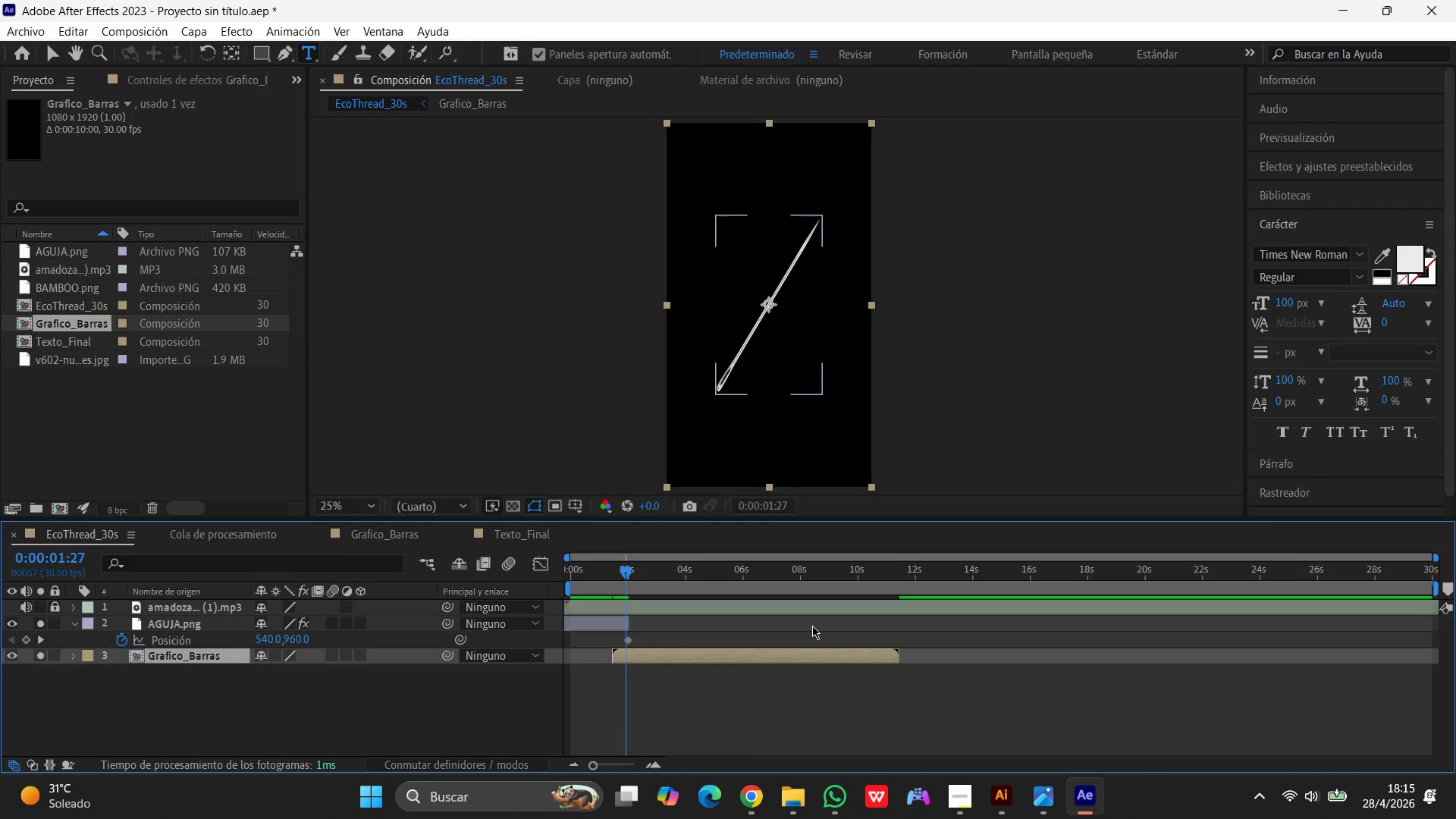 
left_click([738, 656])
 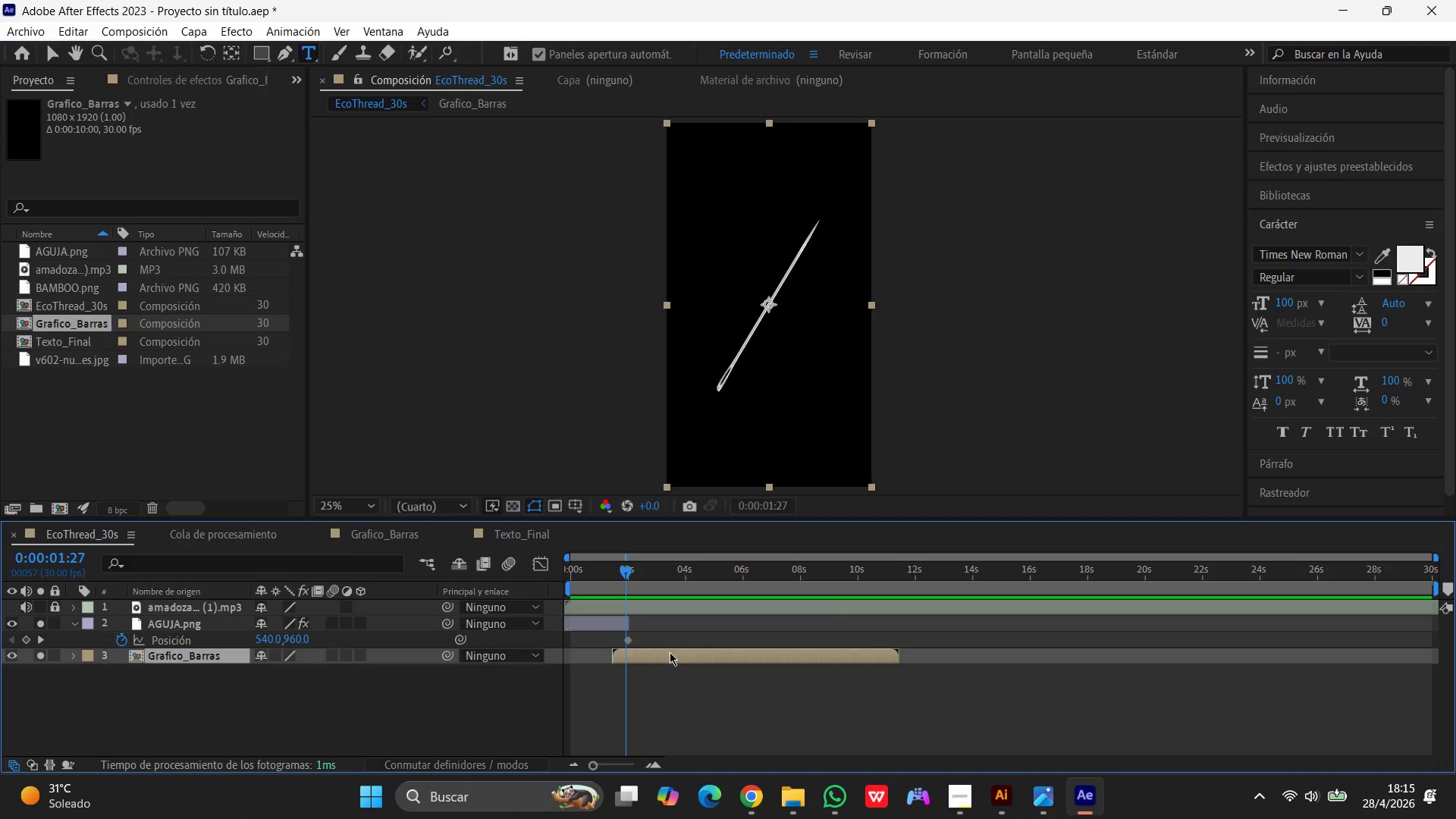 
left_click([669, 652])
 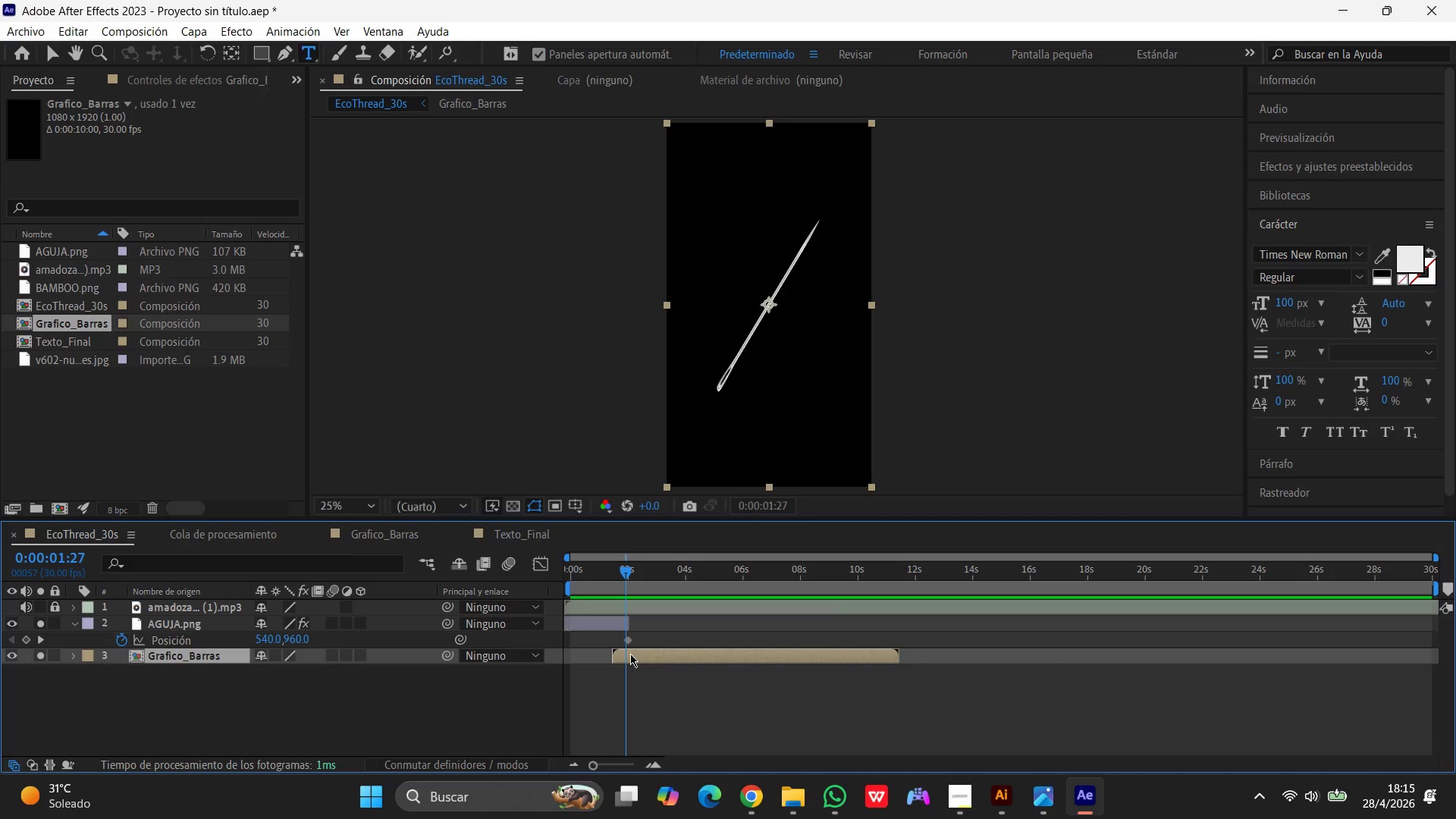 
left_click([630, 654])
 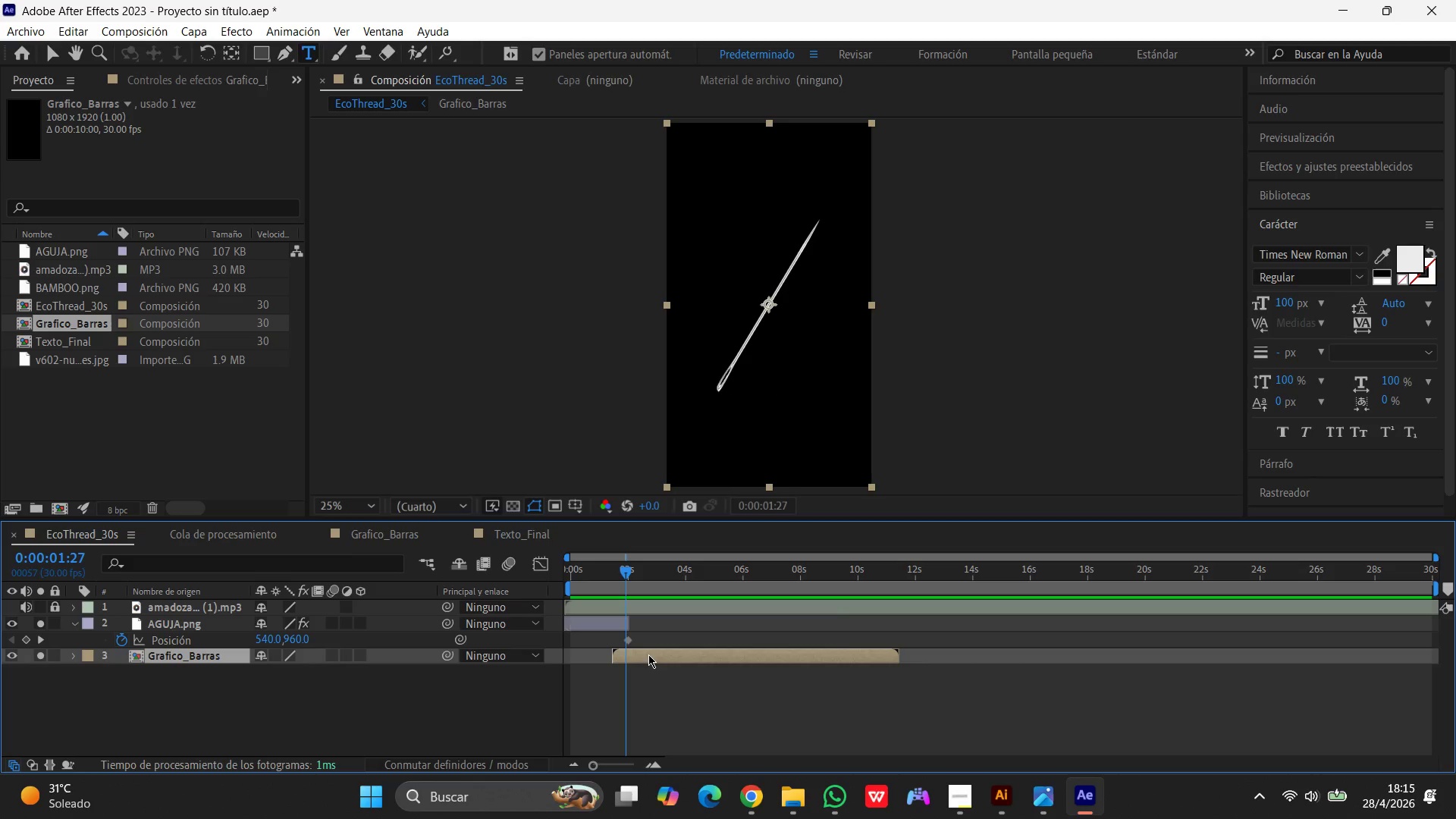 
left_click_drag(start_coordinate=[648, 654], to_coordinate=[679, 657])
 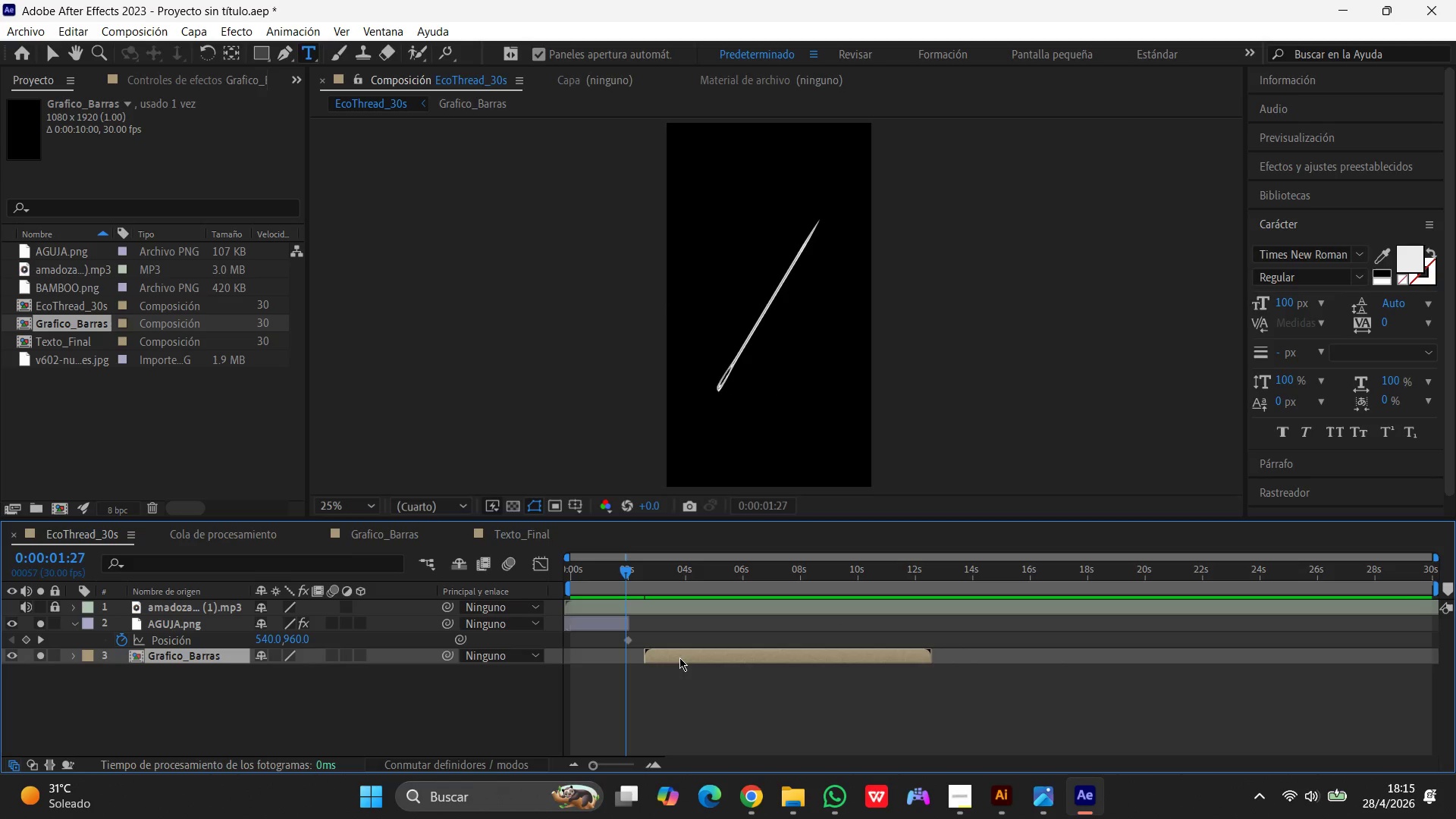 
left_click_drag(start_coordinate=[679, 657], to_coordinate=[676, 627])
 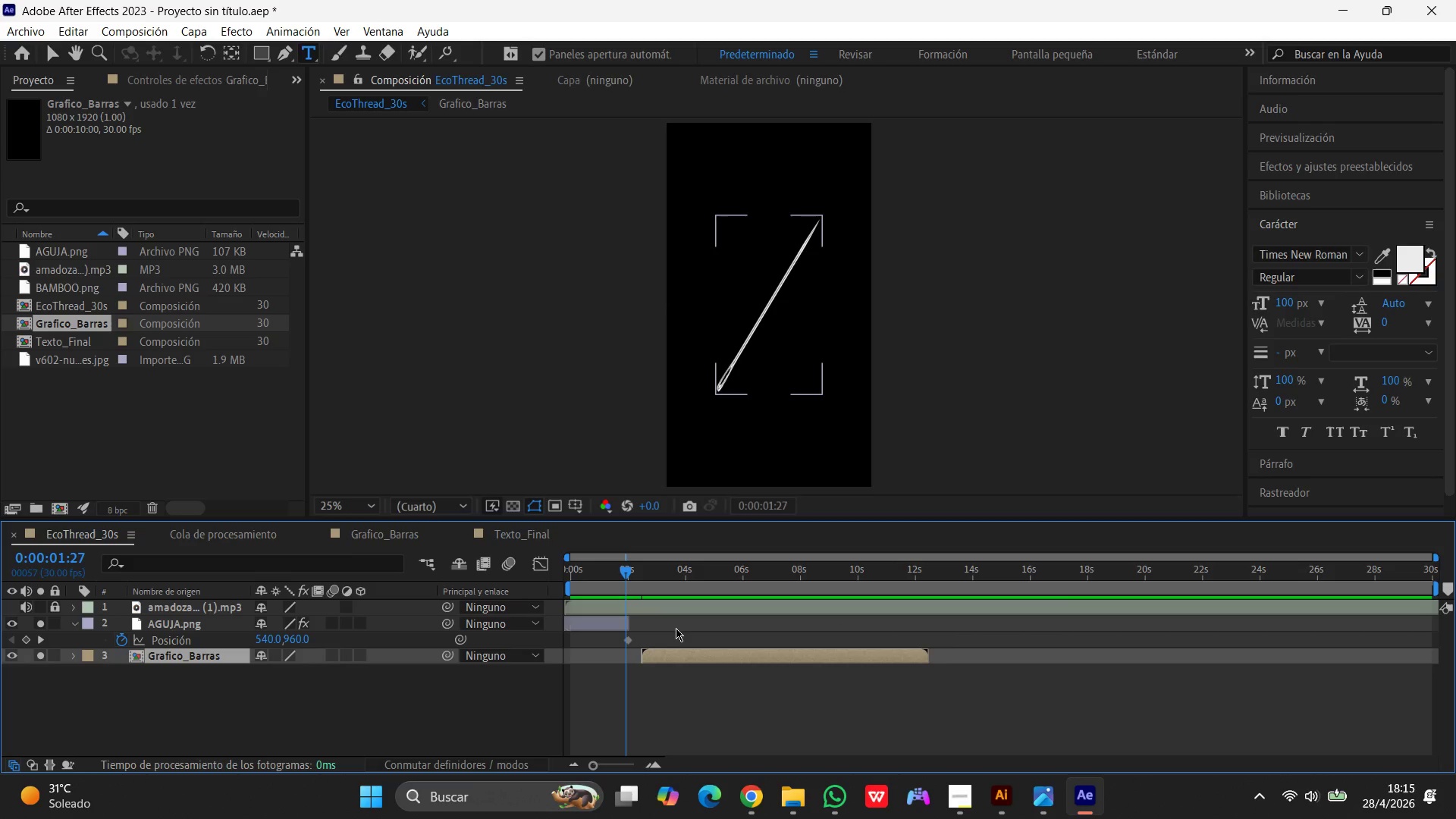 
wait(8.92)
 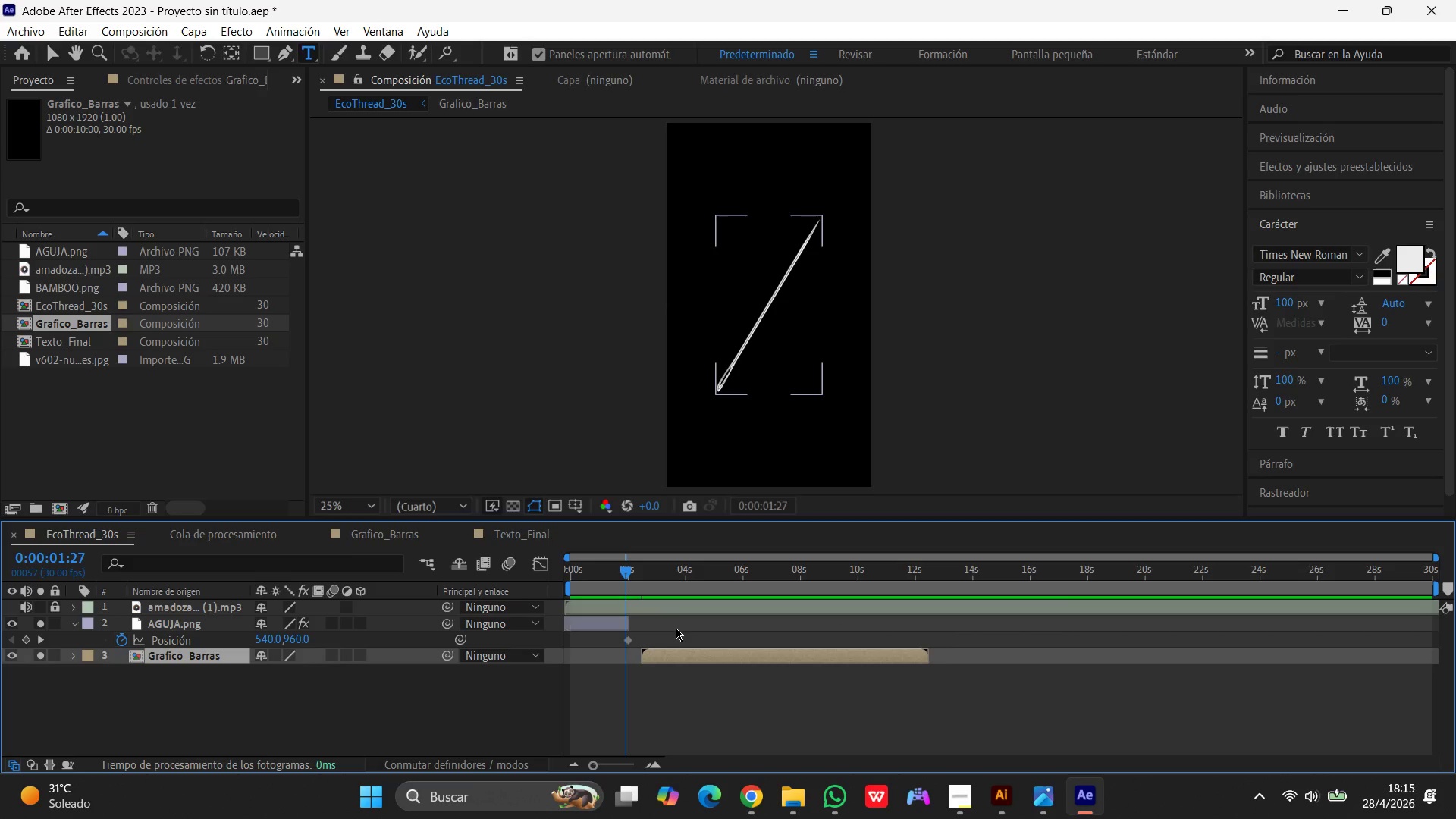 
left_click([229, 618])
 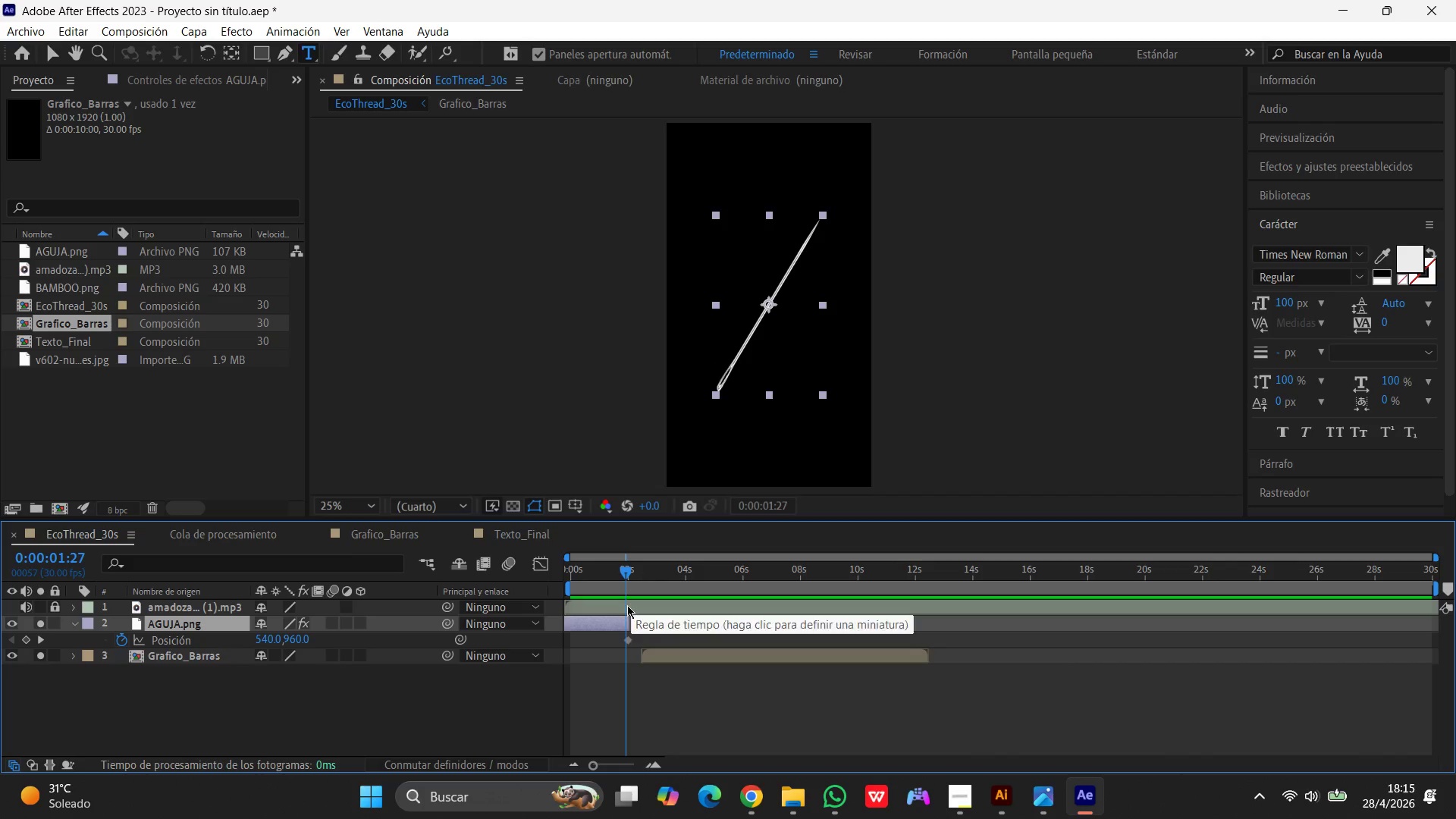 
left_click([613, 620])
 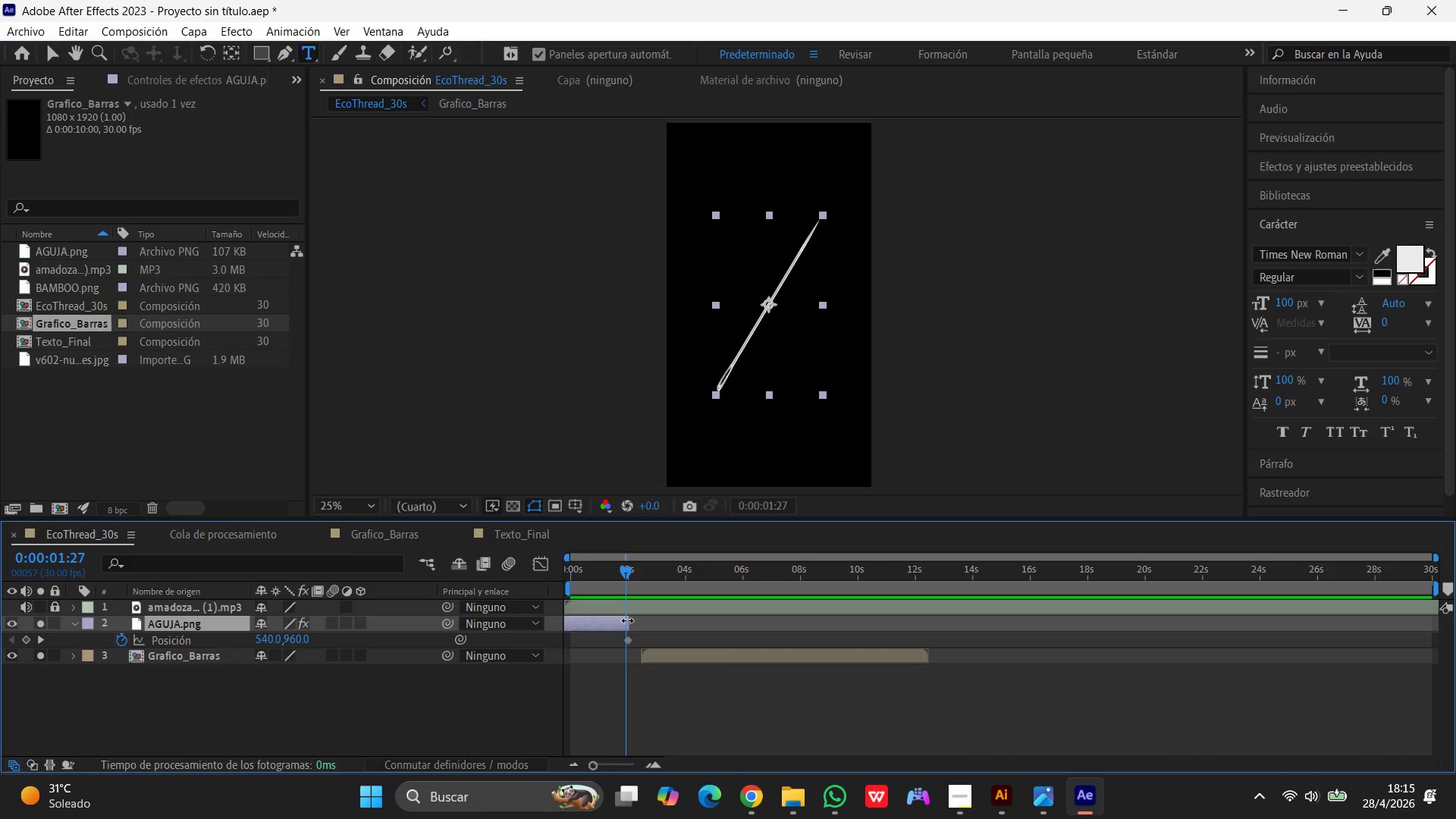 
left_click_drag(start_coordinate=[627, 620], to_coordinate=[855, 619])
 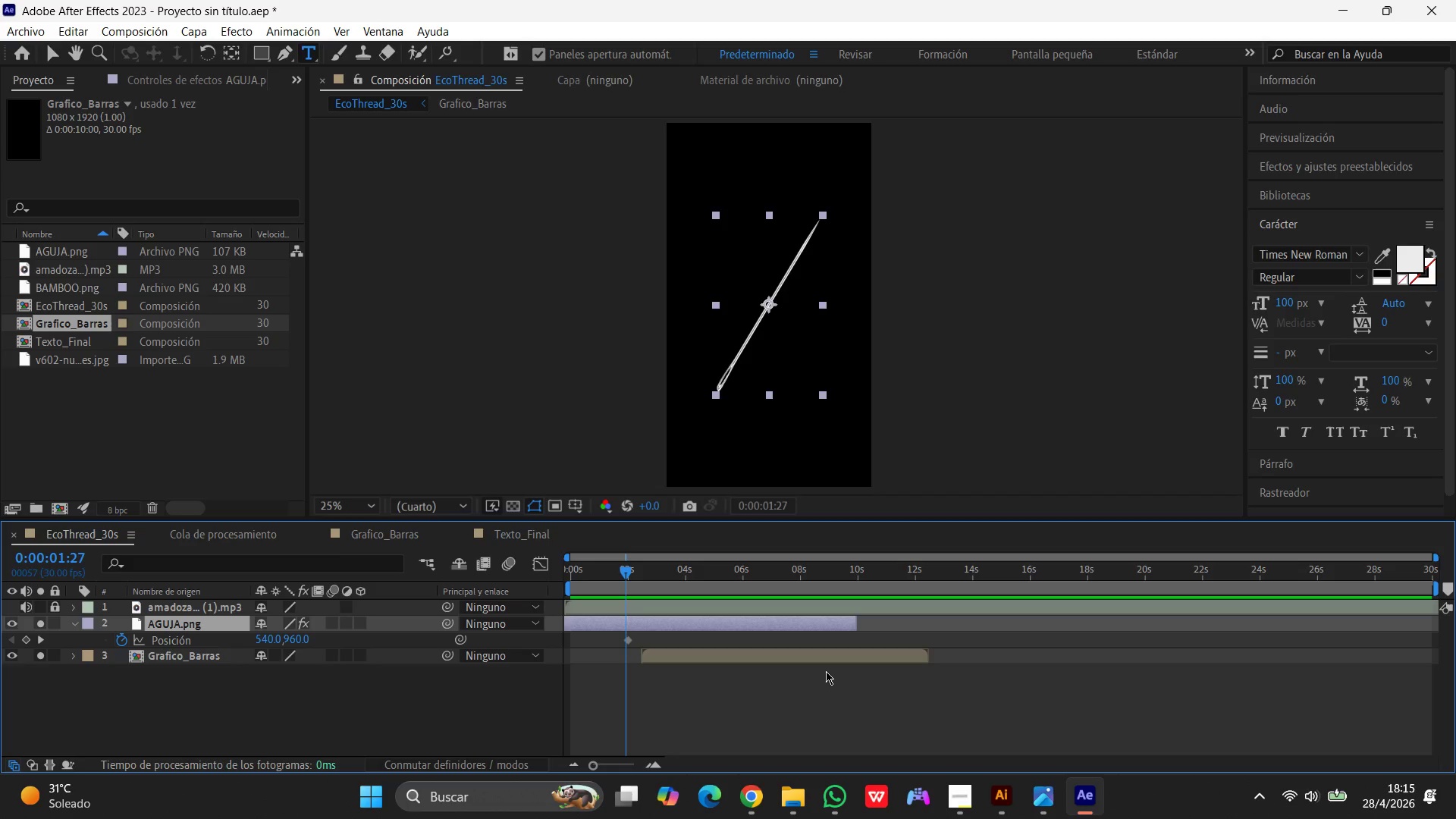 
left_click_drag(start_coordinate=[698, 654], to_coordinate=[913, 627])
 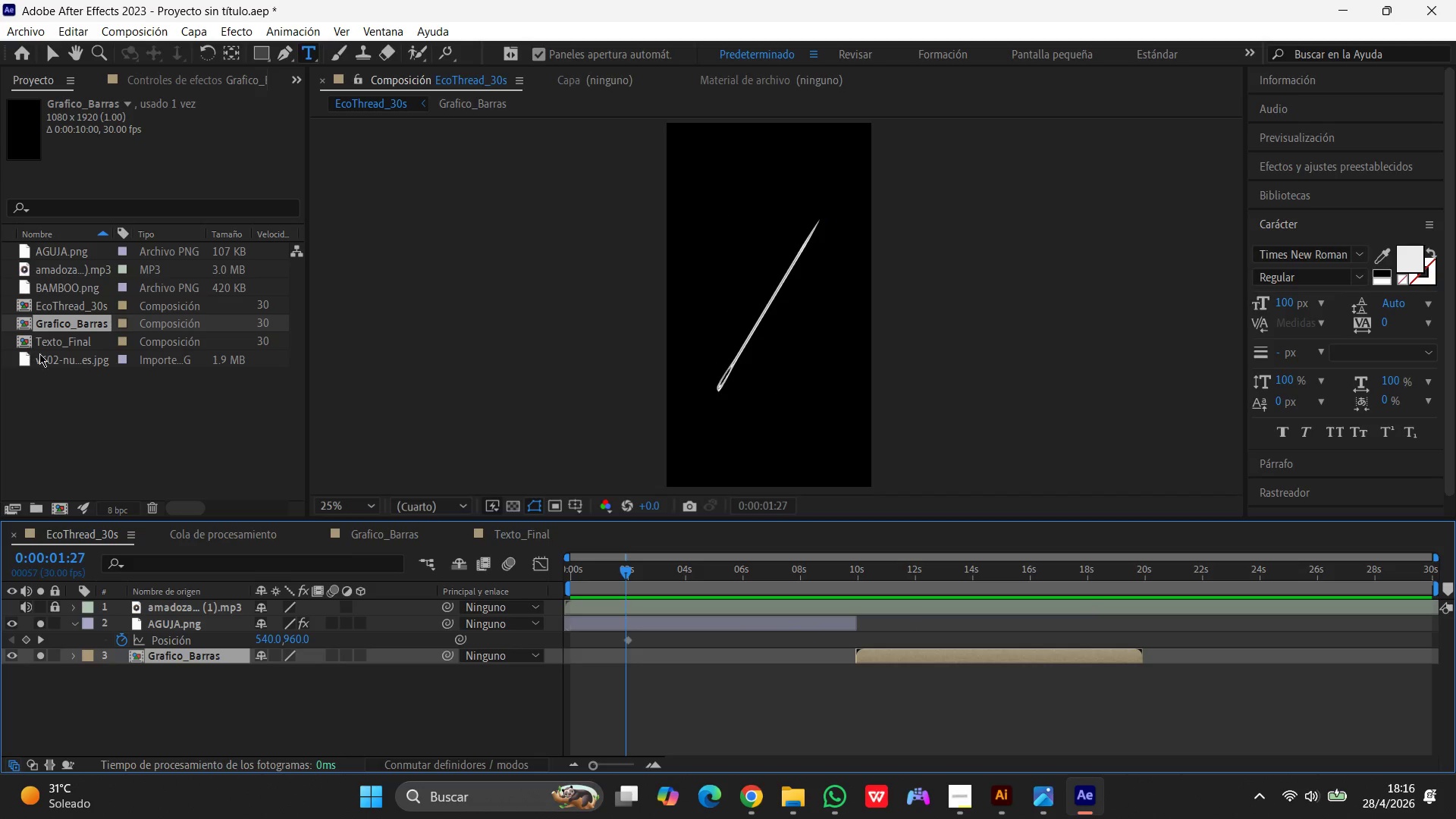 
left_click_drag(start_coordinate=[53, 340], to_coordinate=[1181, 680])
 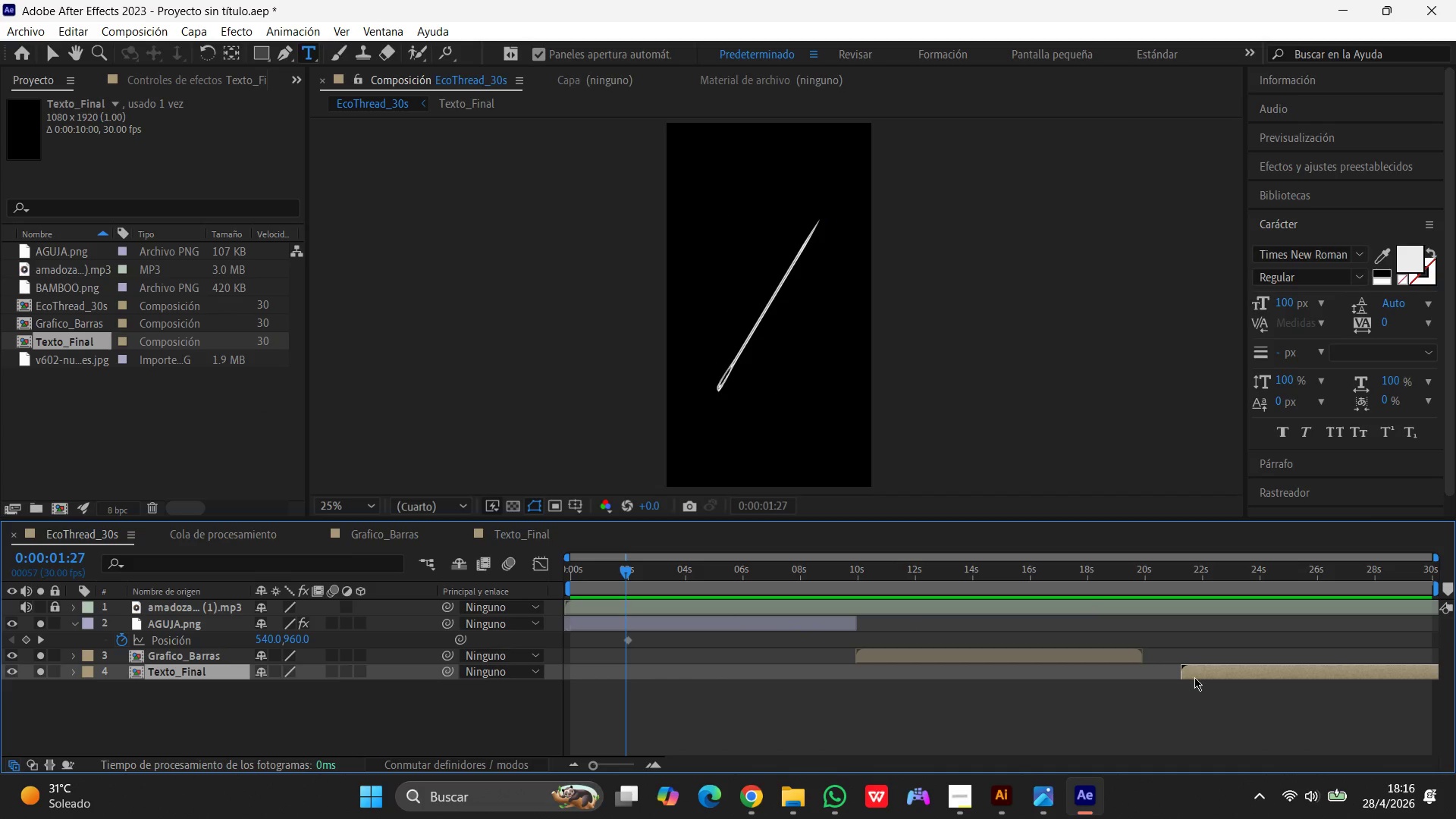 
left_click_drag(start_coordinate=[1209, 673], to_coordinate=[1170, 679])
 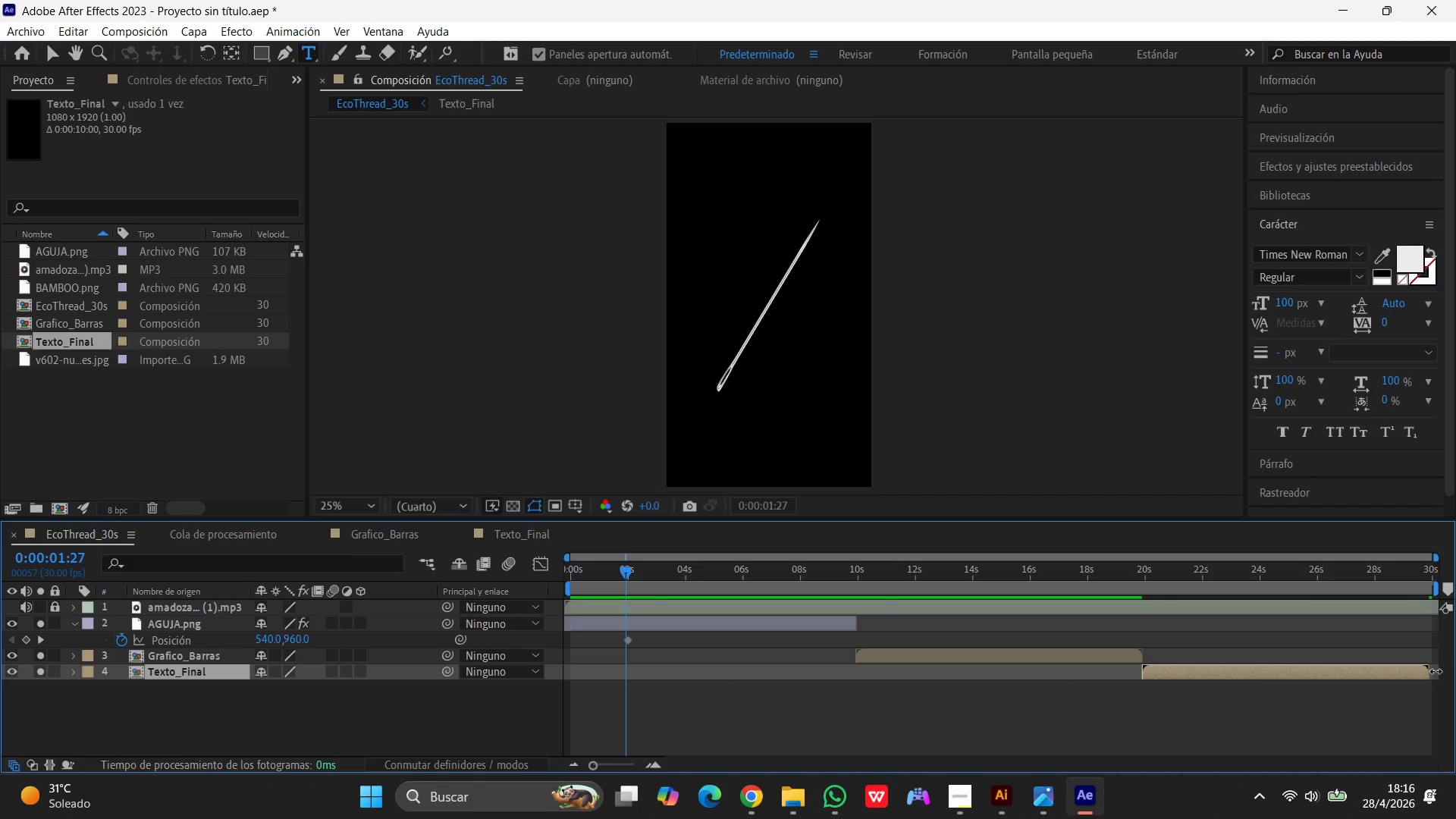 
left_click_drag(start_coordinate=[1432, 673], to_coordinate=[1448, 673])
 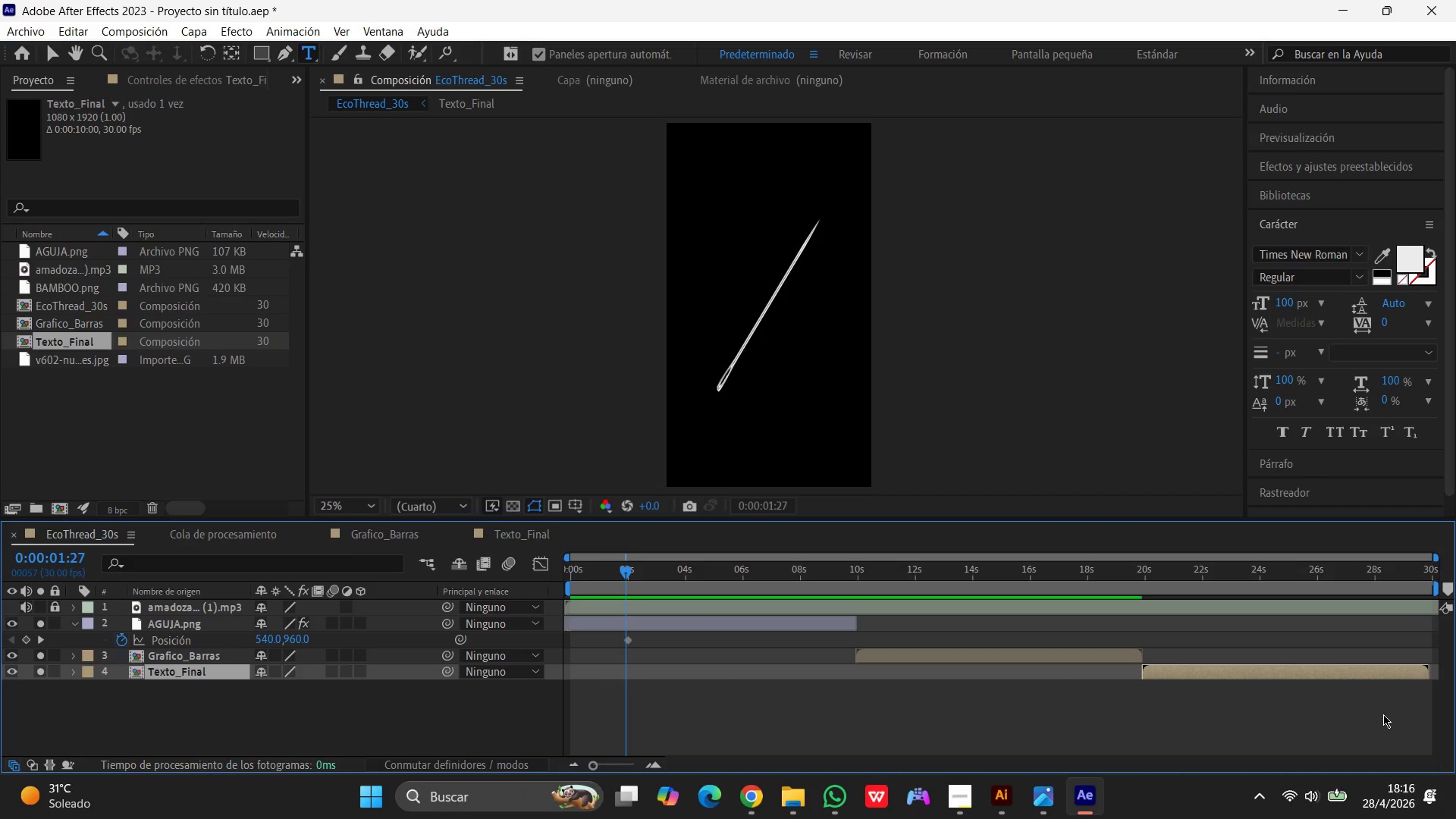 
left_click([1383, 715])
 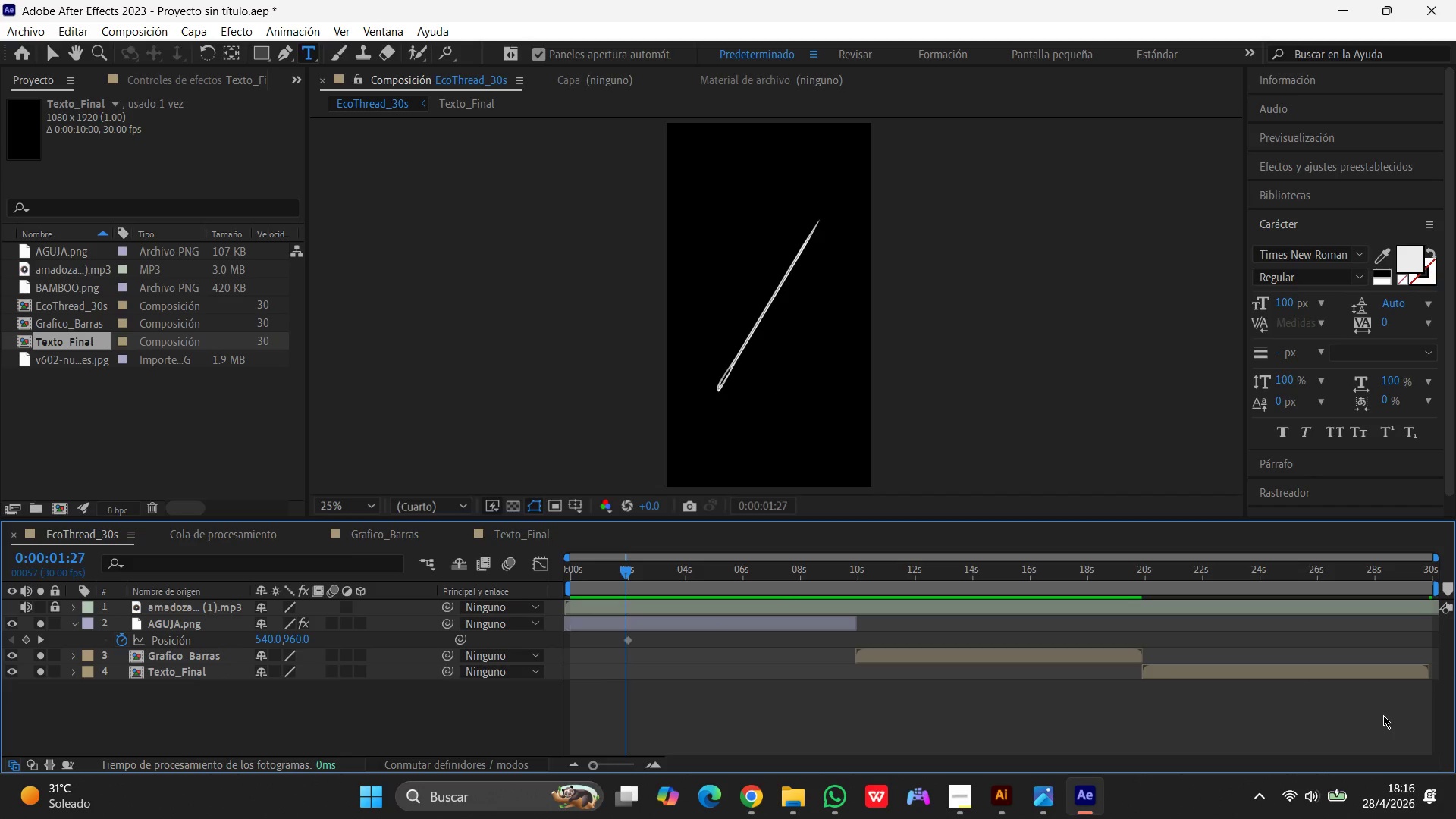 
wait(9.78)
 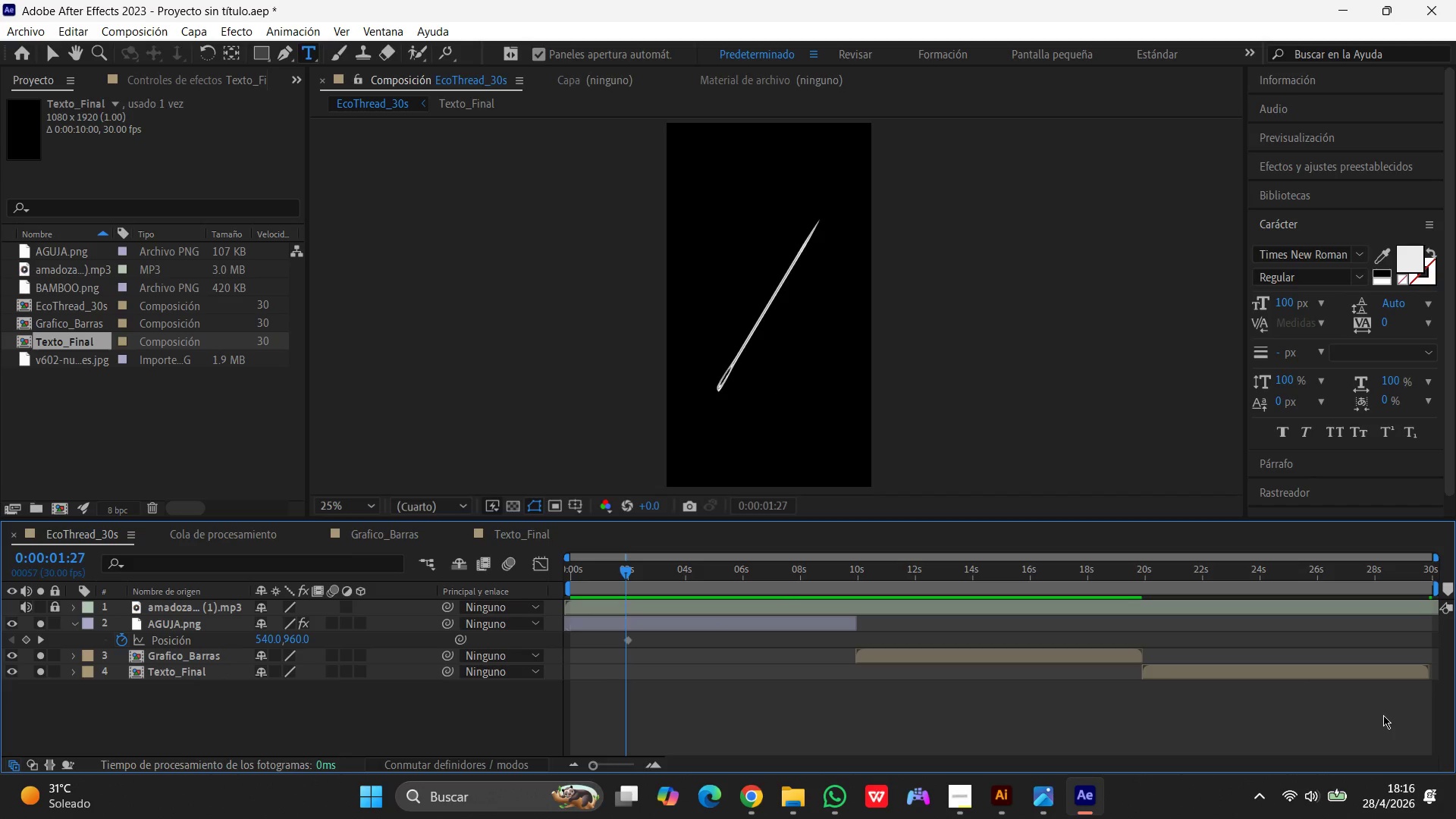 
left_click_drag(start_coordinate=[623, 569], to_coordinate=[458, 570])
 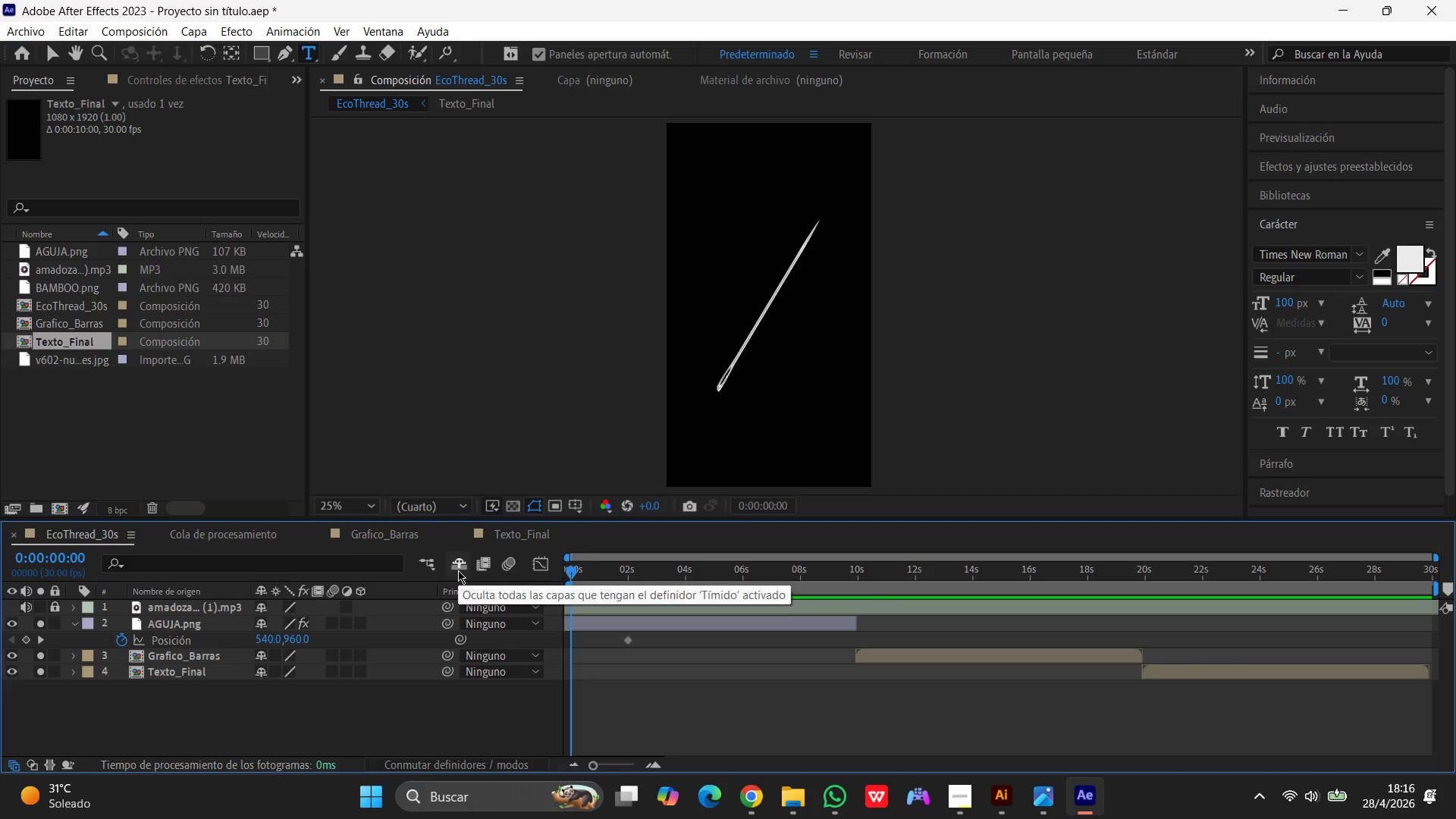 
key(Space)
 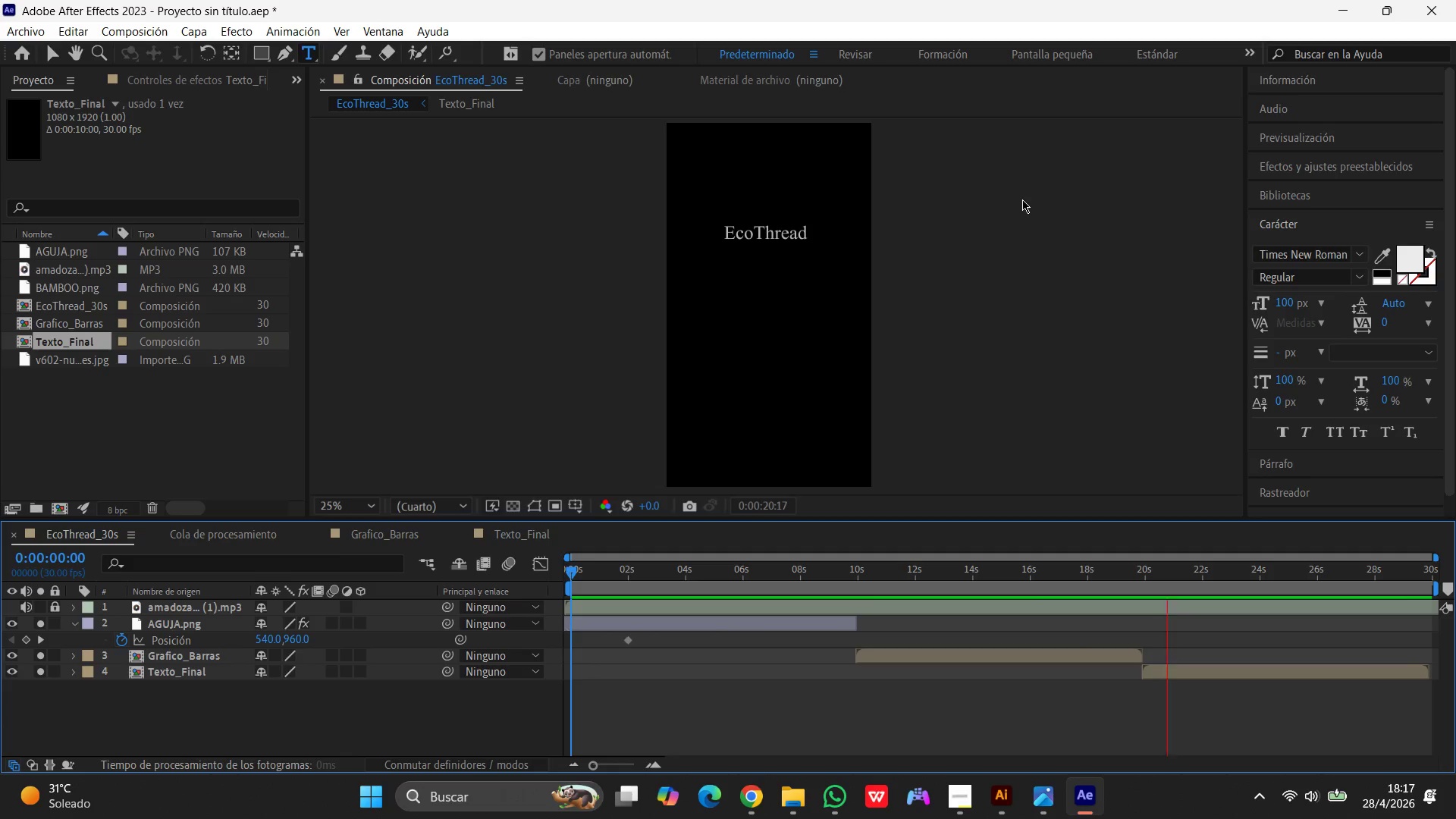 
wait(56.03)
 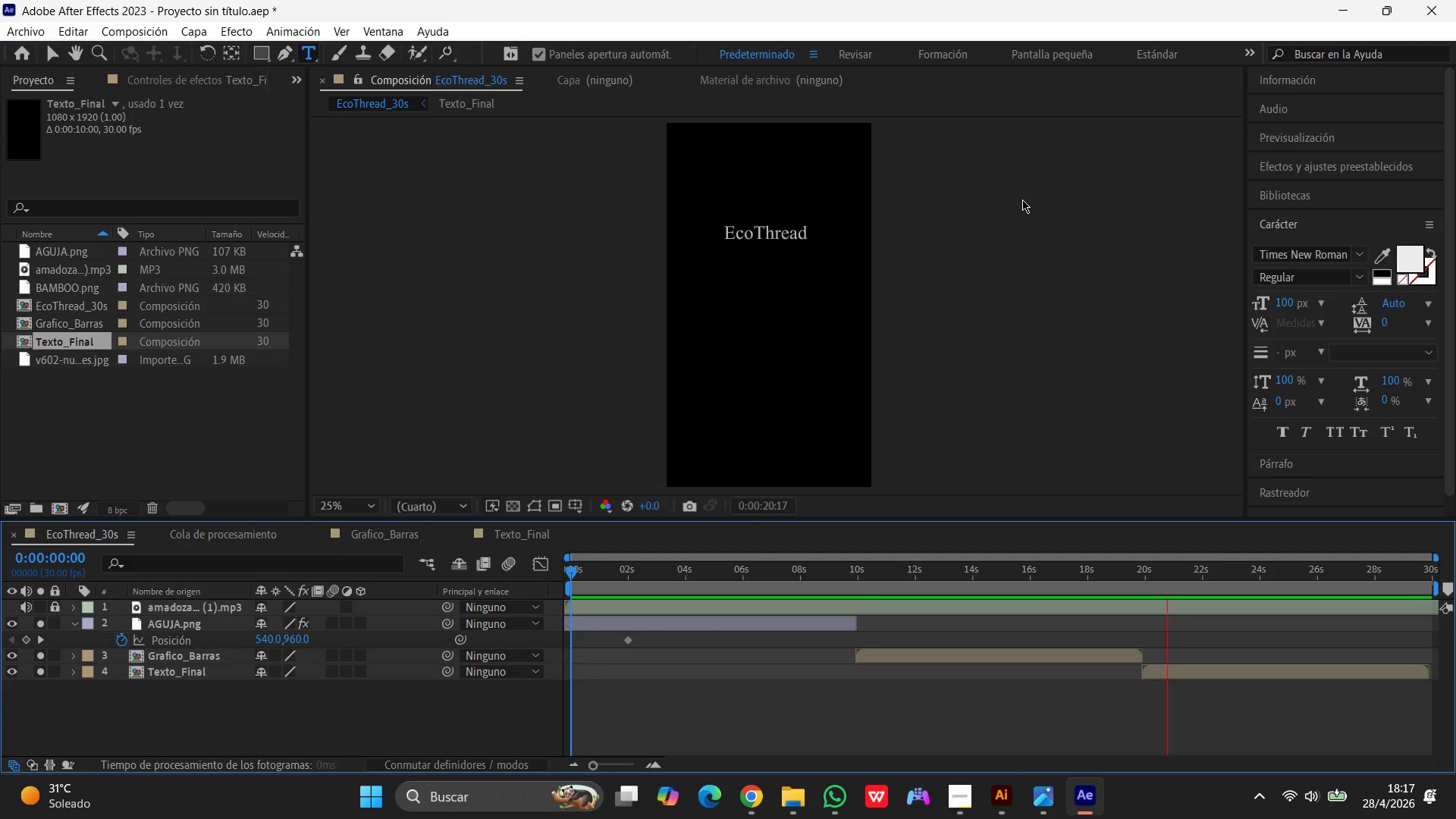 
left_click([1300, 641])
 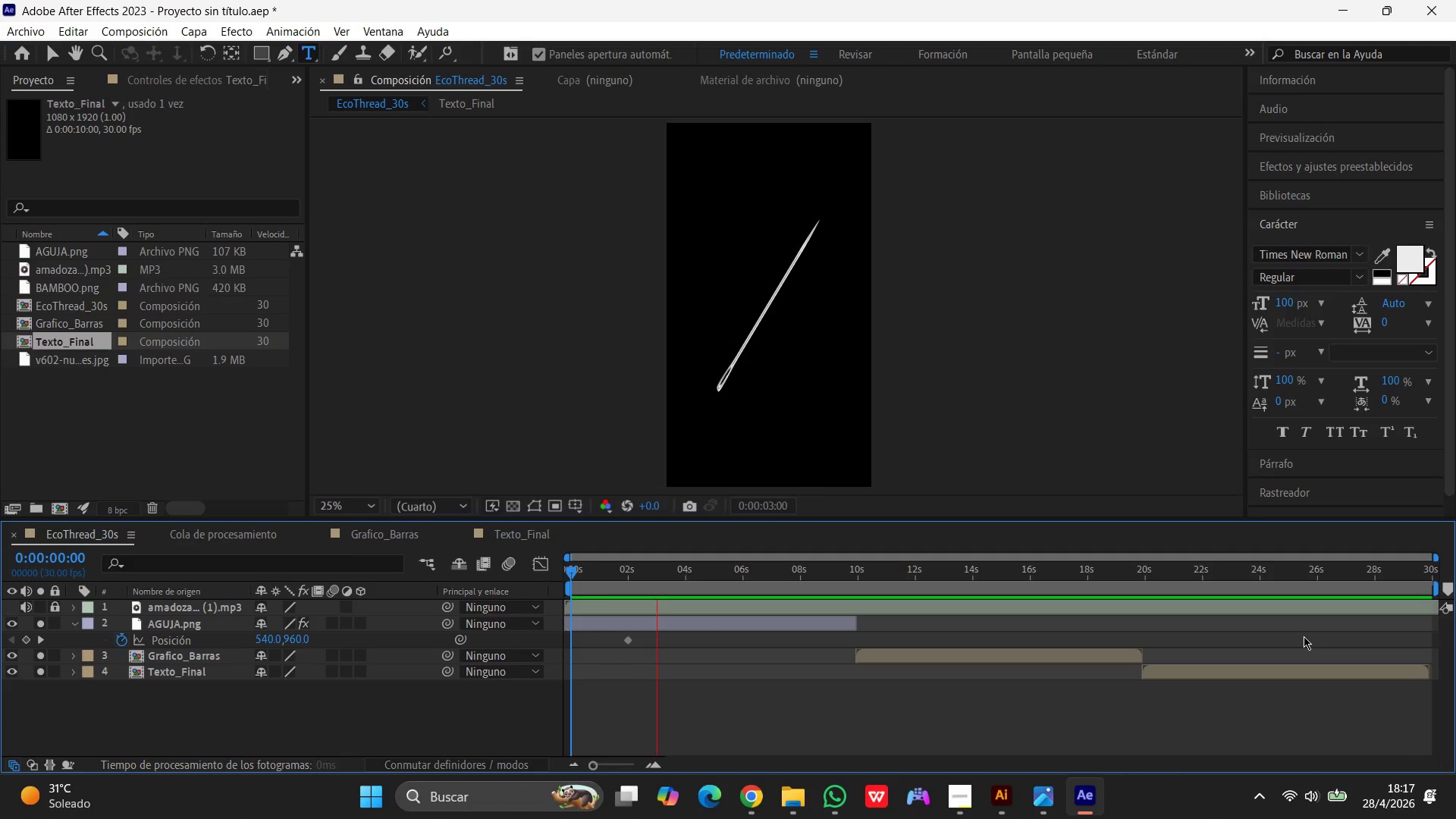 
wait(42.28)
 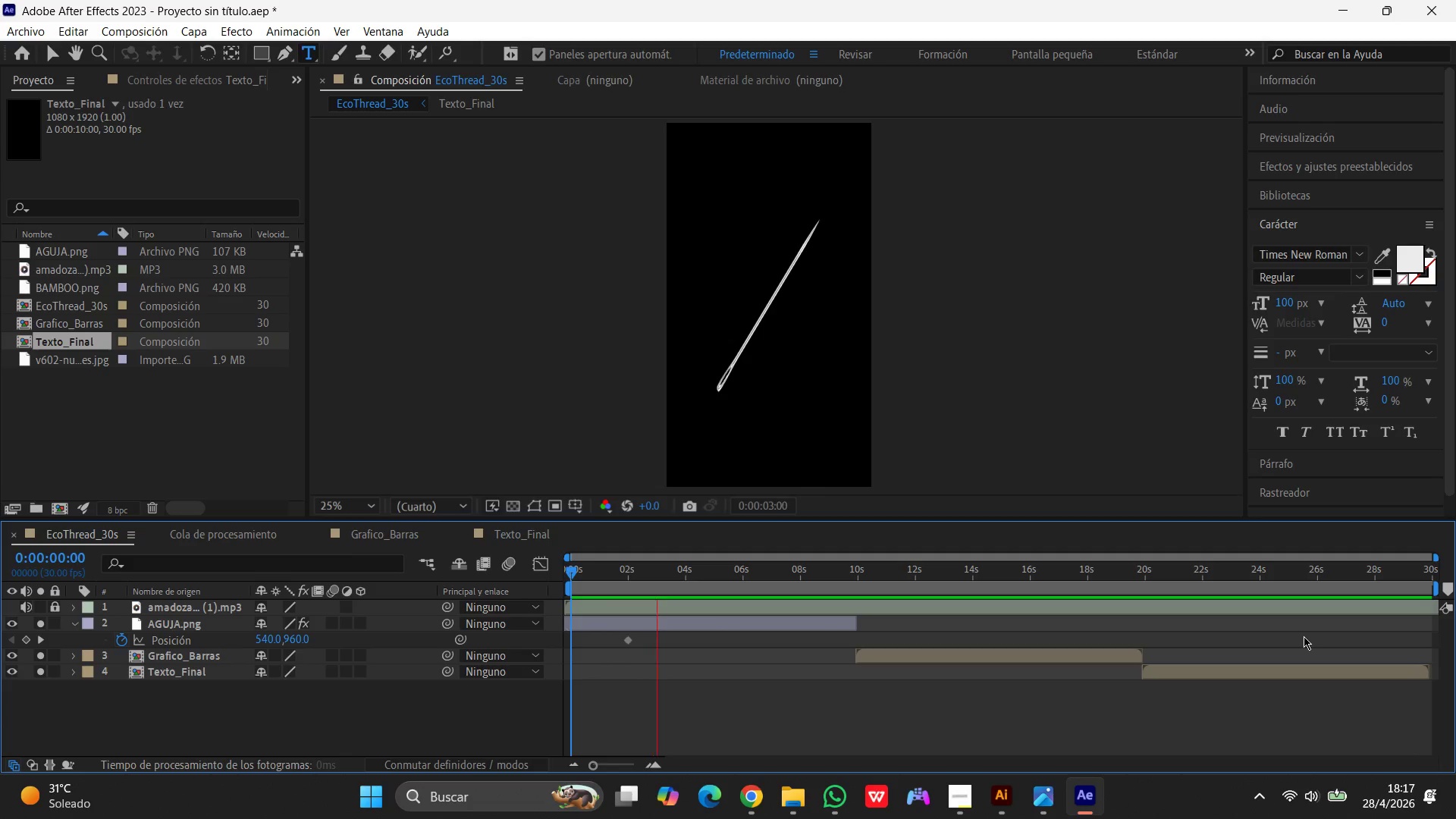 
key(Space)
 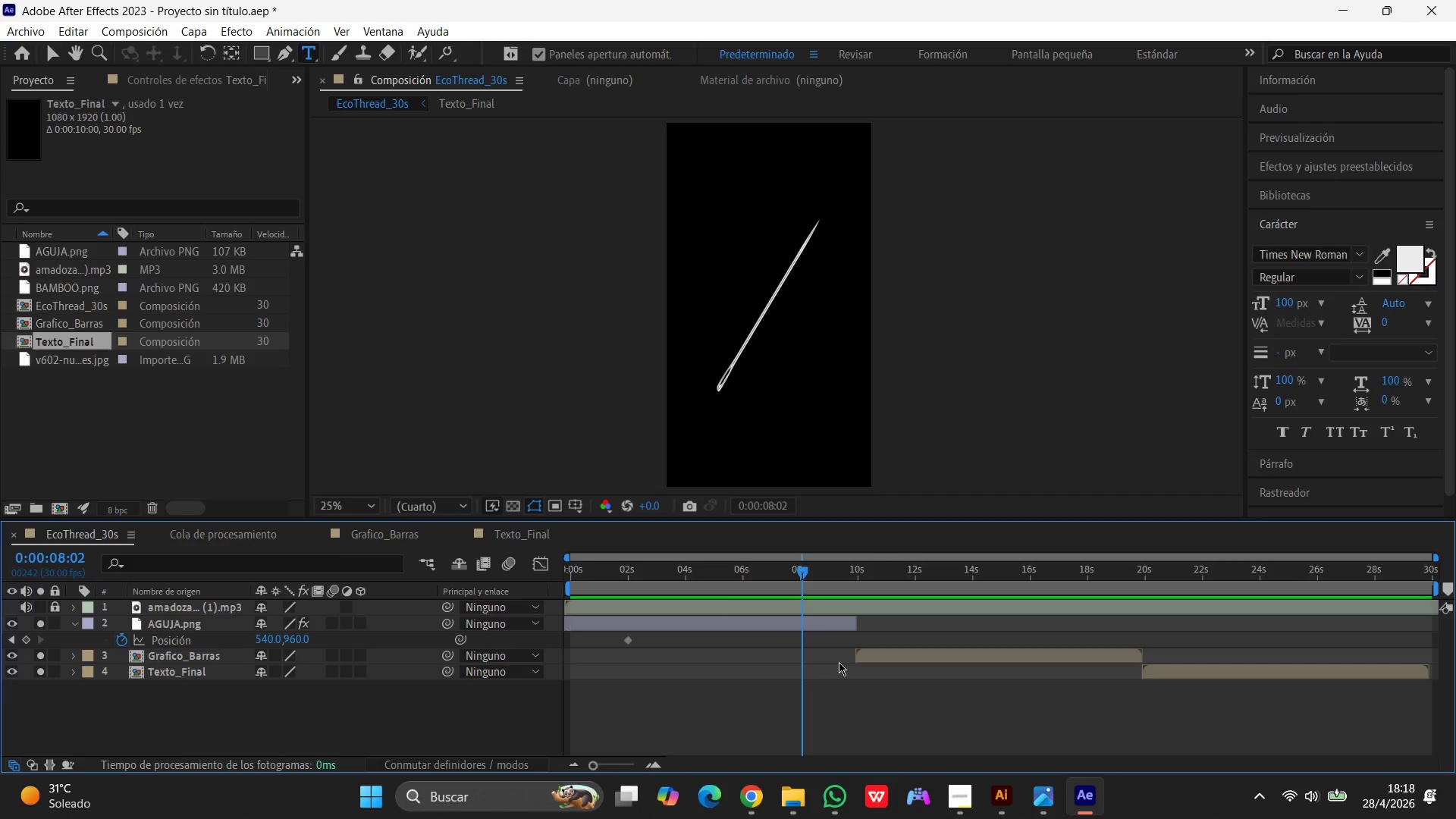 
wait(14.92)
 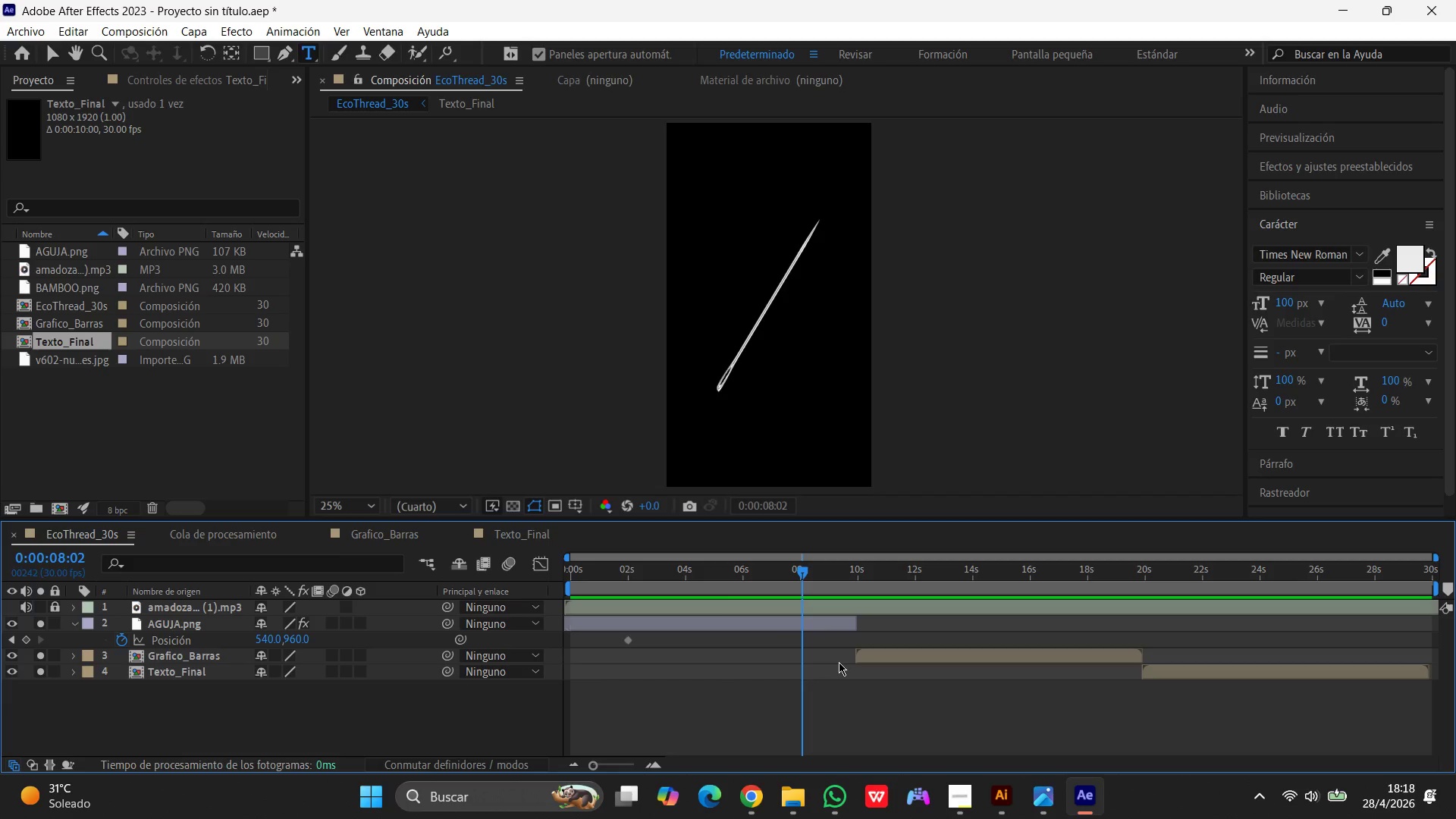 
left_click([55, 305])
 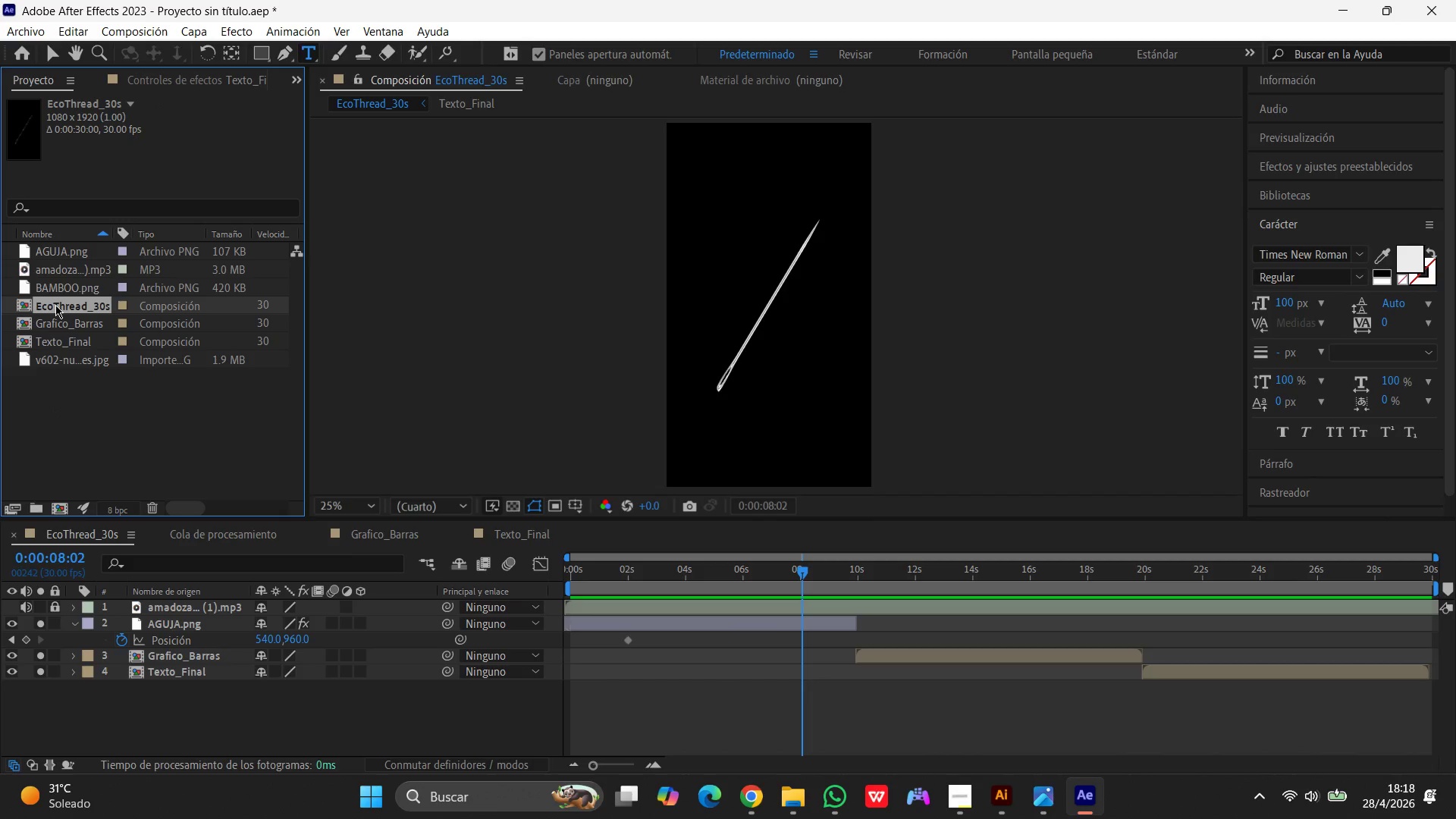 
right_click([55, 305])
 